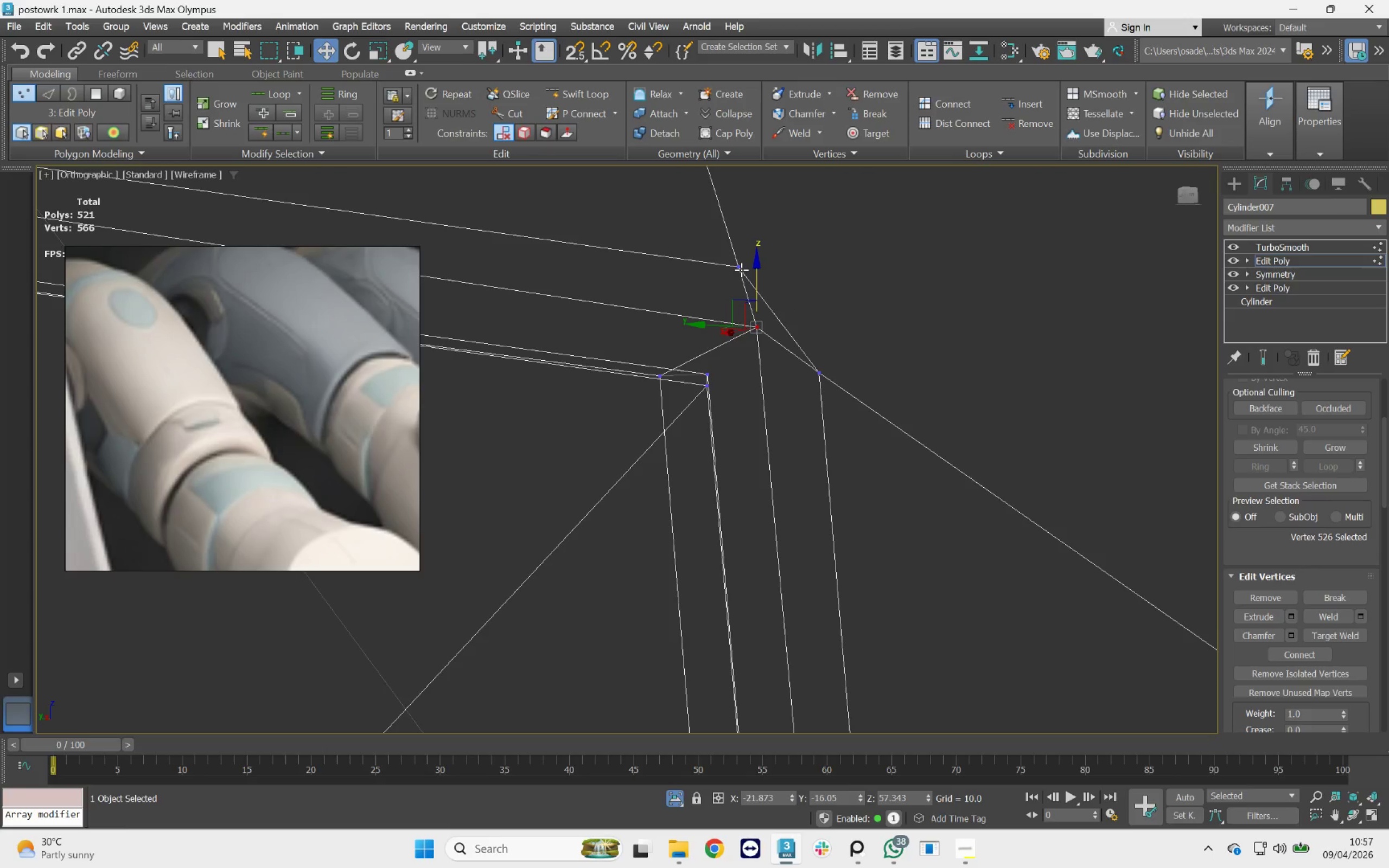 
left_click_drag(start_coordinate=[743, 270], to_coordinate=[746, 270])
 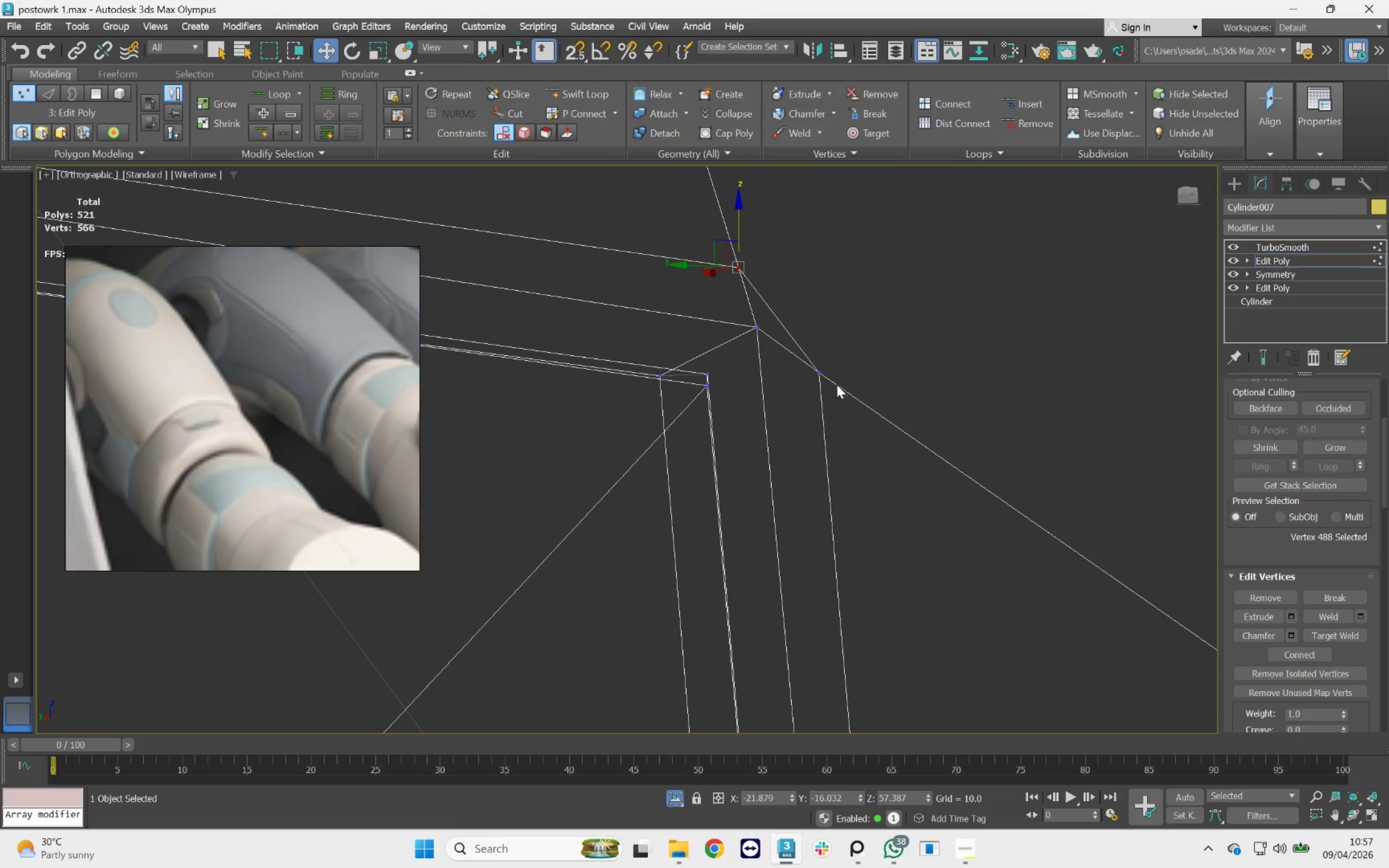 
hold_key(key=ControlLeft, duration=0.45)
left_click([823, 371])
 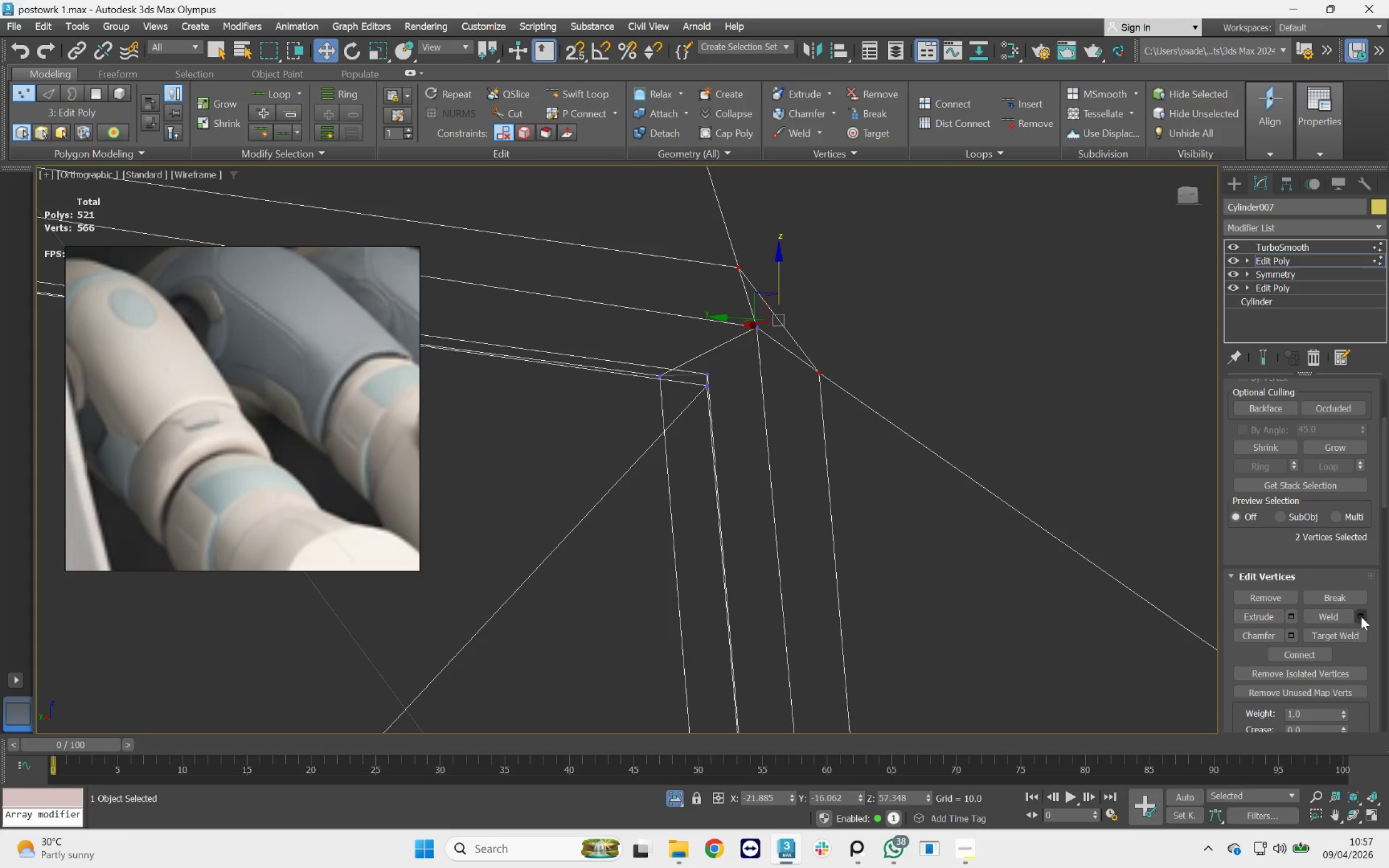 
left_click([1361, 613])
 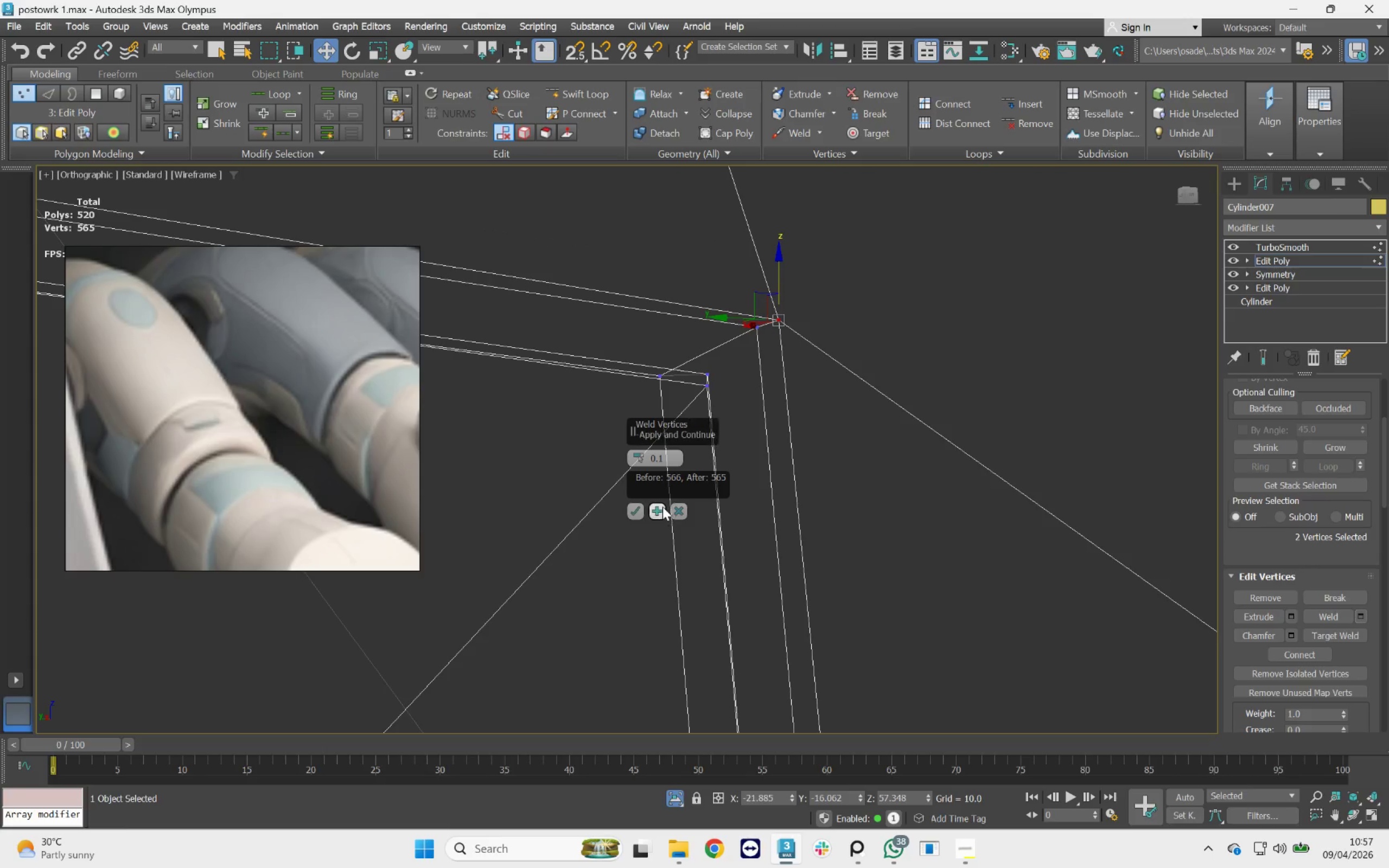 
left_click([662, 507])
 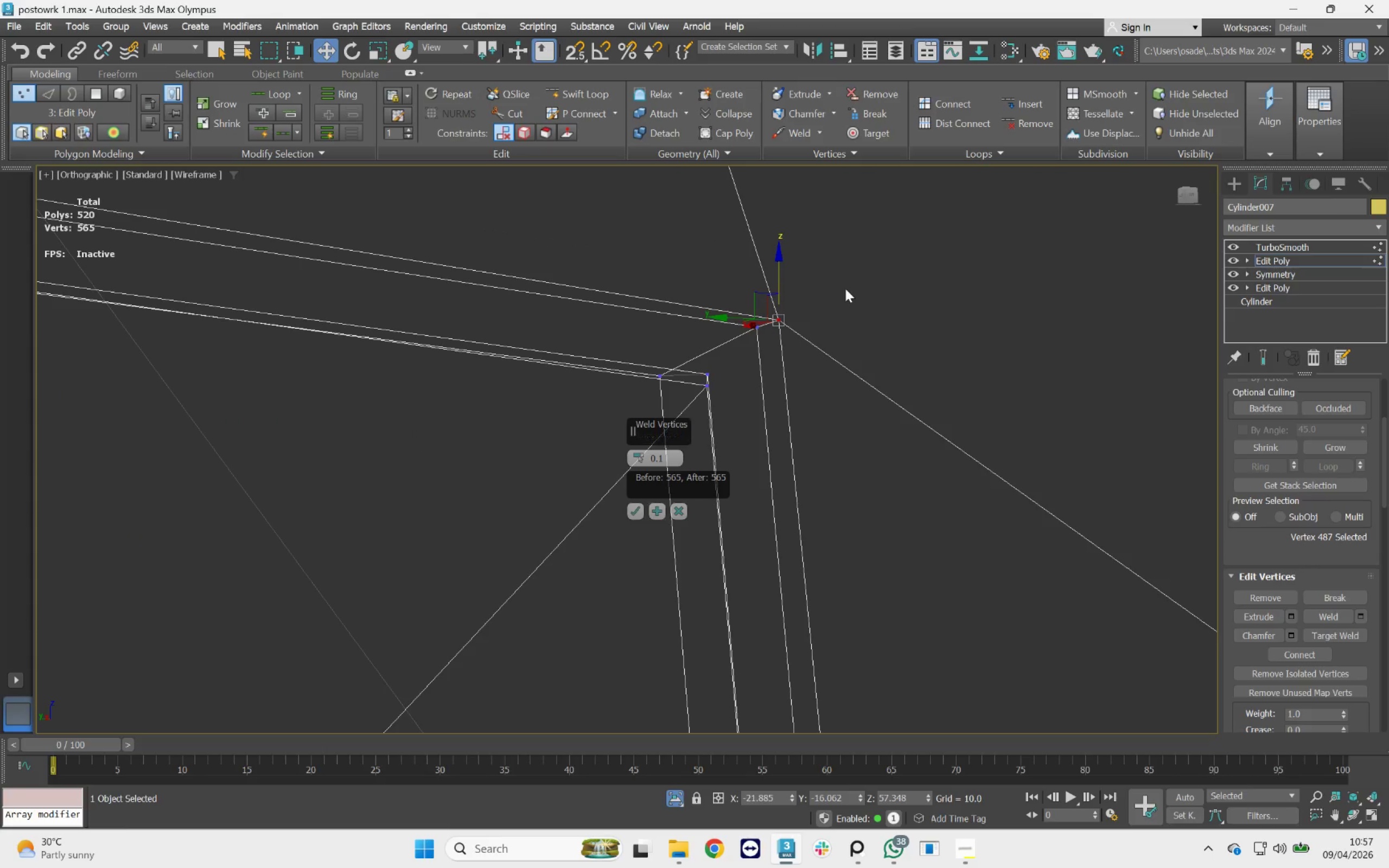 
scroll: coordinate [846, 288], scroll_direction: down, amount: 8.0
 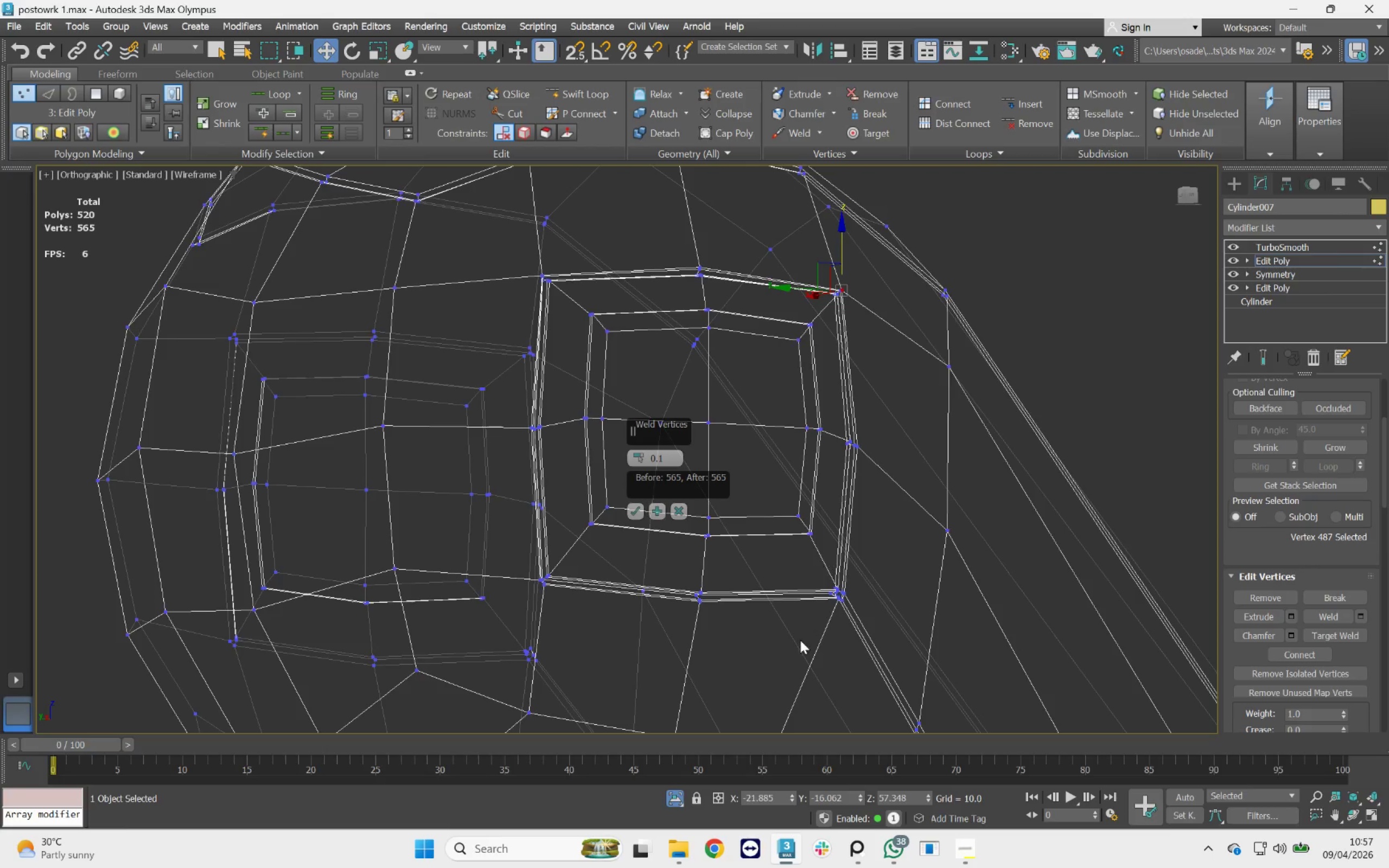 
scroll: coordinate [871, 538], scroll_direction: up, amount: 7.0
 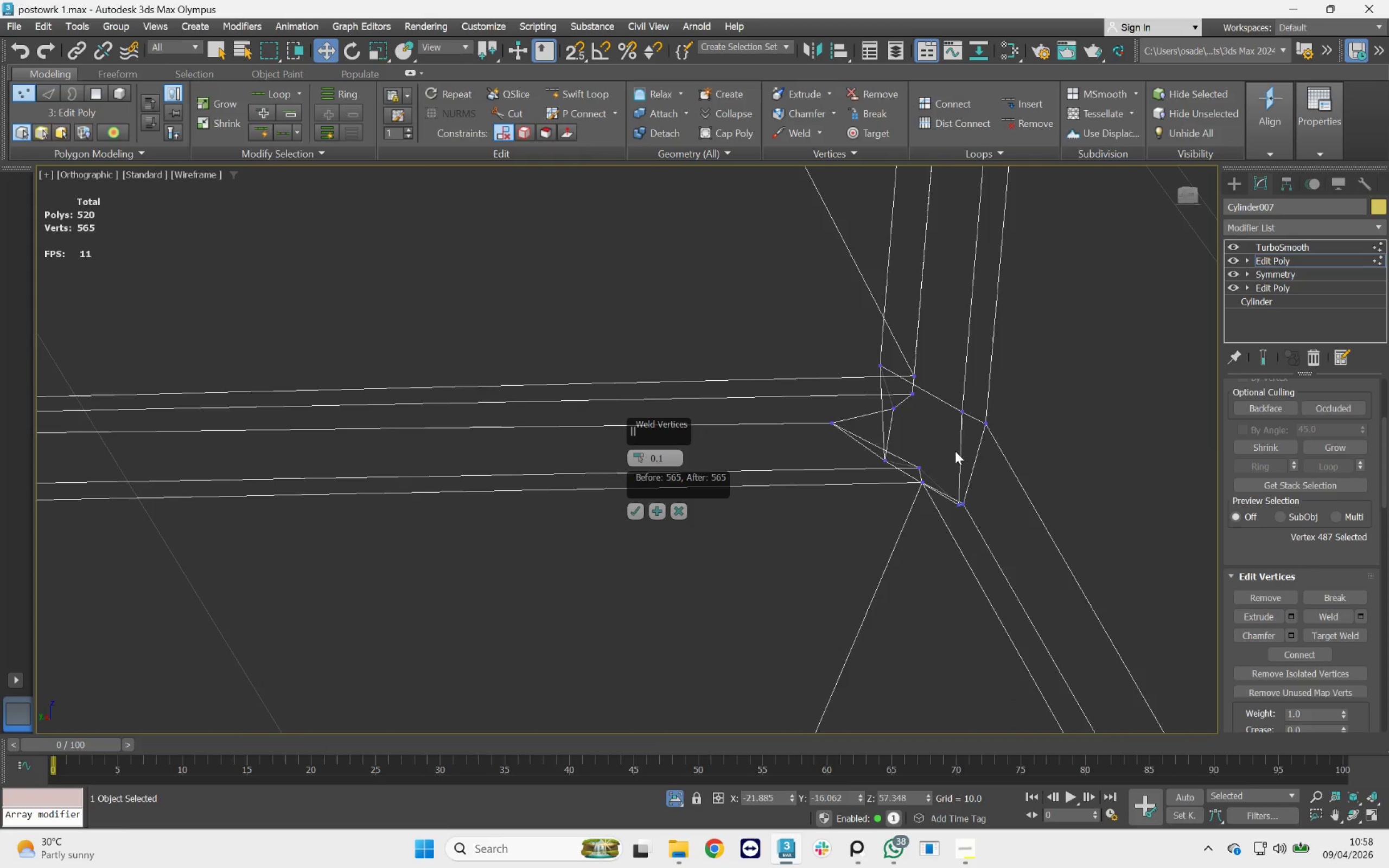 
scroll: coordinate [962, 449], scroll_direction: down, amount: 9.0
 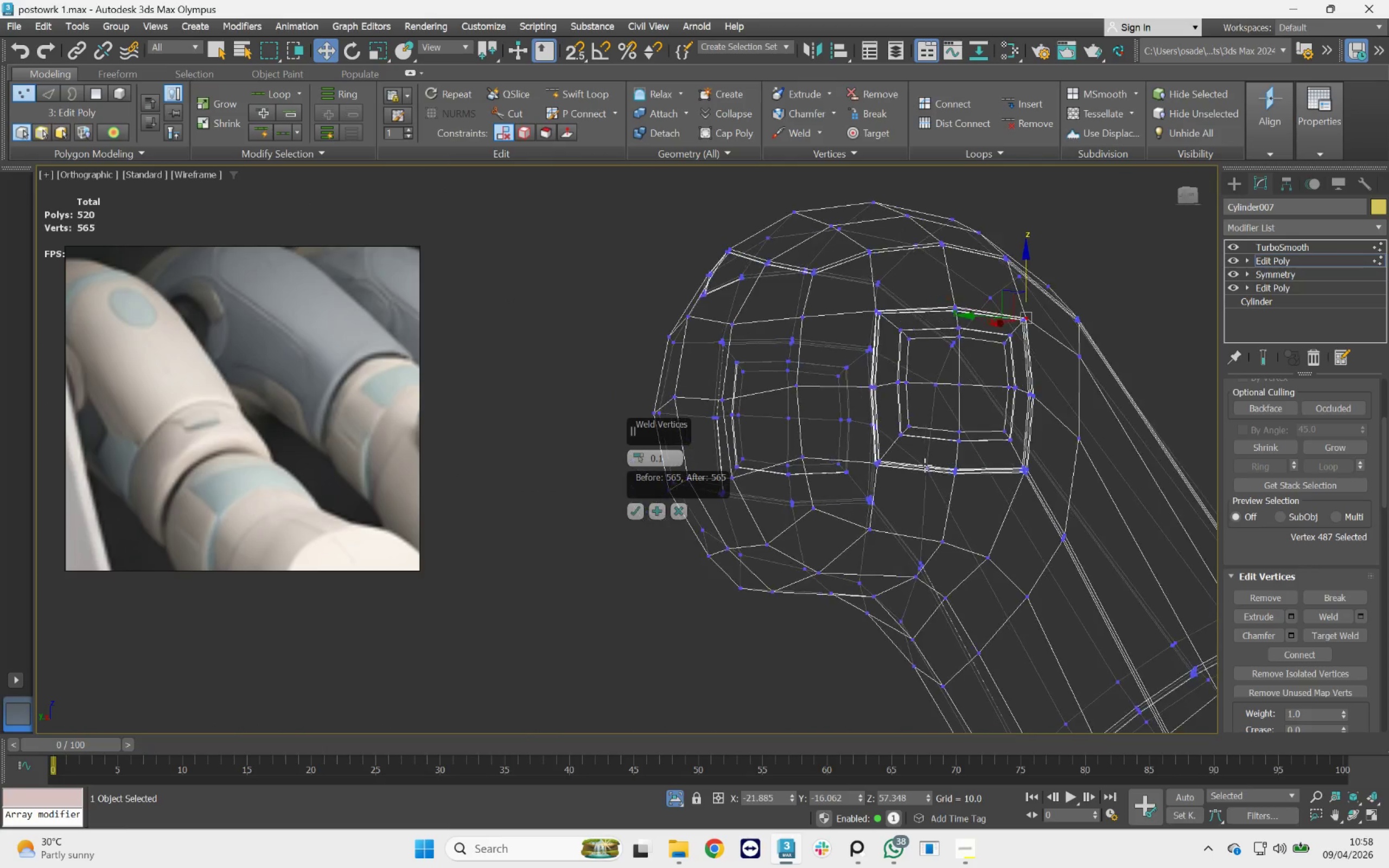 
scroll: coordinate [907, 535], scroll_direction: up, amount: 10.0
 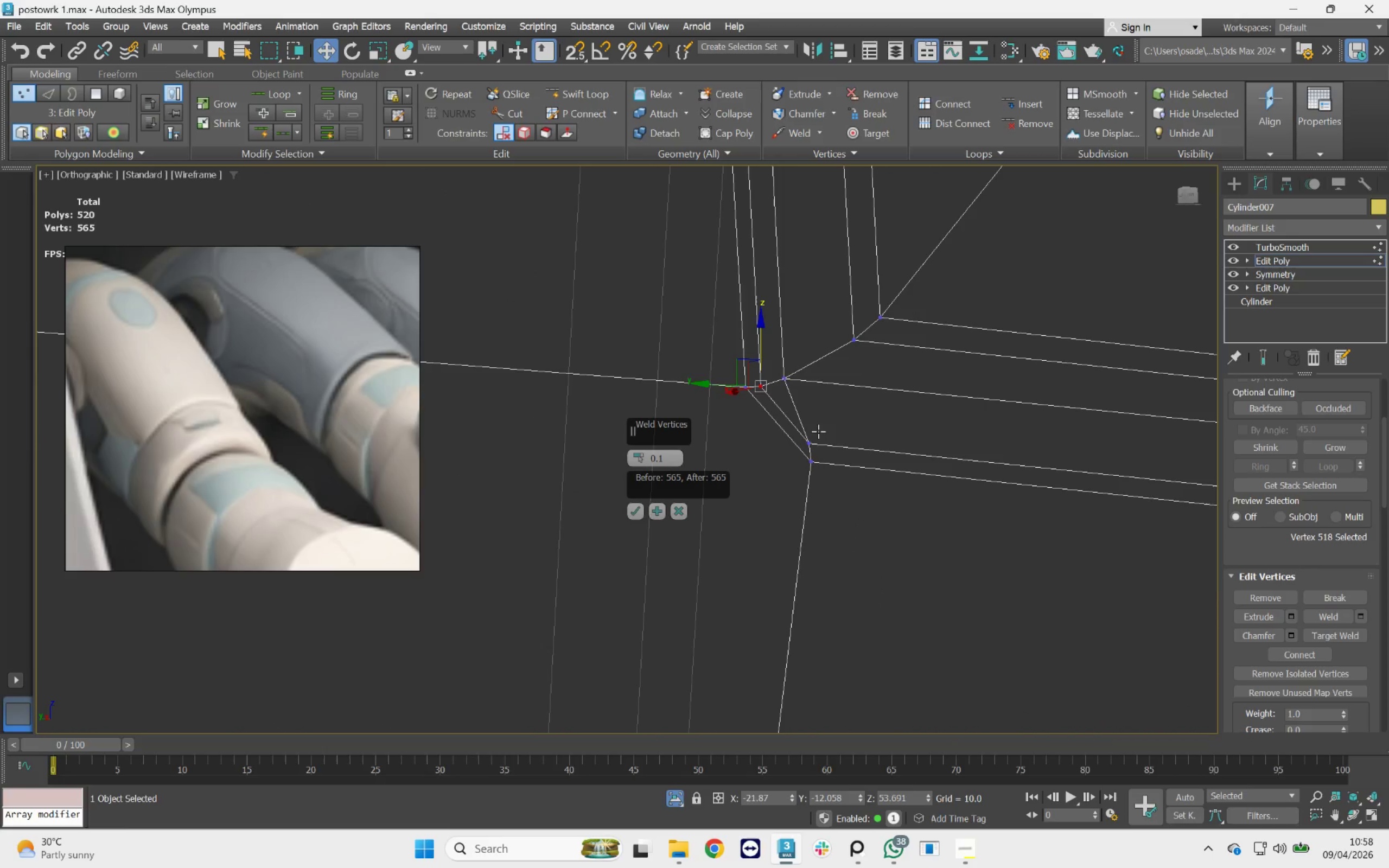 
hold_key(key=ControlLeft, duration=0.39)
left_click([816, 443])
 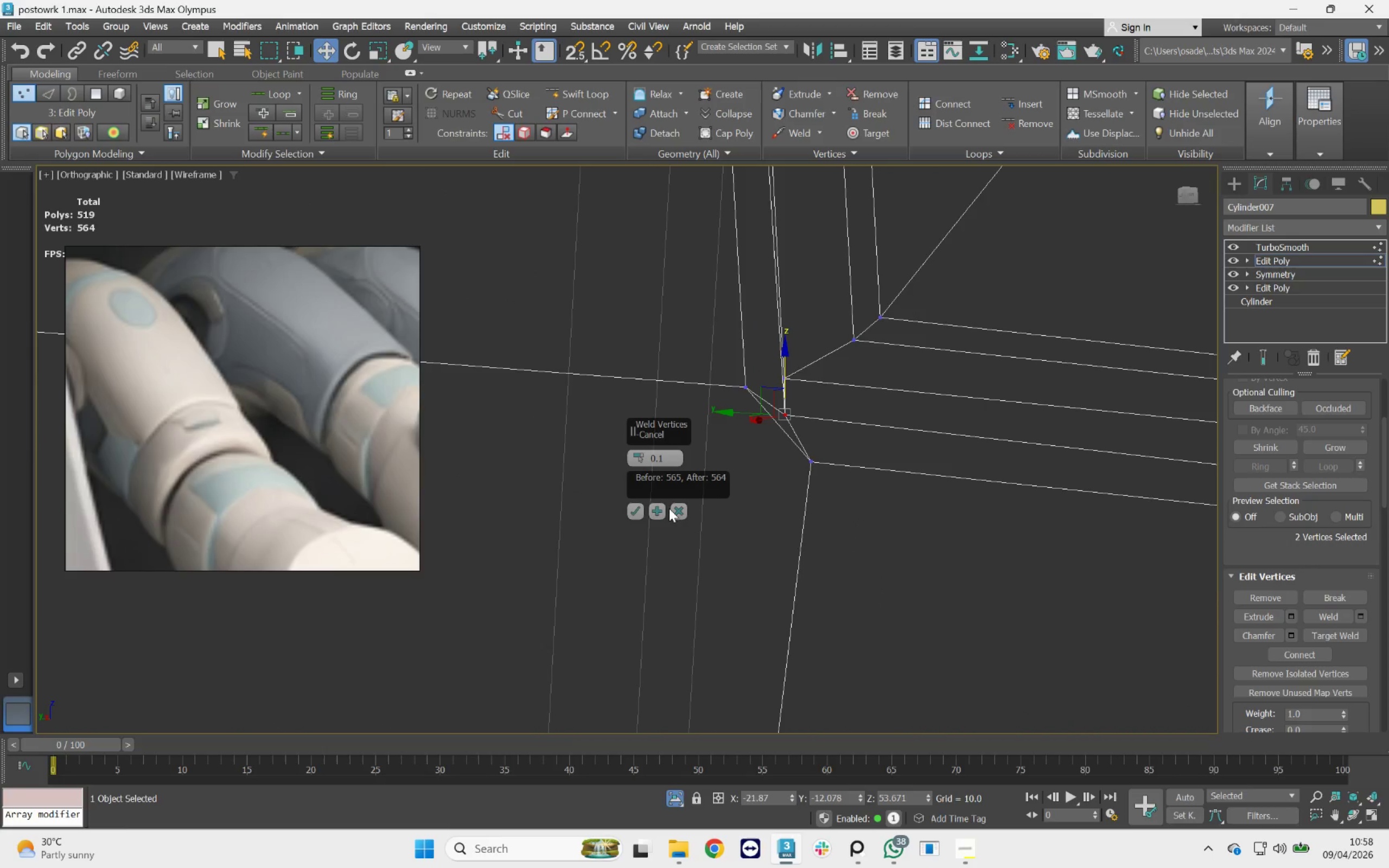 
left_click([661, 510])
 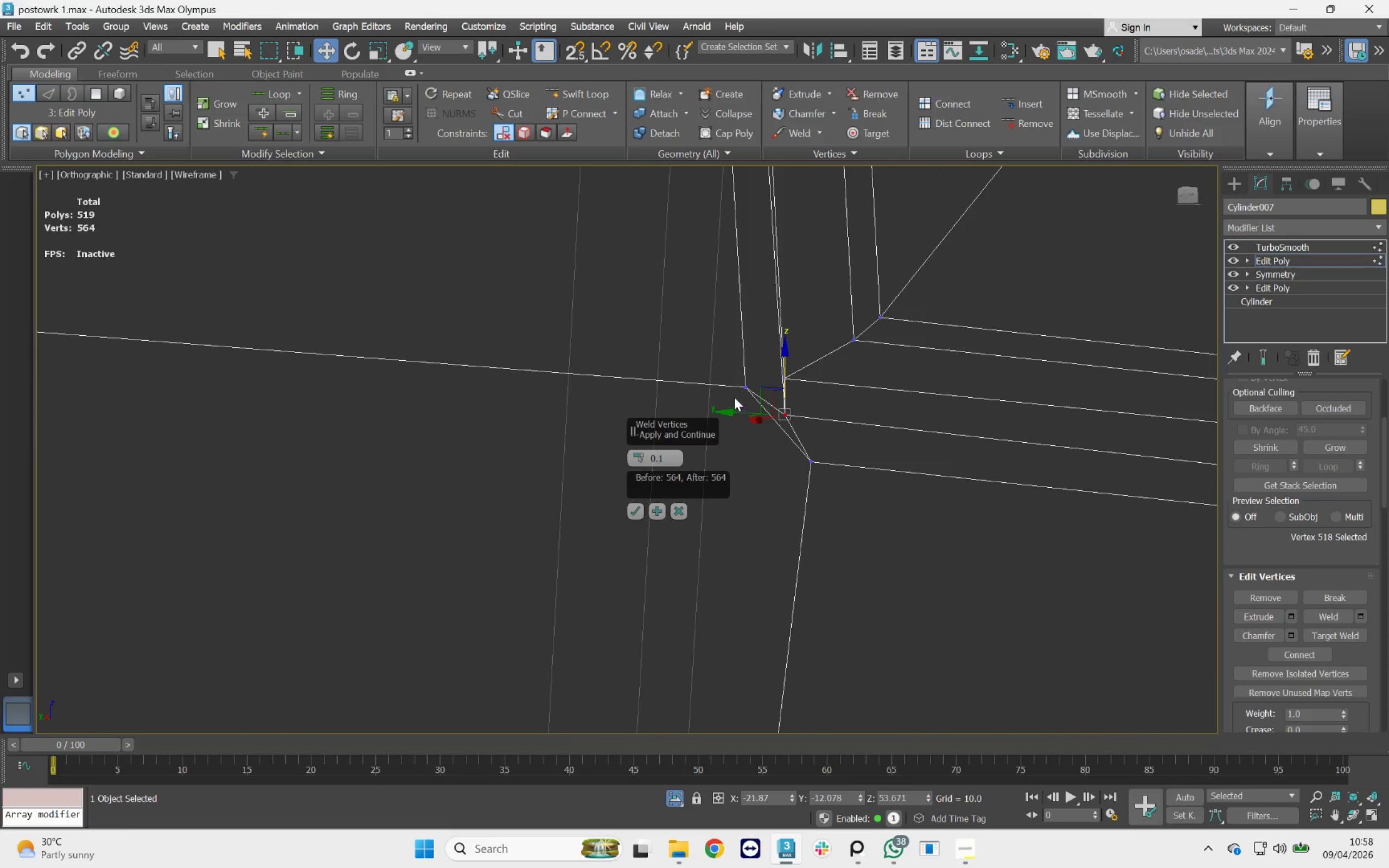 
left_click([736, 390])
 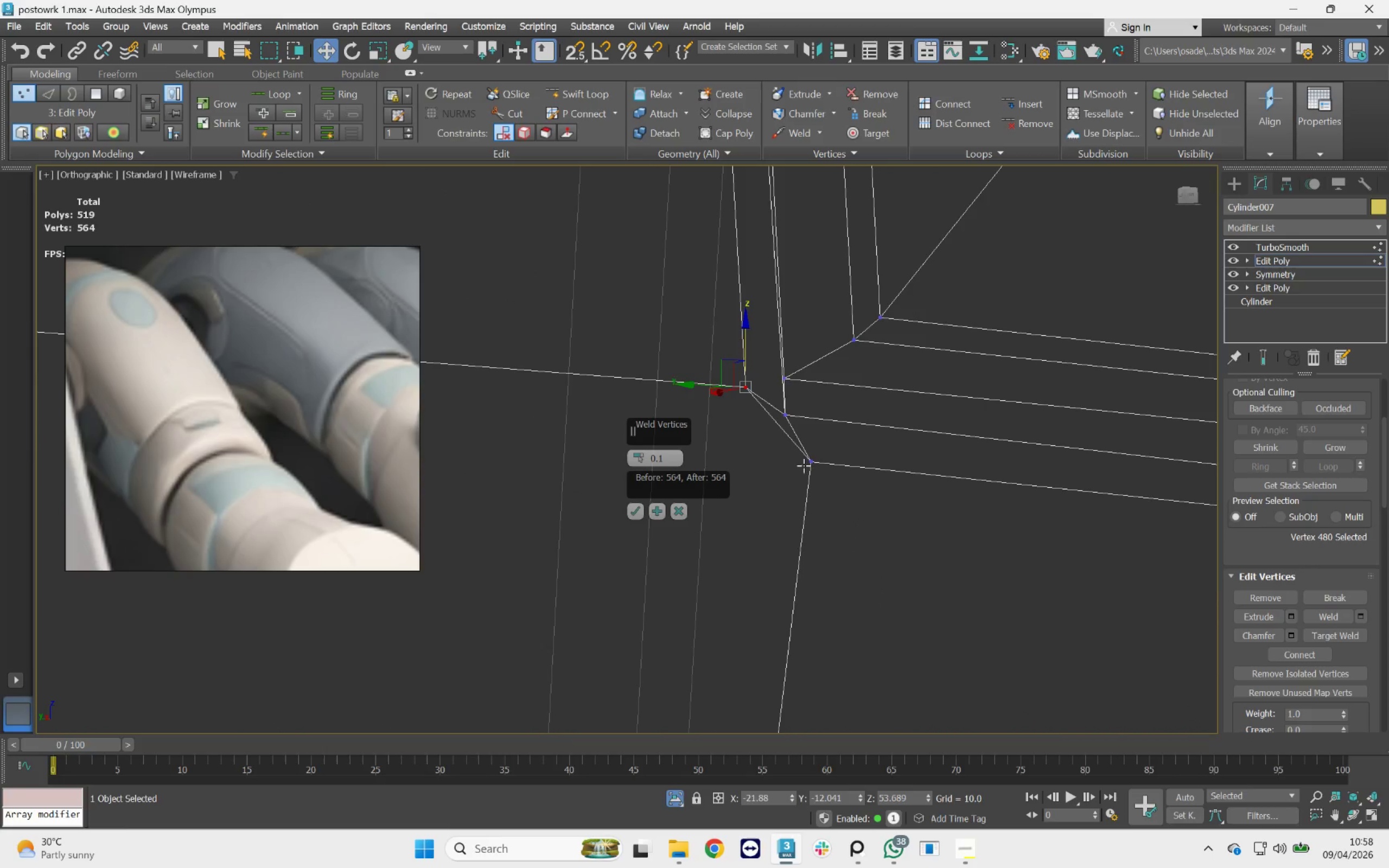 
hold_key(key=ControlLeft, duration=0.96)
left_click([815, 463])
 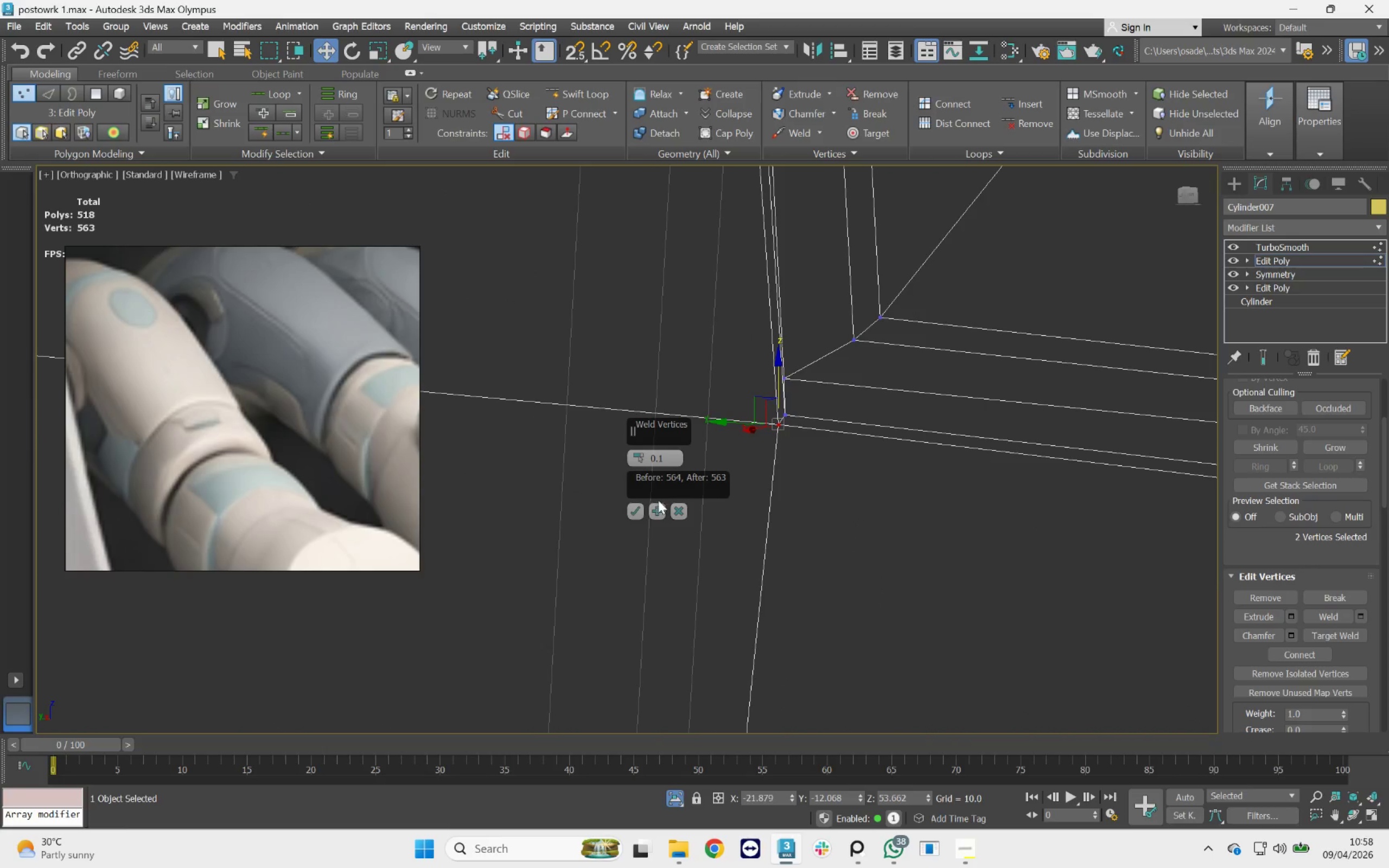 
left_click([642, 511])
 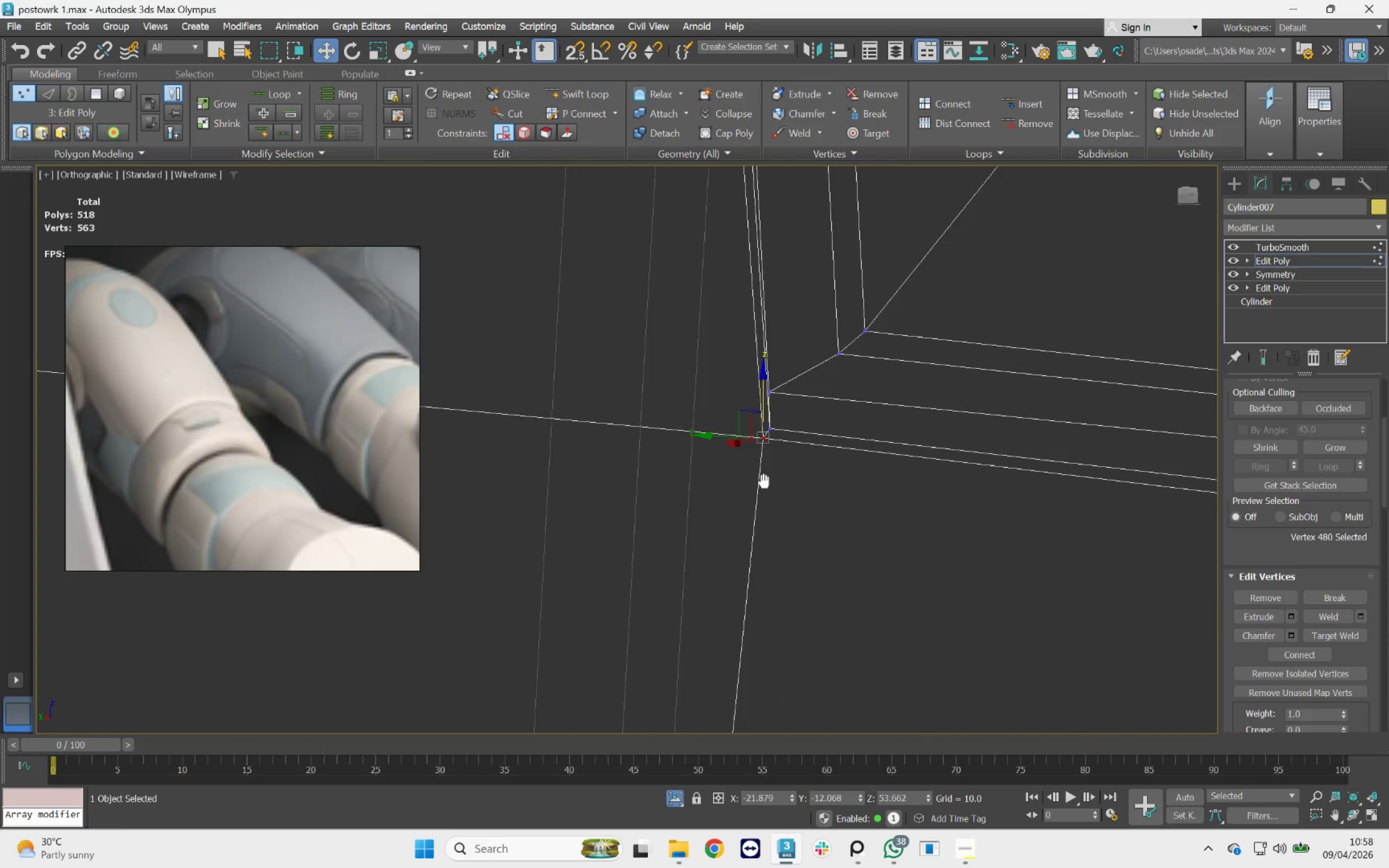 
key(F3)
 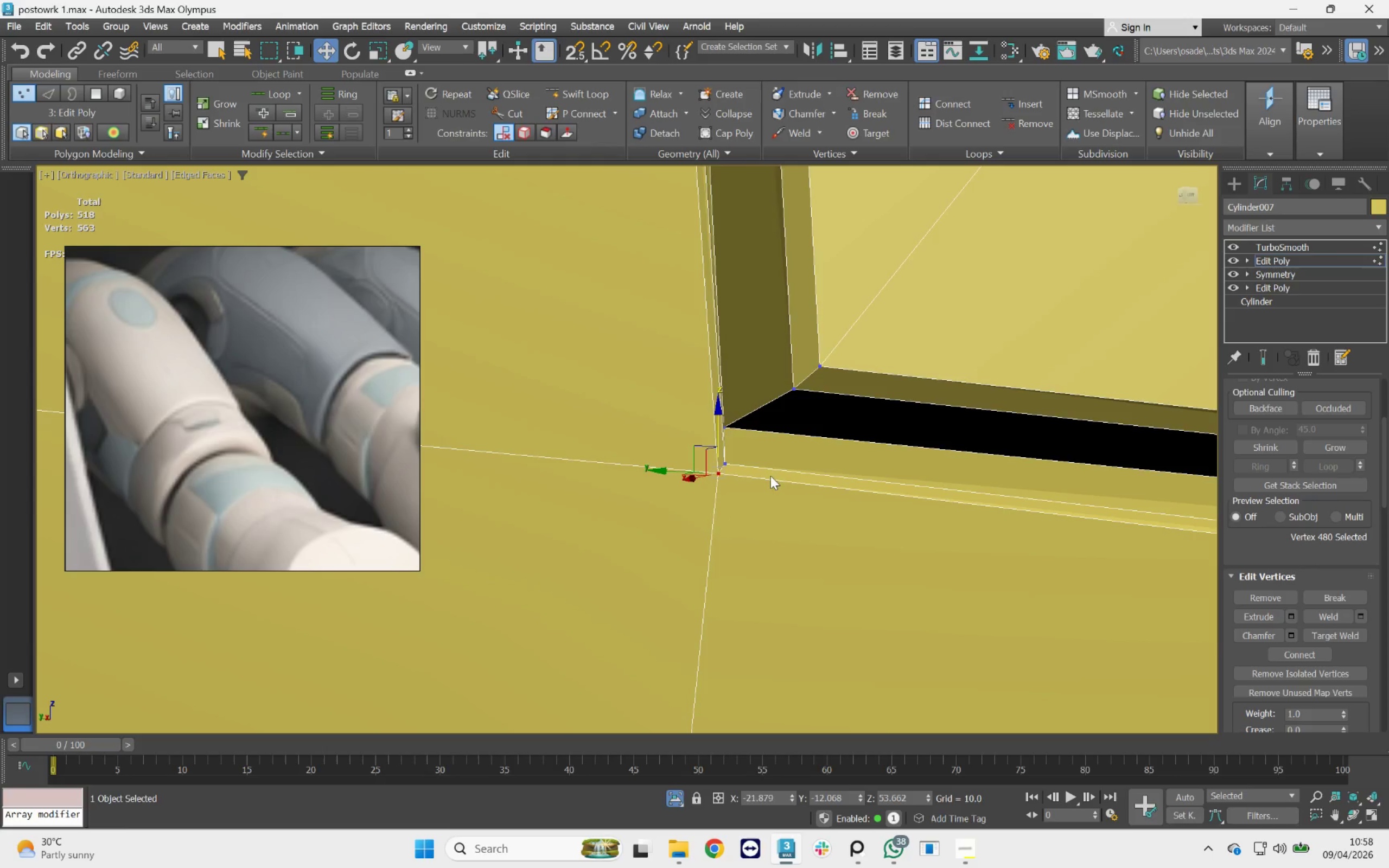 
scroll: coordinate [775, 462], scroll_direction: down, amount: 5.0
 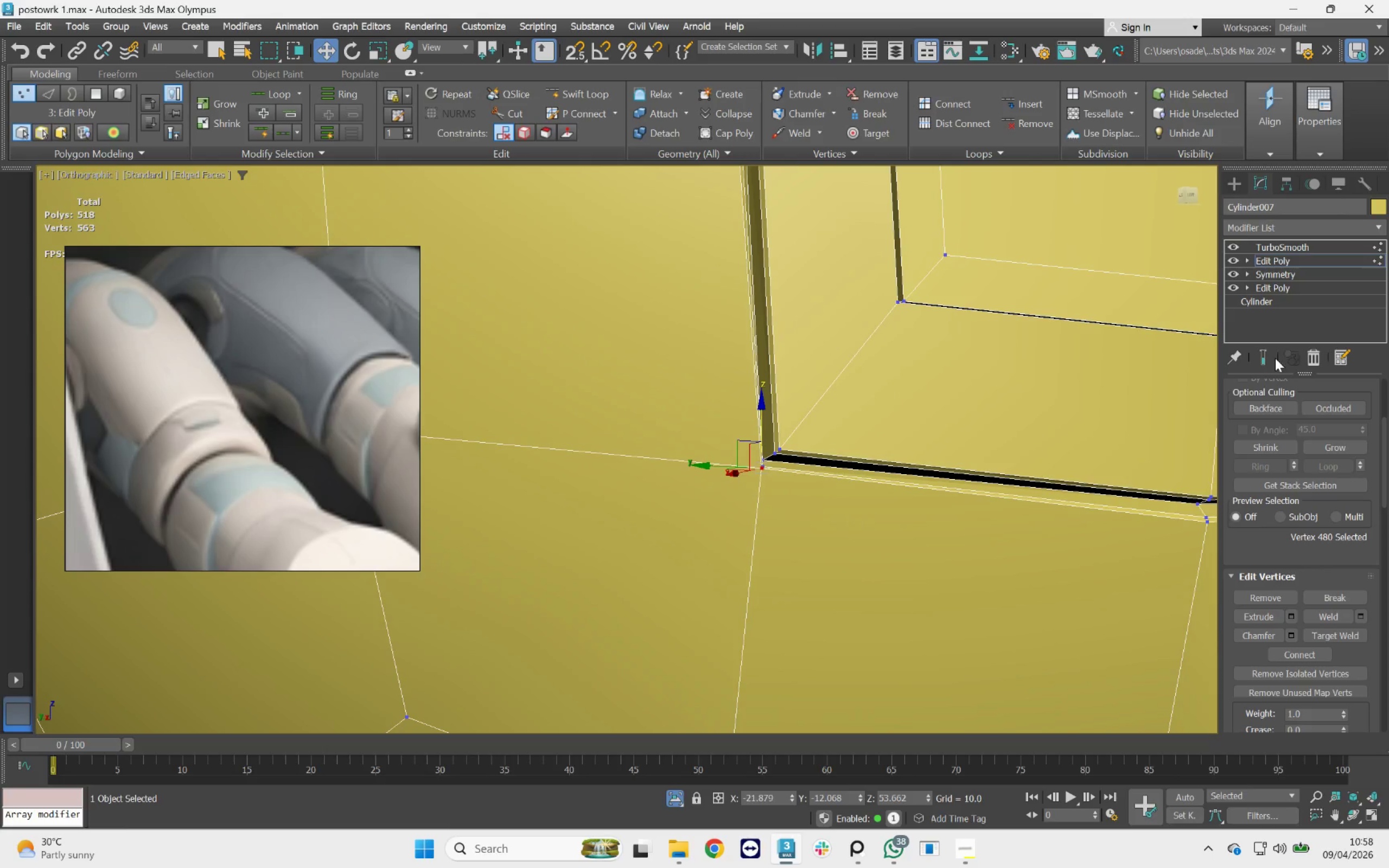 
left_click([1263, 358])
 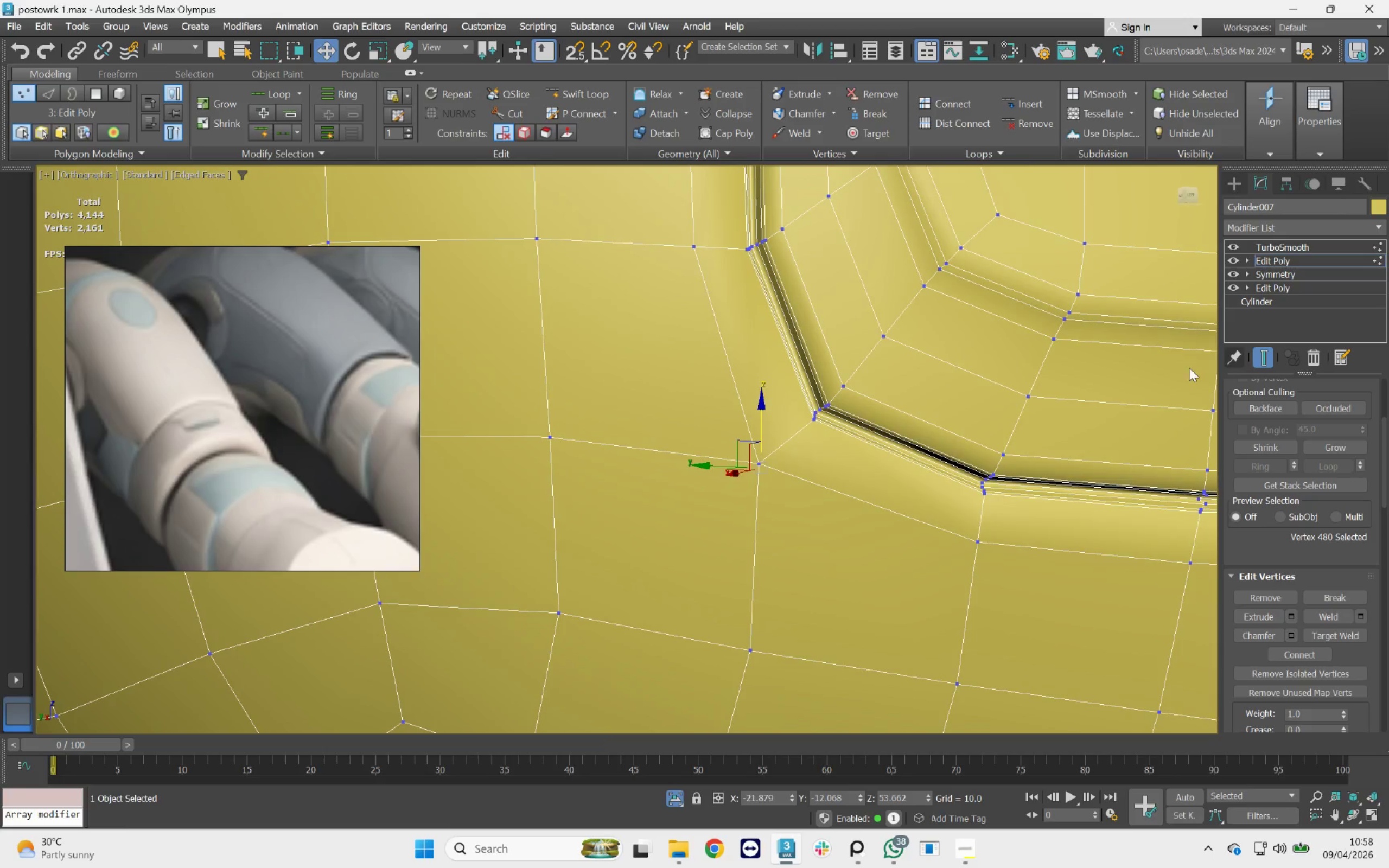 
scroll: coordinate [837, 417], scroll_direction: down, amount: 5.0
 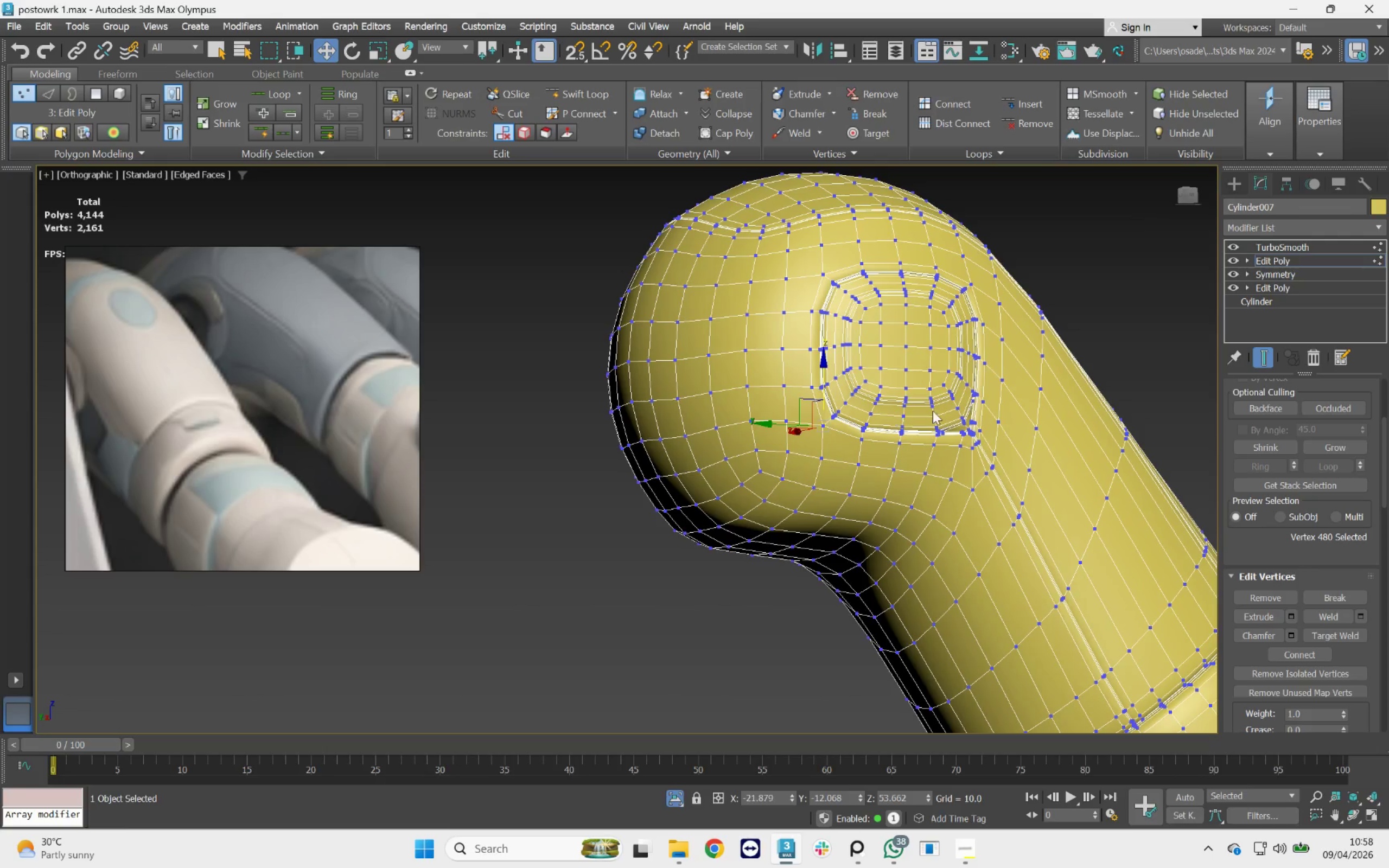 
key(F4)
 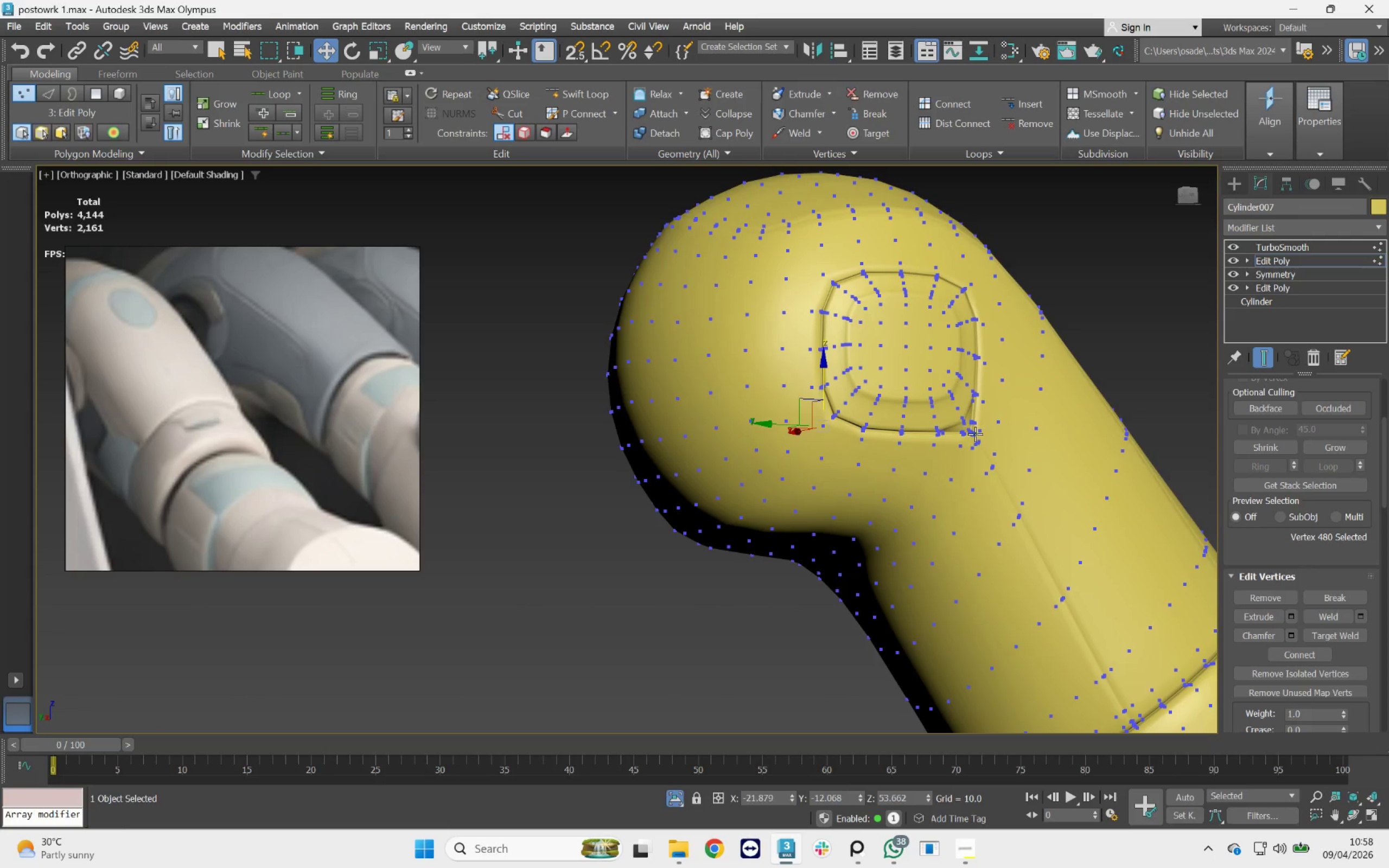 
key(F4)
 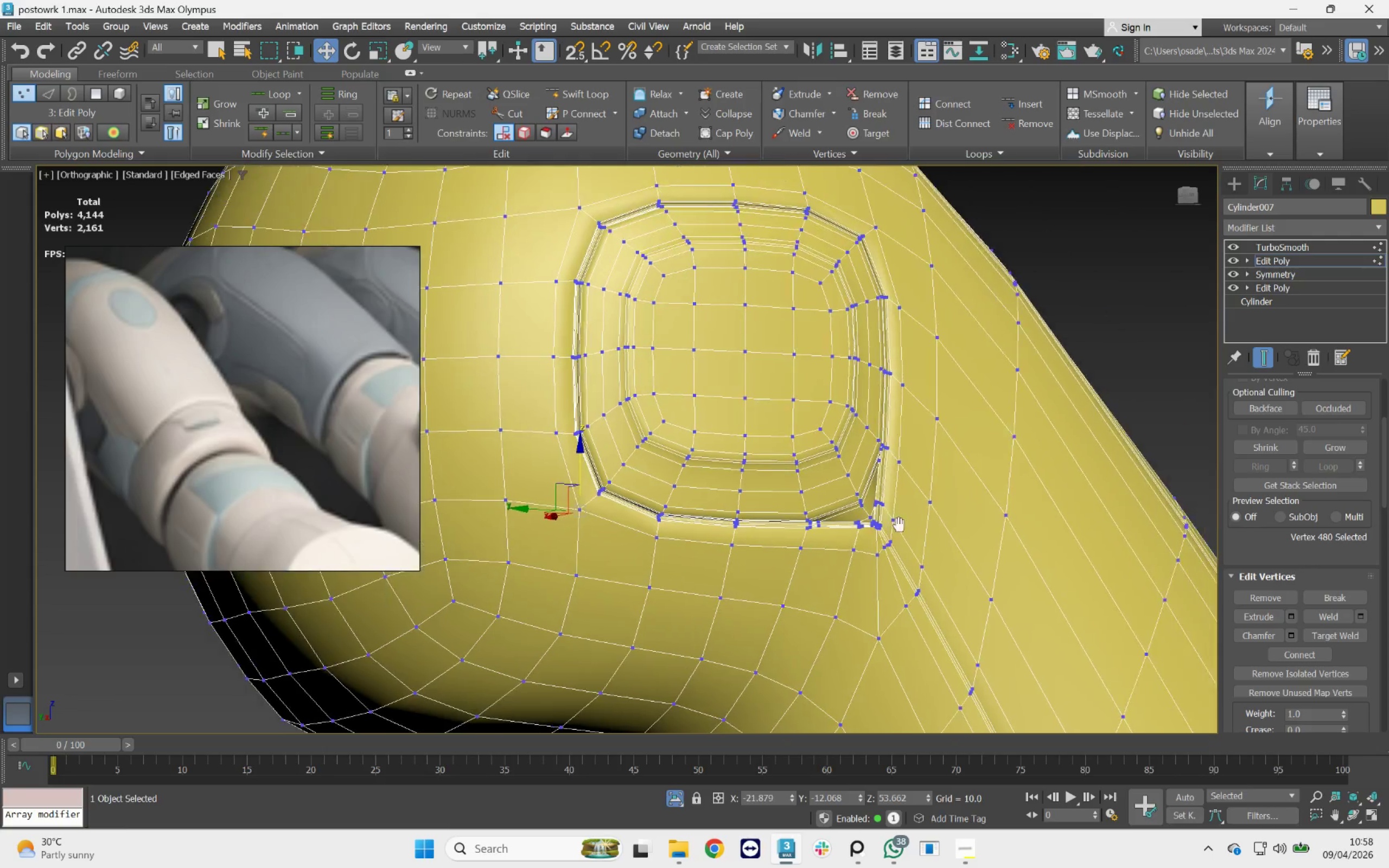 
scroll: coordinate [958, 441], scroll_direction: up, amount: 2.0
 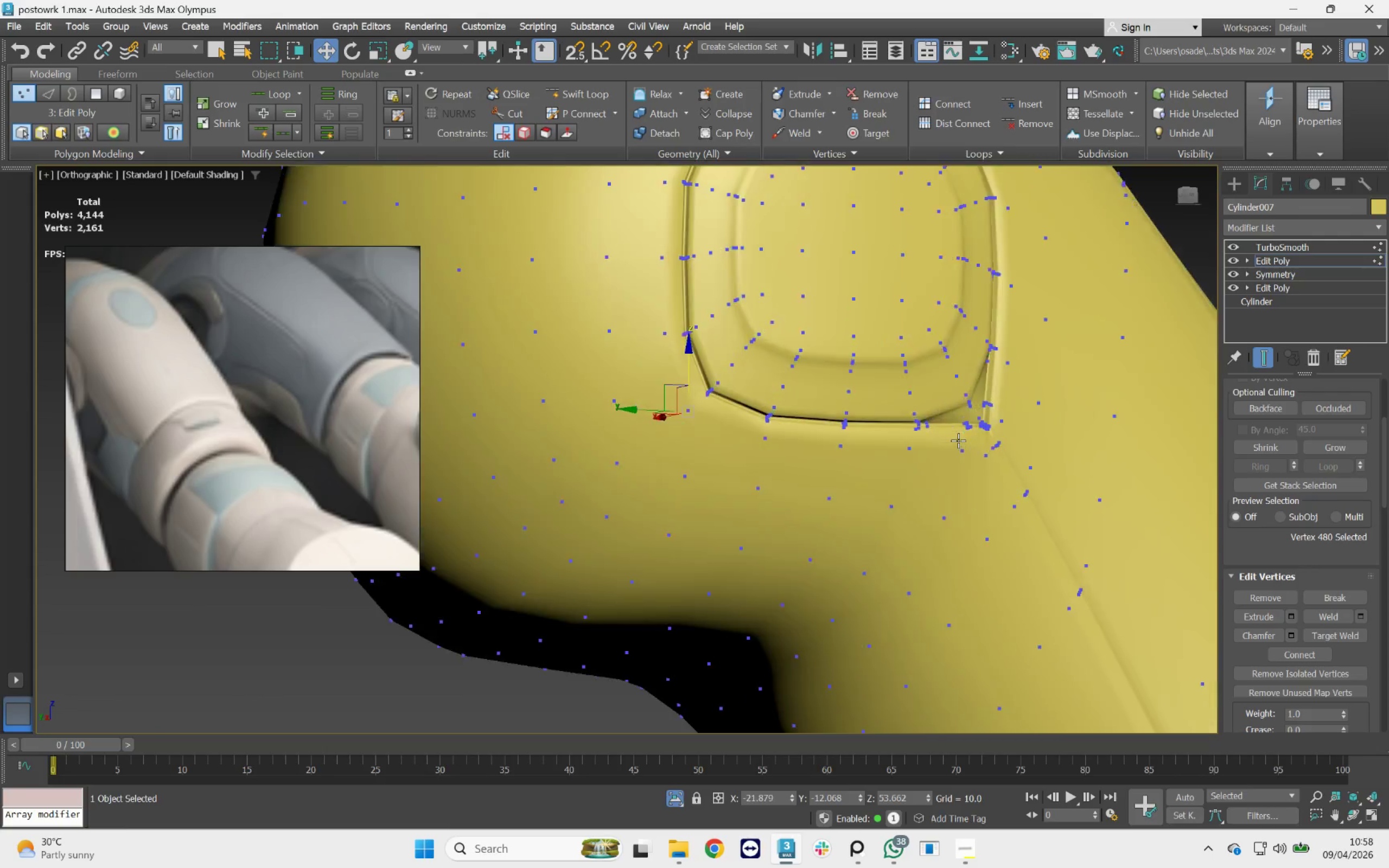 
key(F4)
 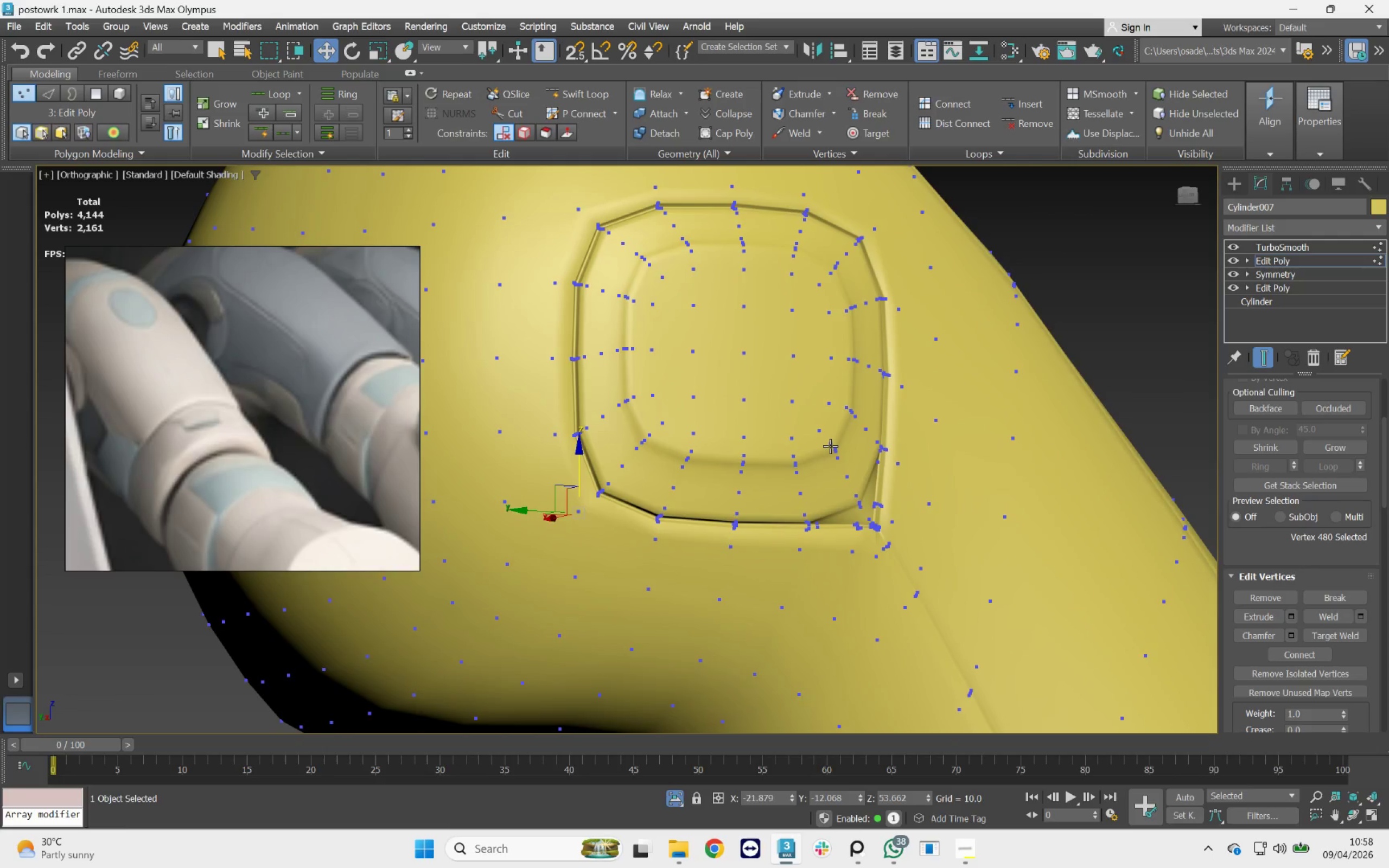 
hold_key(key=AltLeft, duration=1.93)
 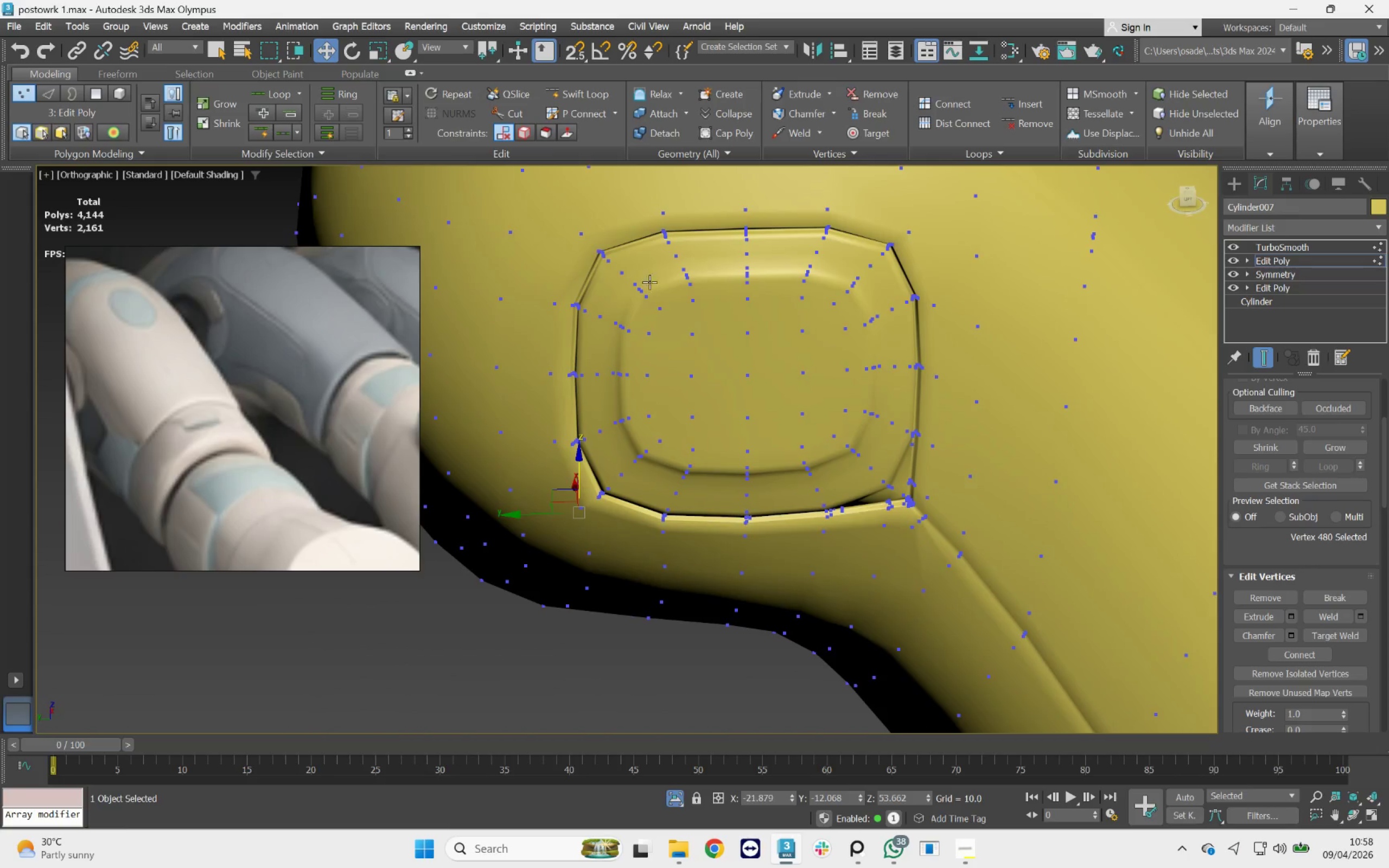 
scroll: coordinate [579, 215], scroll_direction: up, amount: 4.0
 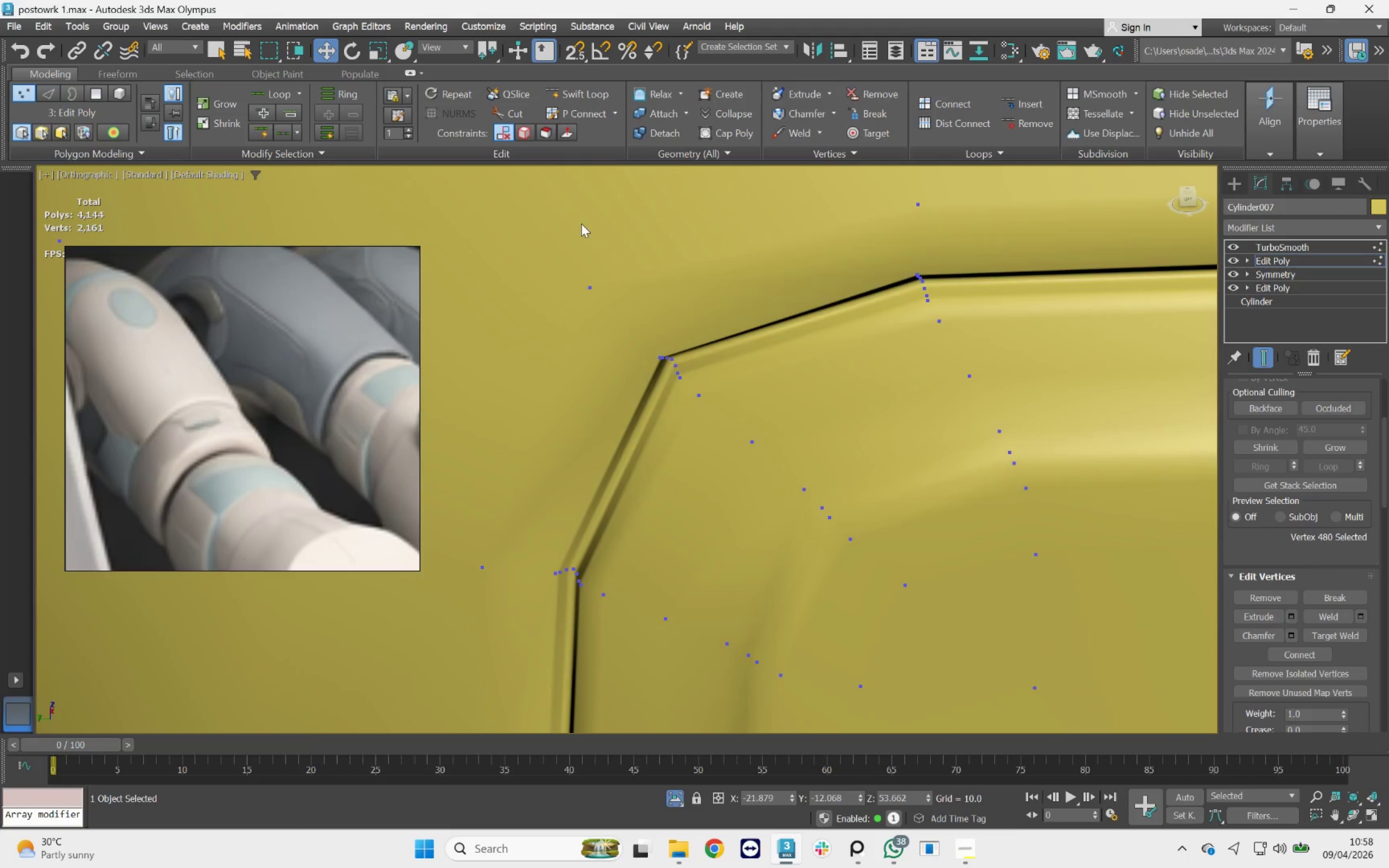 
scroll: coordinate [590, 247], scroll_direction: down, amount: 4.0
 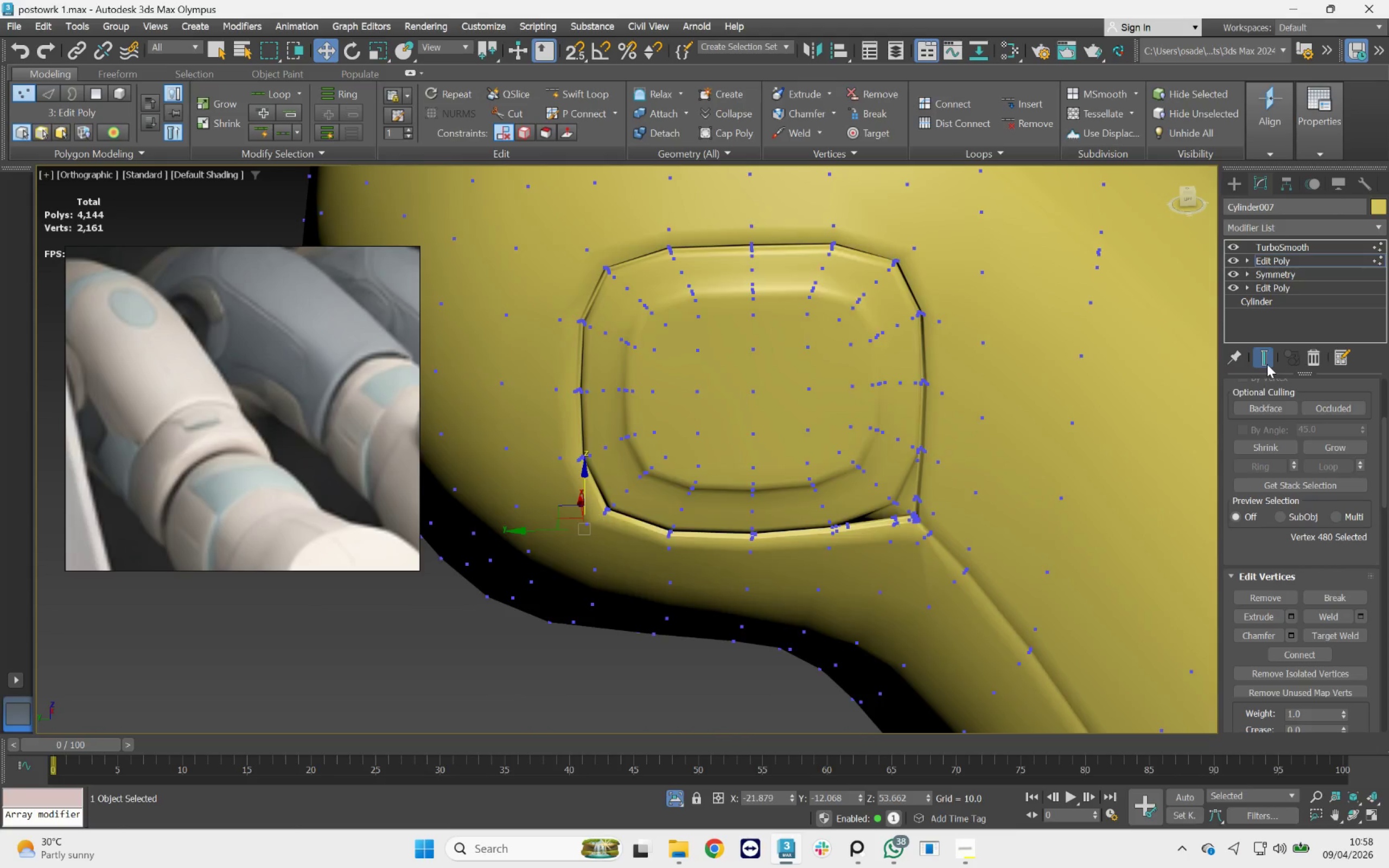 
key(Alt+AltLeft)
 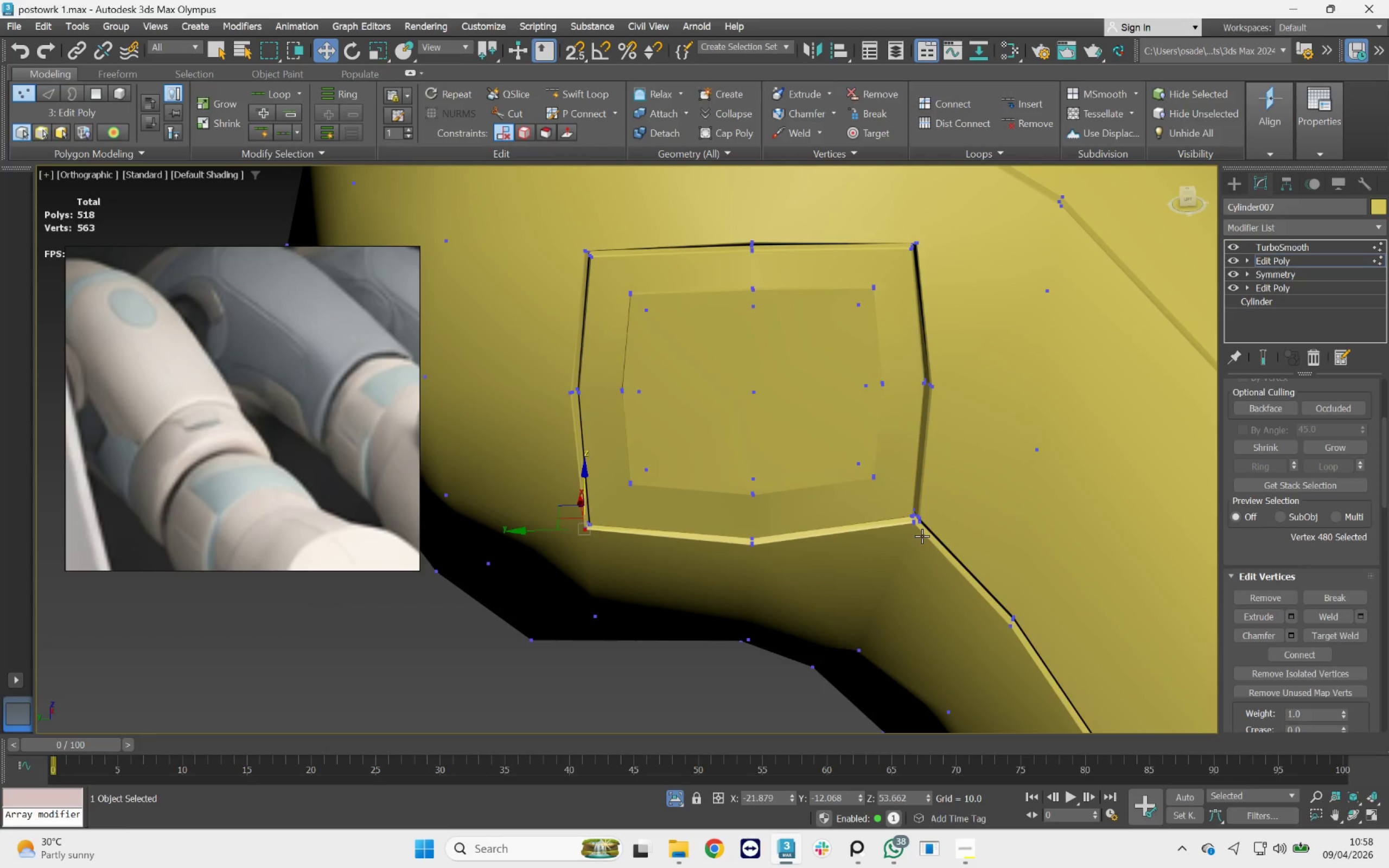 
key(F4)
 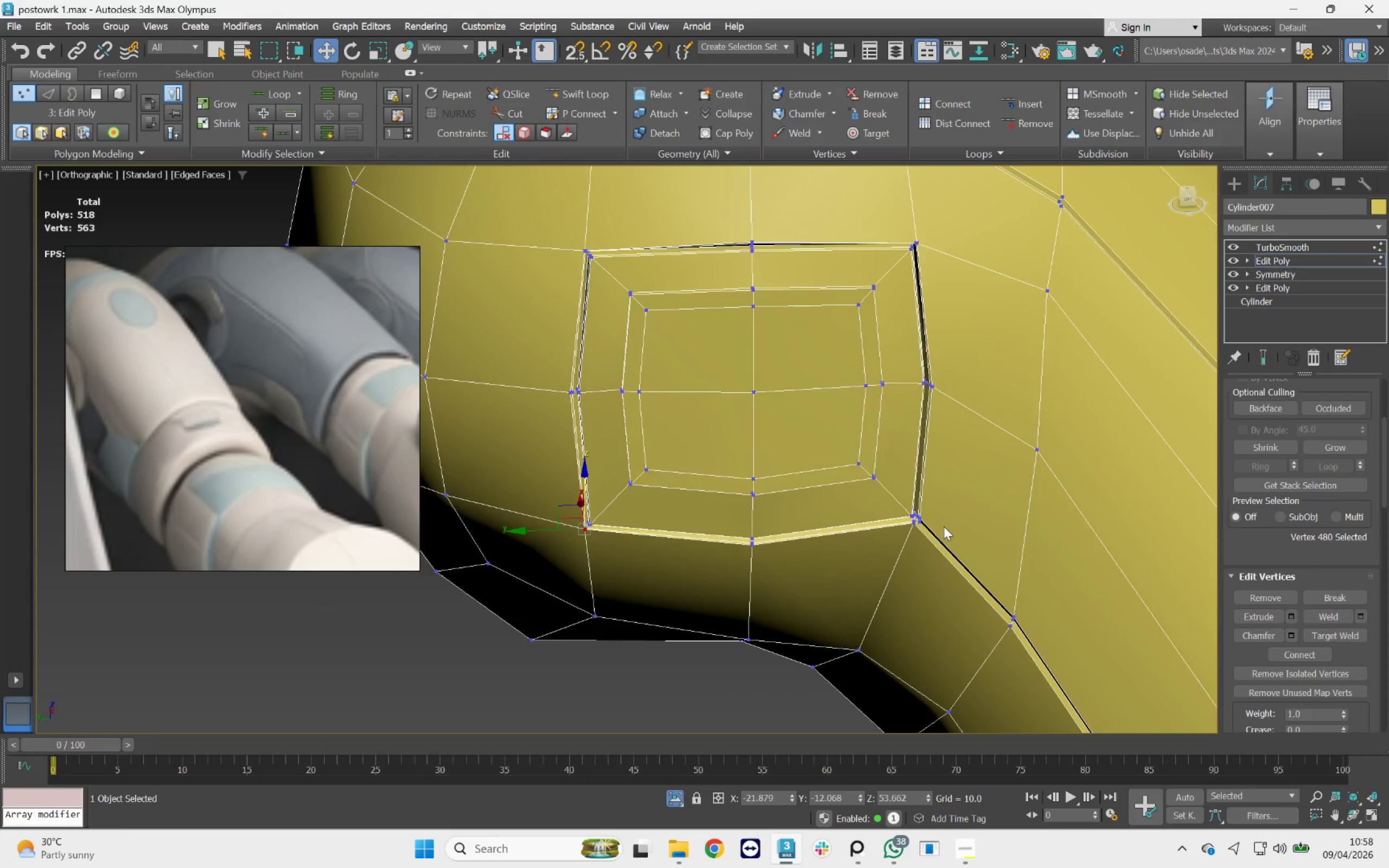 
hold_key(key=AltLeft, duration=0.66)
 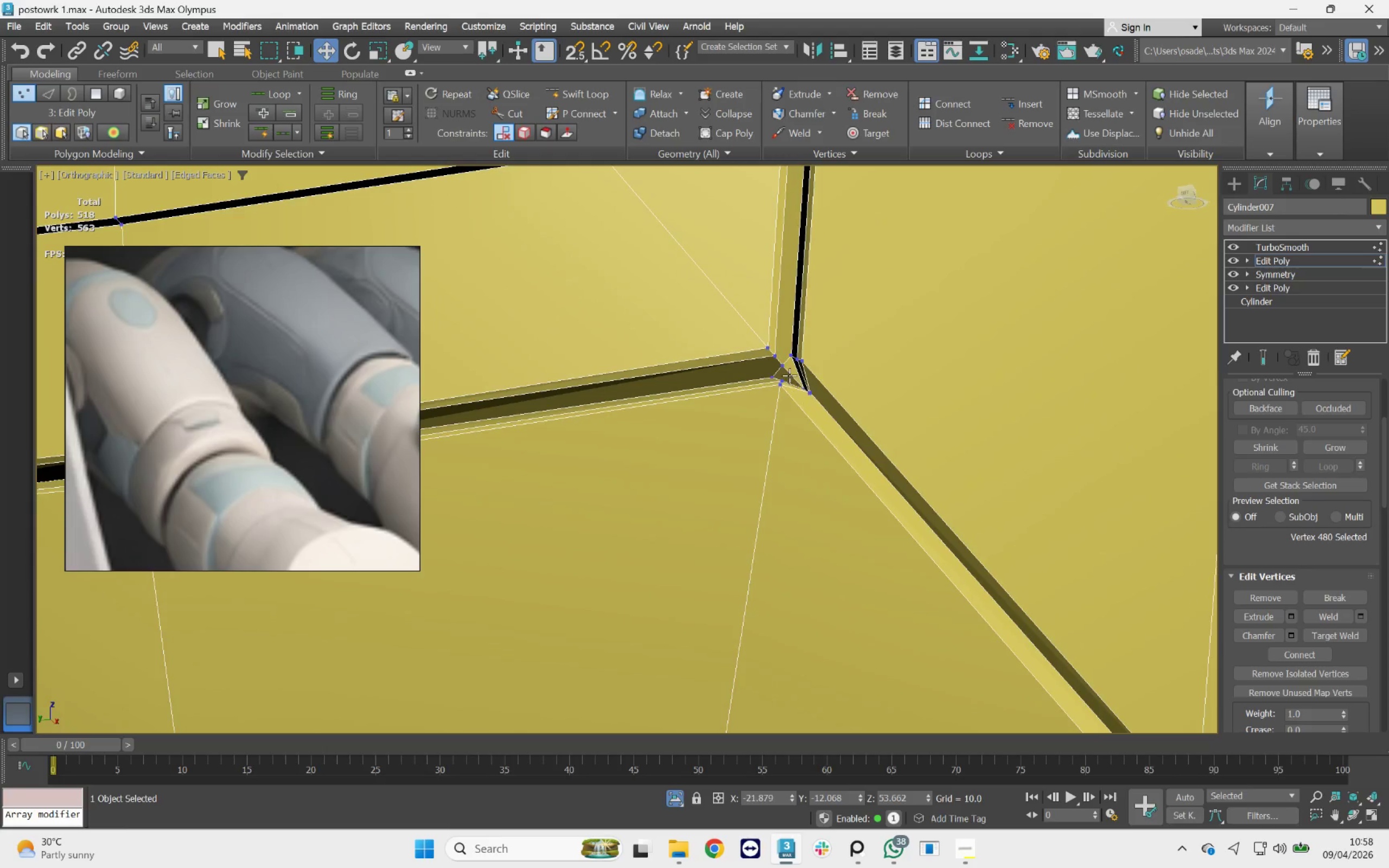 
scroll: coordinate [877, 506], scroll_direction: up, amount: 4.0
 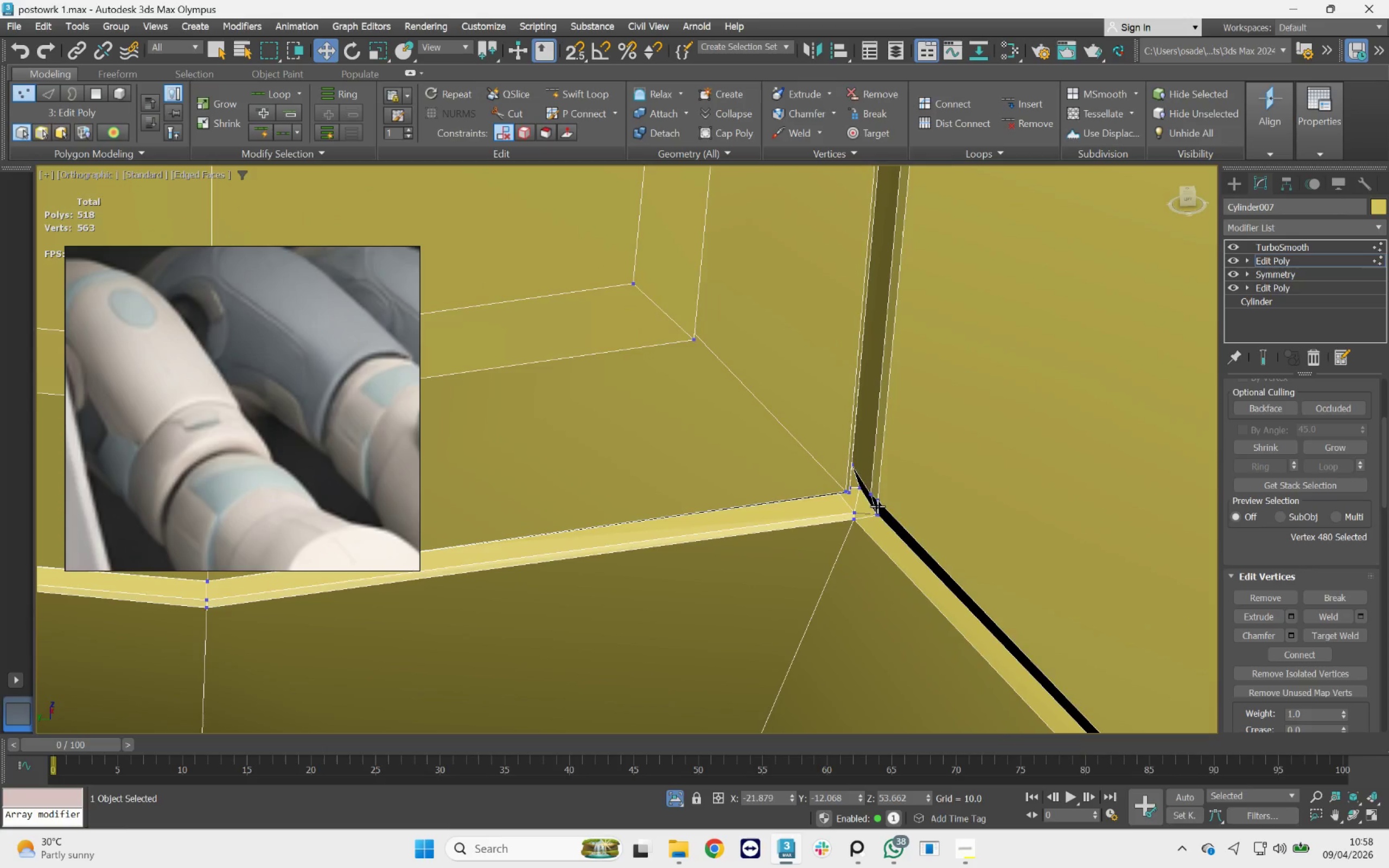 
hold_key(key=AltLeft, duration=0.56)
 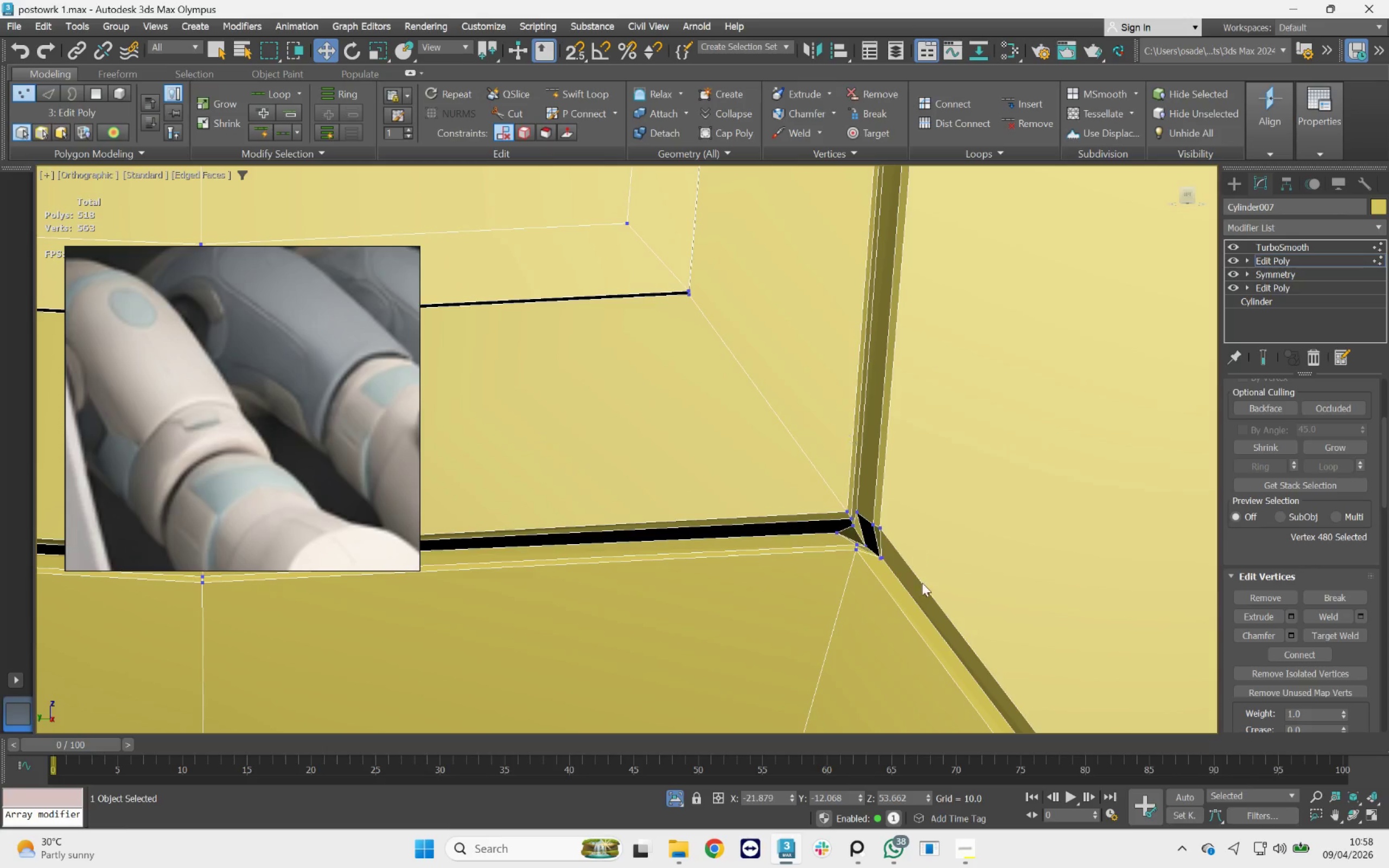 
scroll: coordinate [810, 496], scroll_direction: up, amount: 5.0
 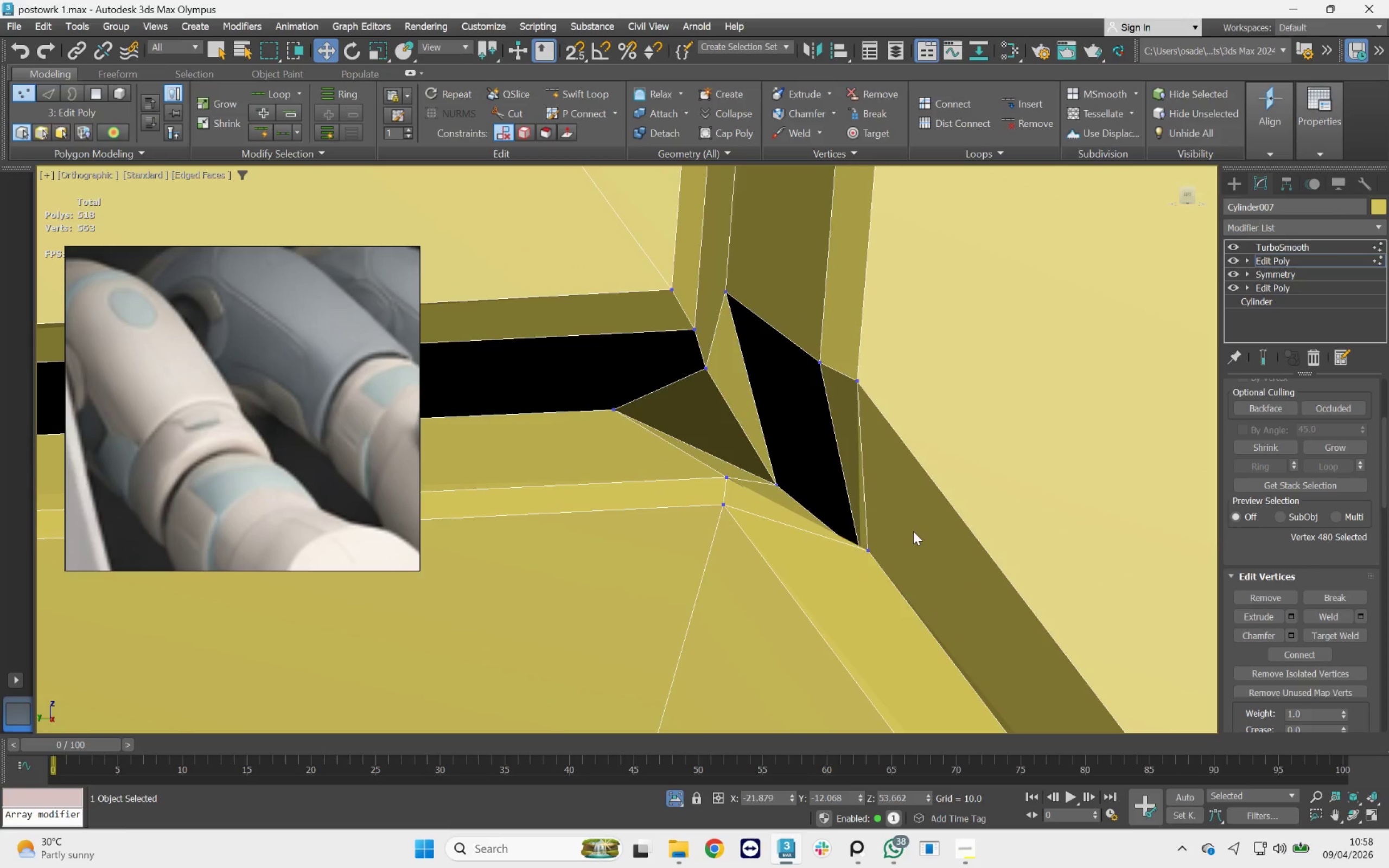 
key(F3)
 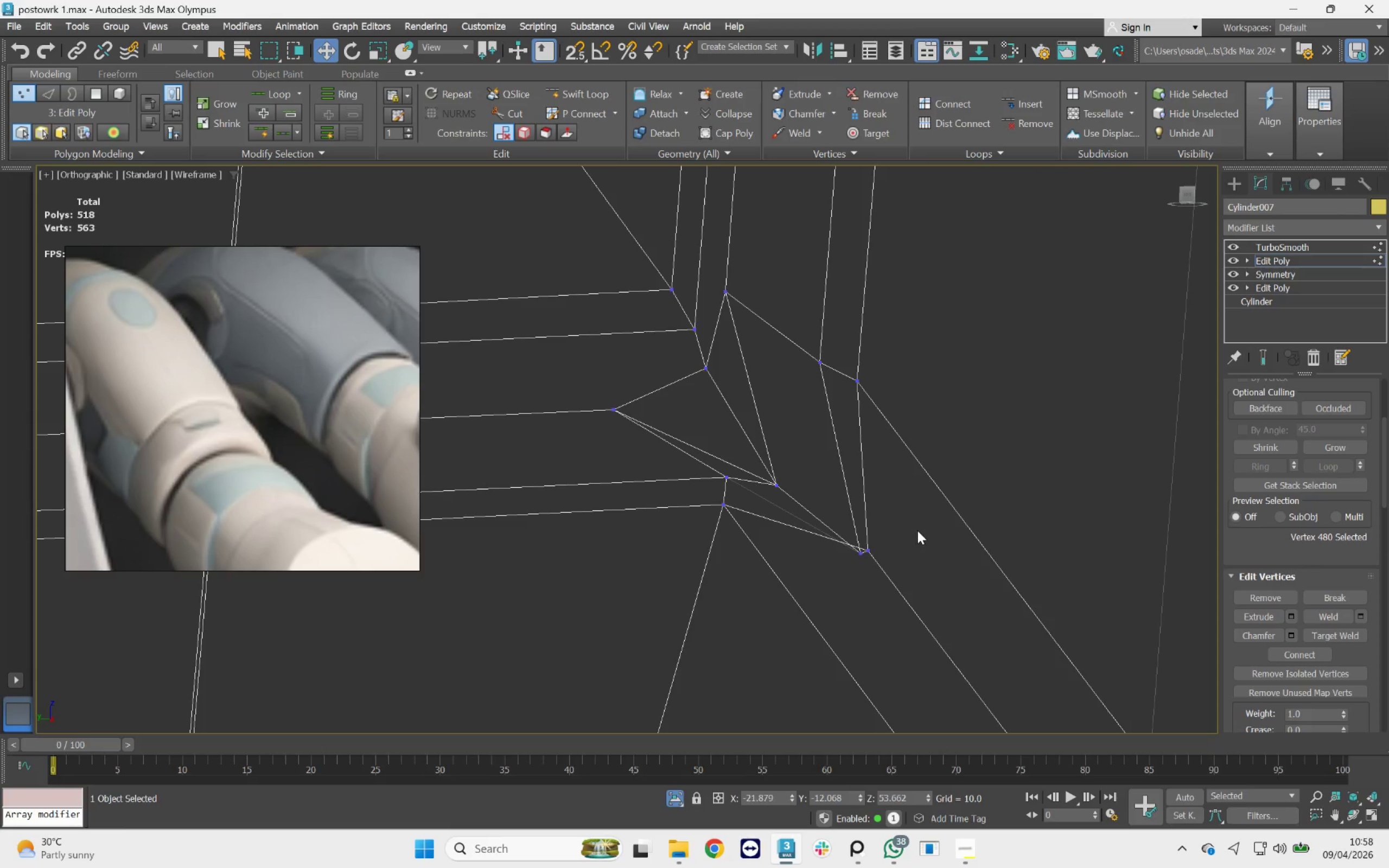 
left_click_drag(start_coordinate=[917, 530], to_coordinate=[851, 578])
 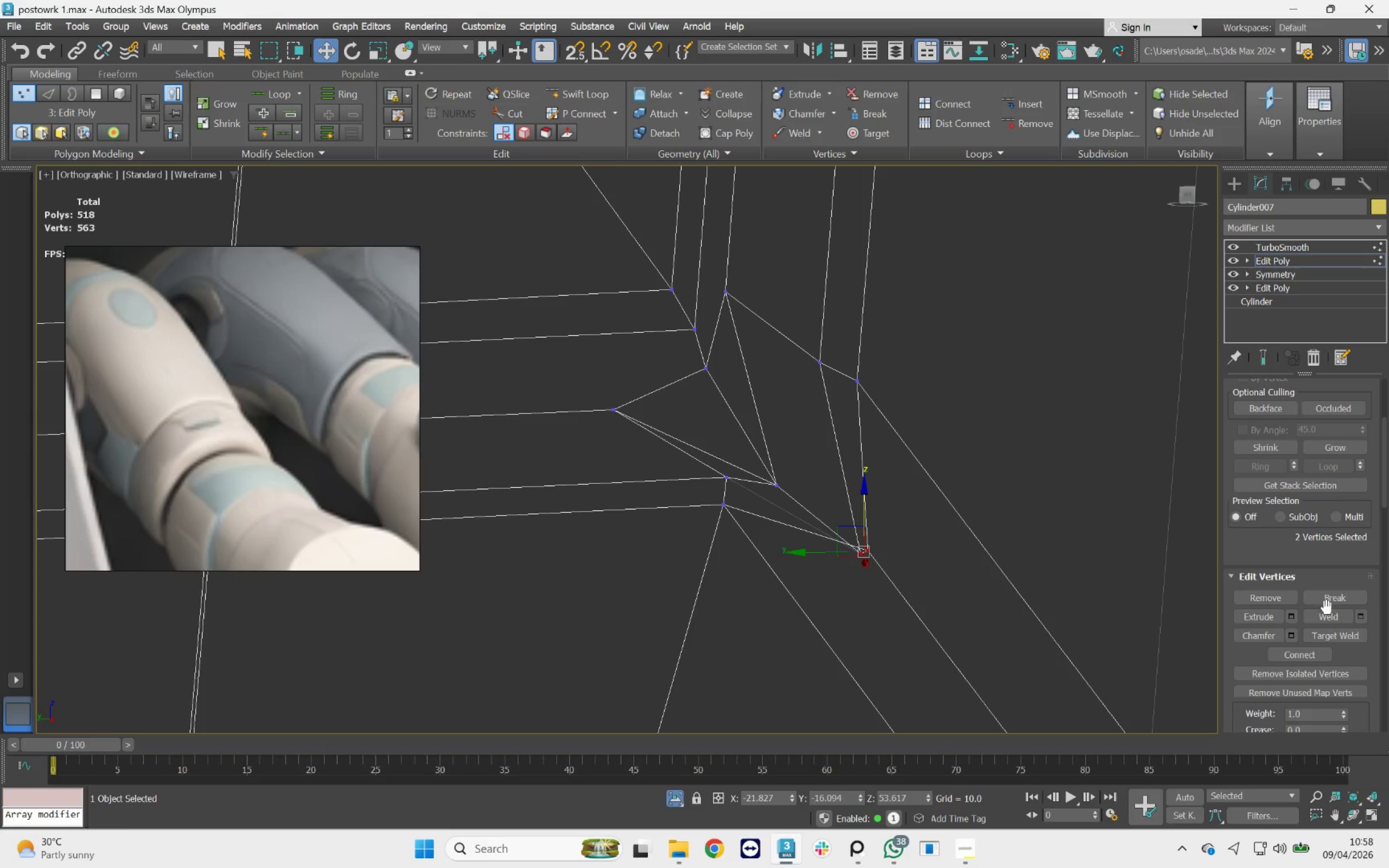 
left_click([1335, 619])
 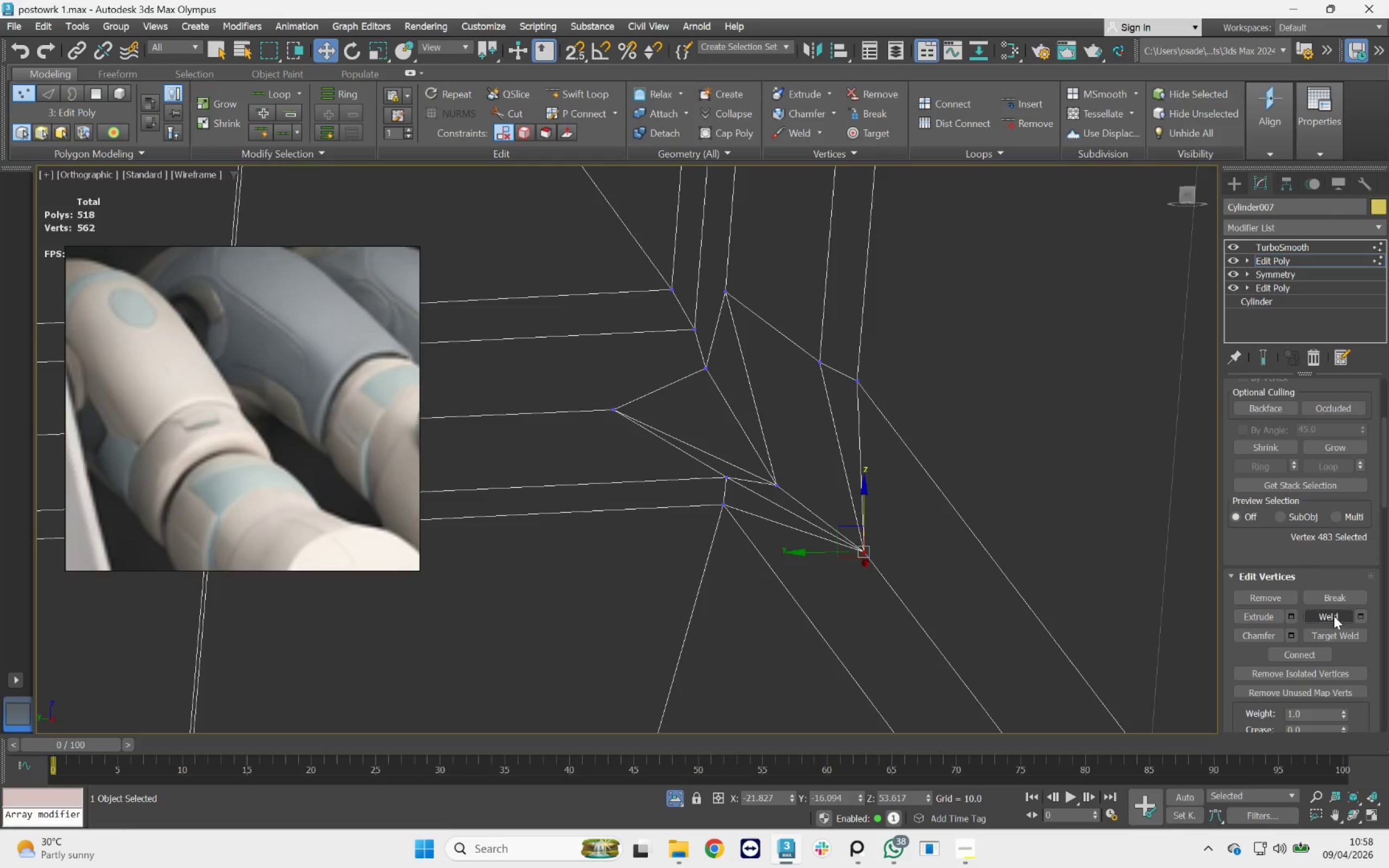 
key(F3)
 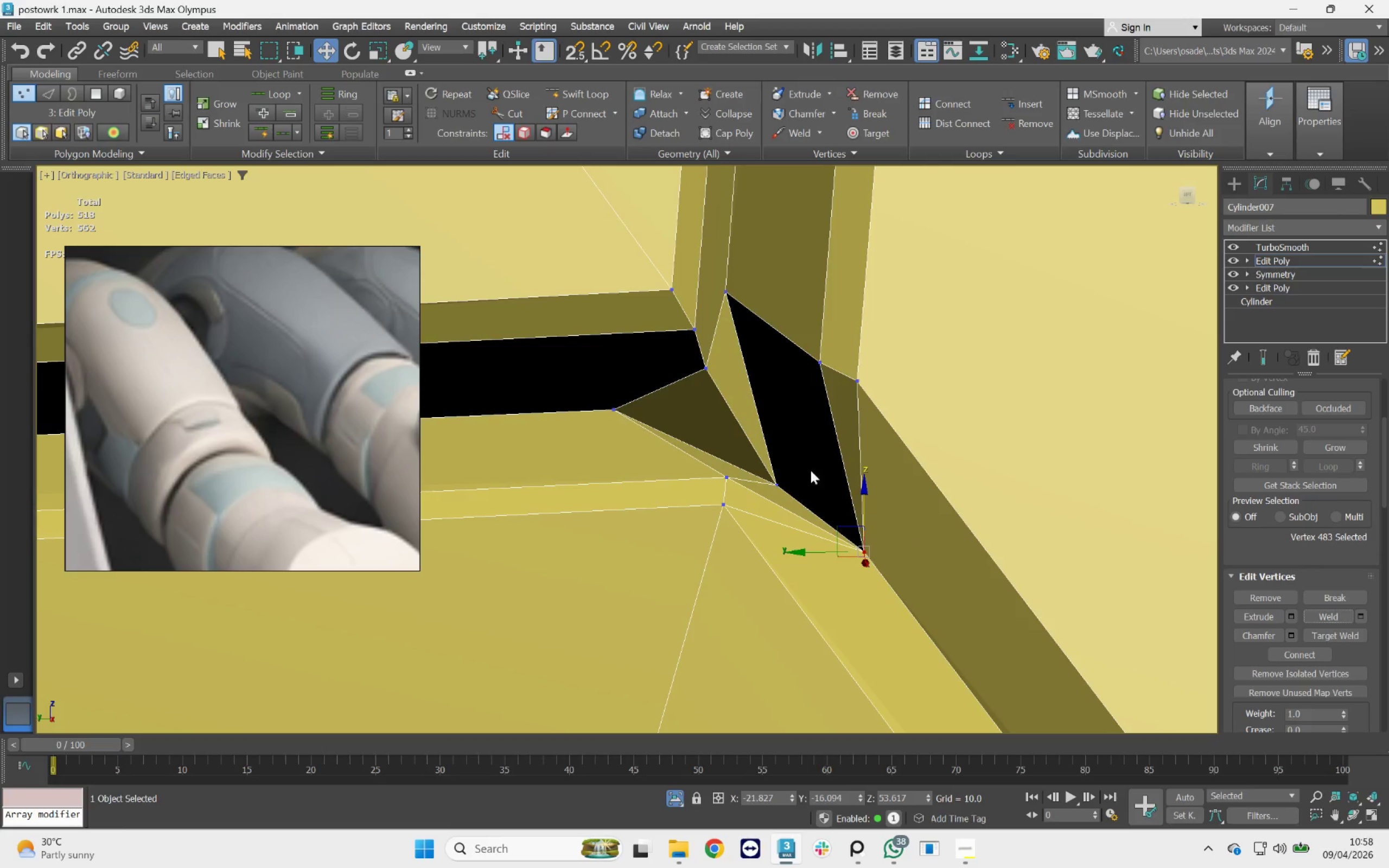 
key(F3)
 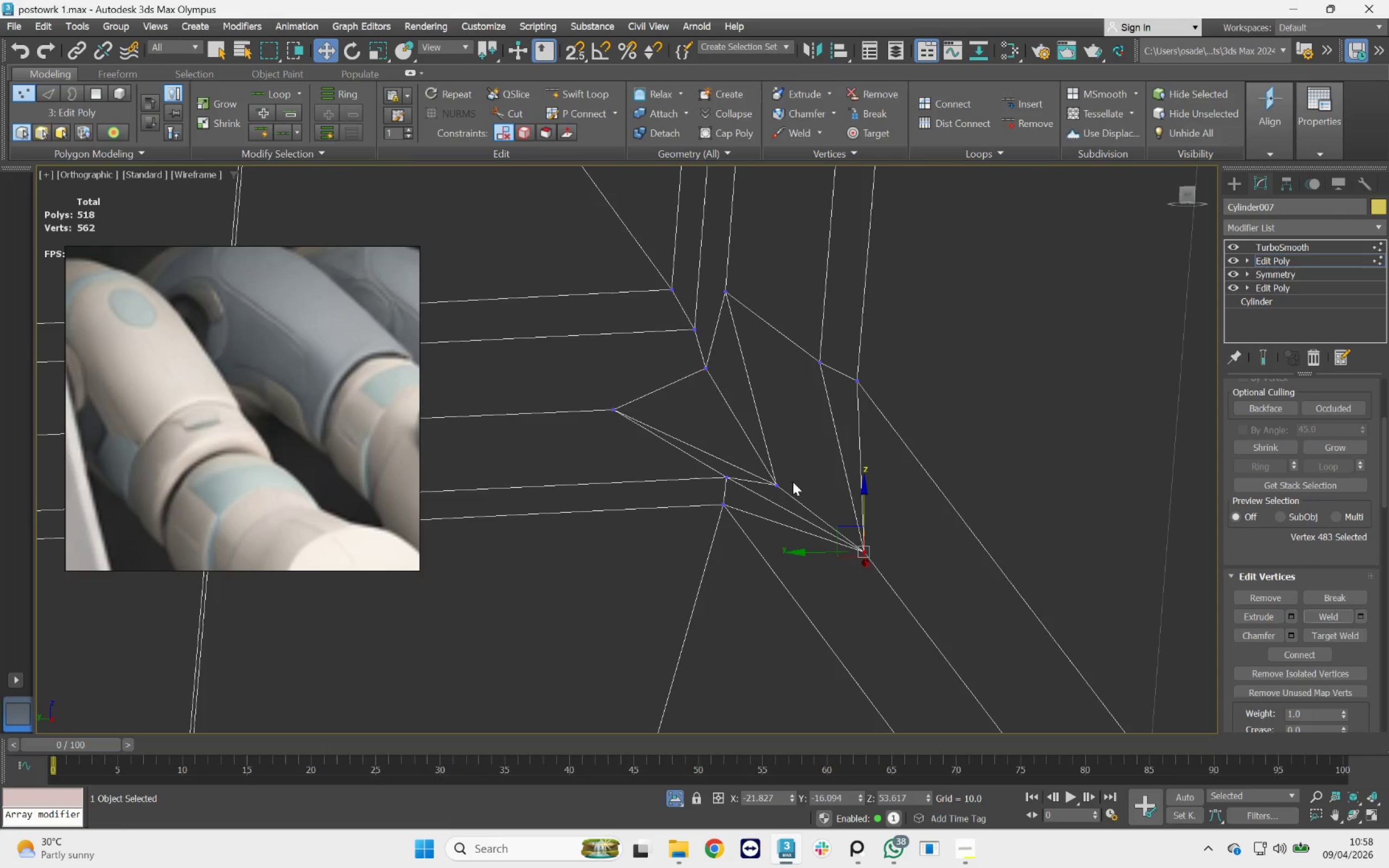 
scroll: coordinate [799, 484], scroll_direction: down, amount: 5.0
 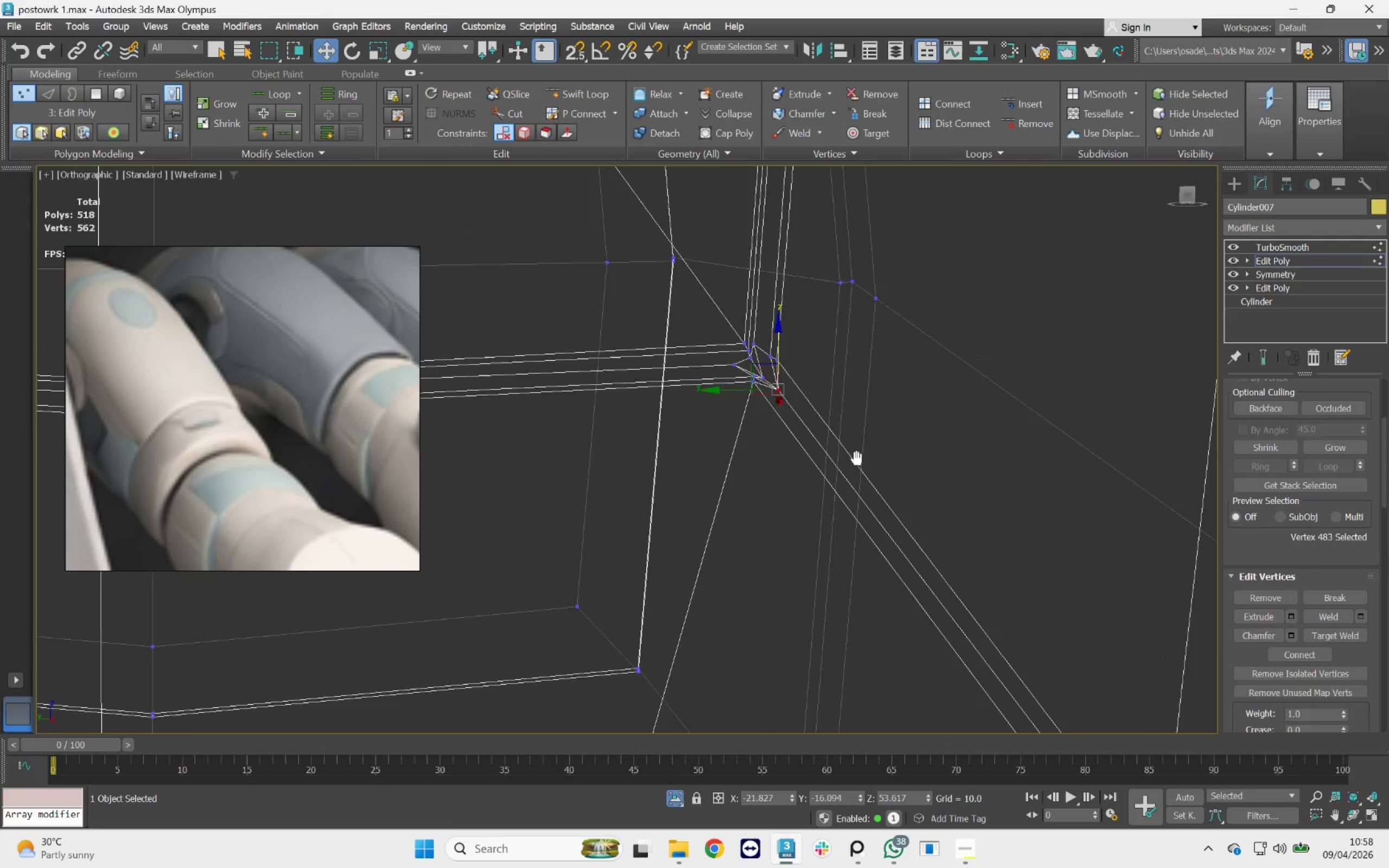 
key(F3)
 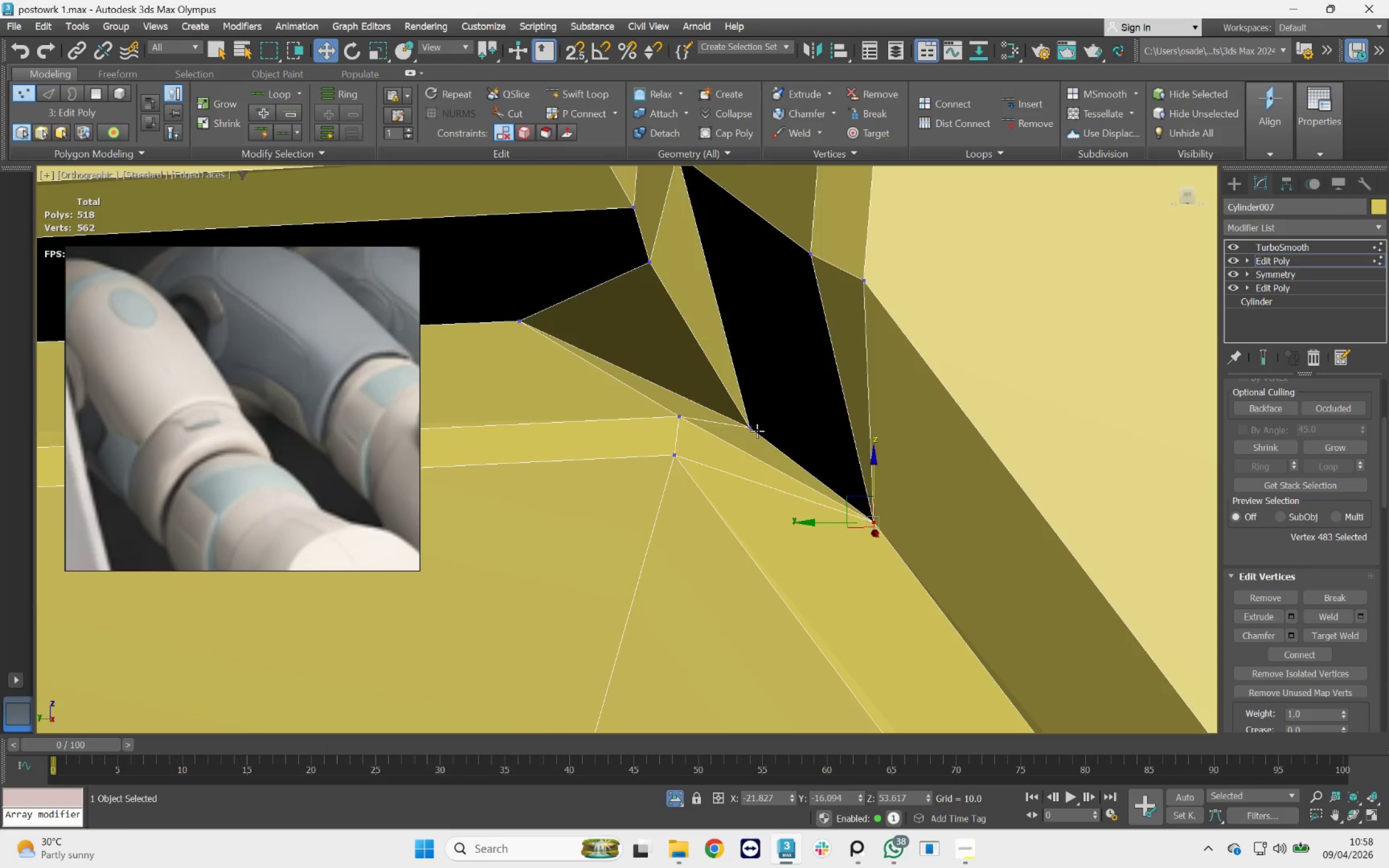 
scroll: coordinate [782, 419], scroll_direction: up, amount: 6.0
 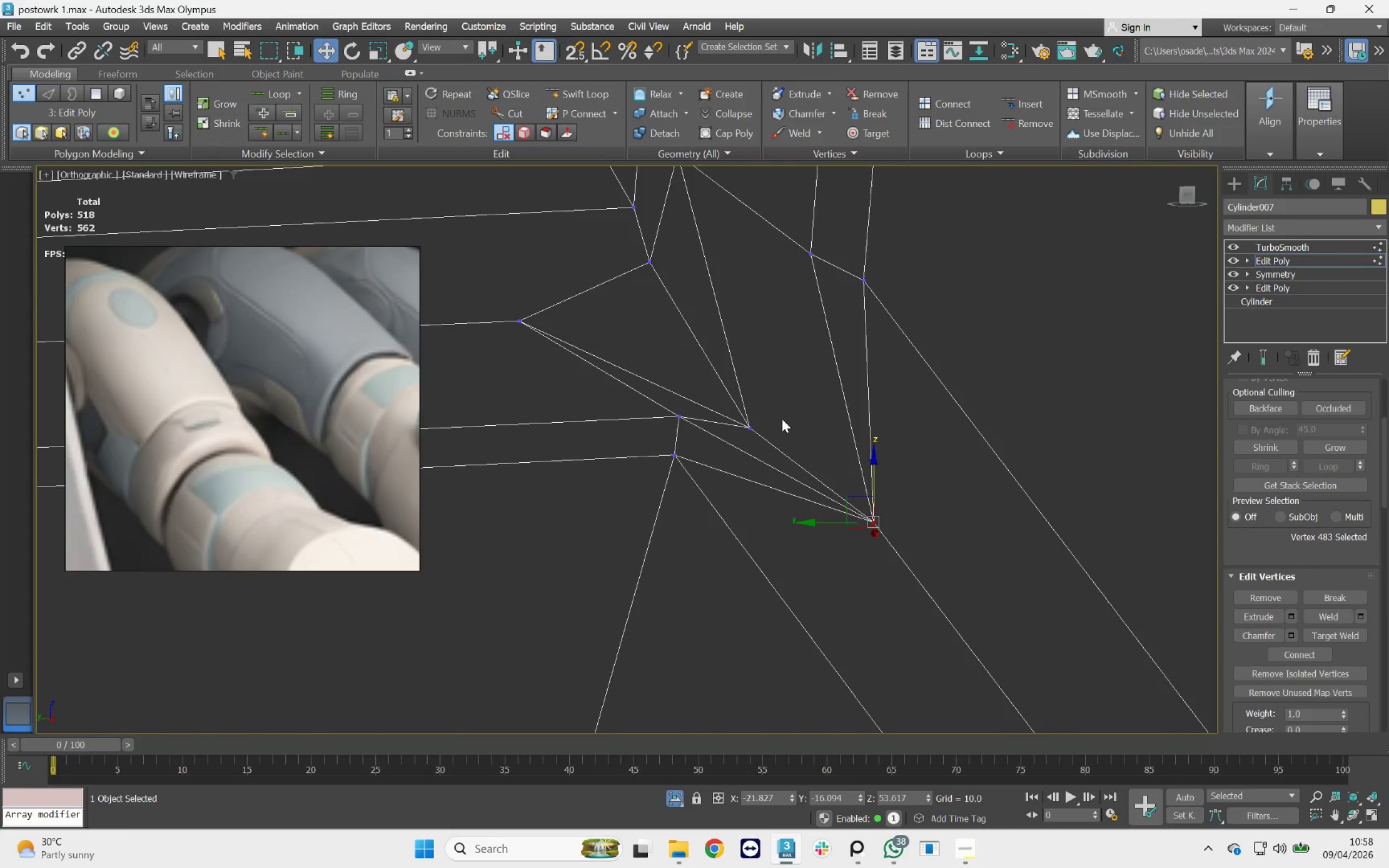 
scroll: coordinate [737, 432], scroll_direction: down, amount: 5.0
 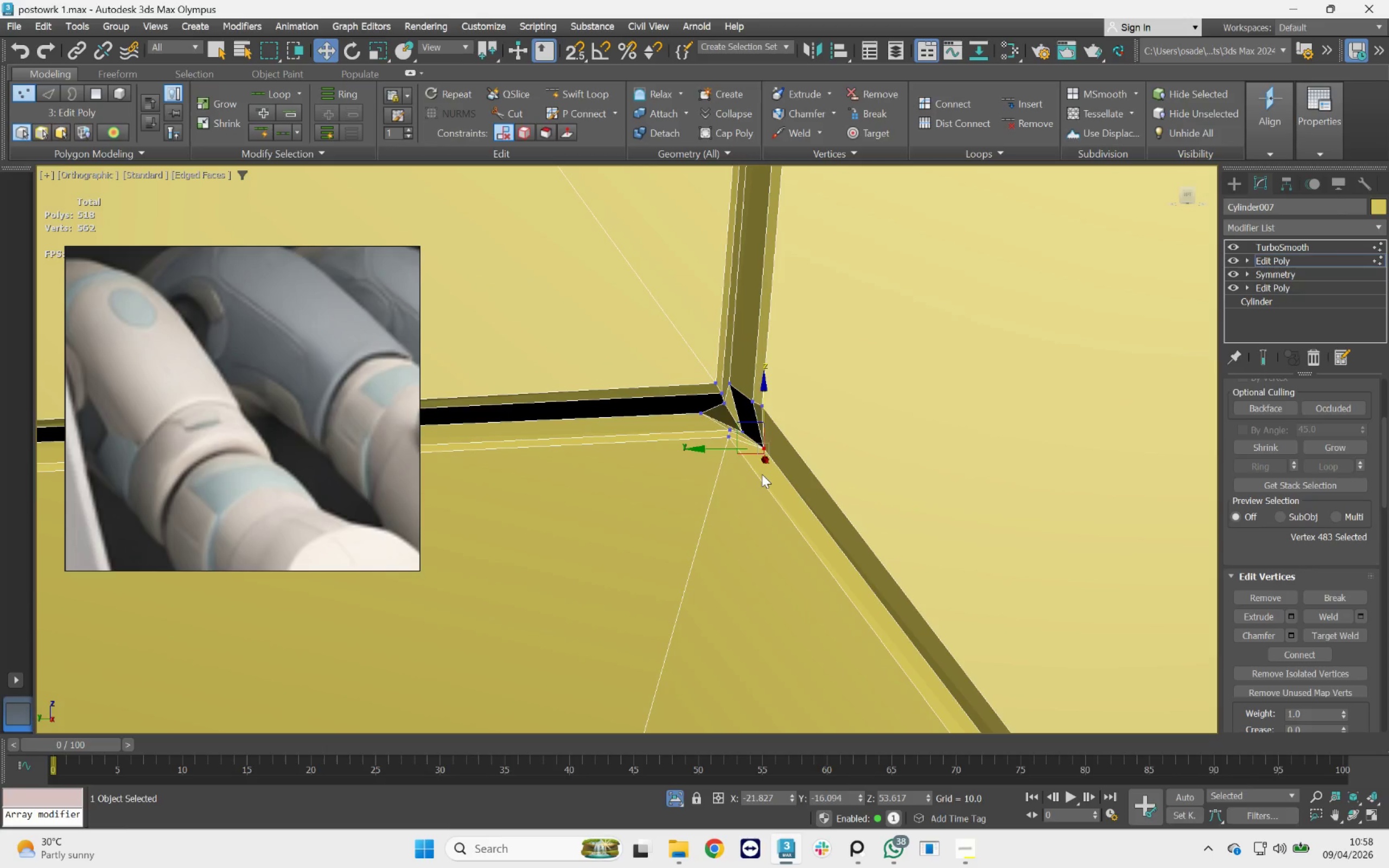 
hold_key(key=AltLeft, duration=1.86)
 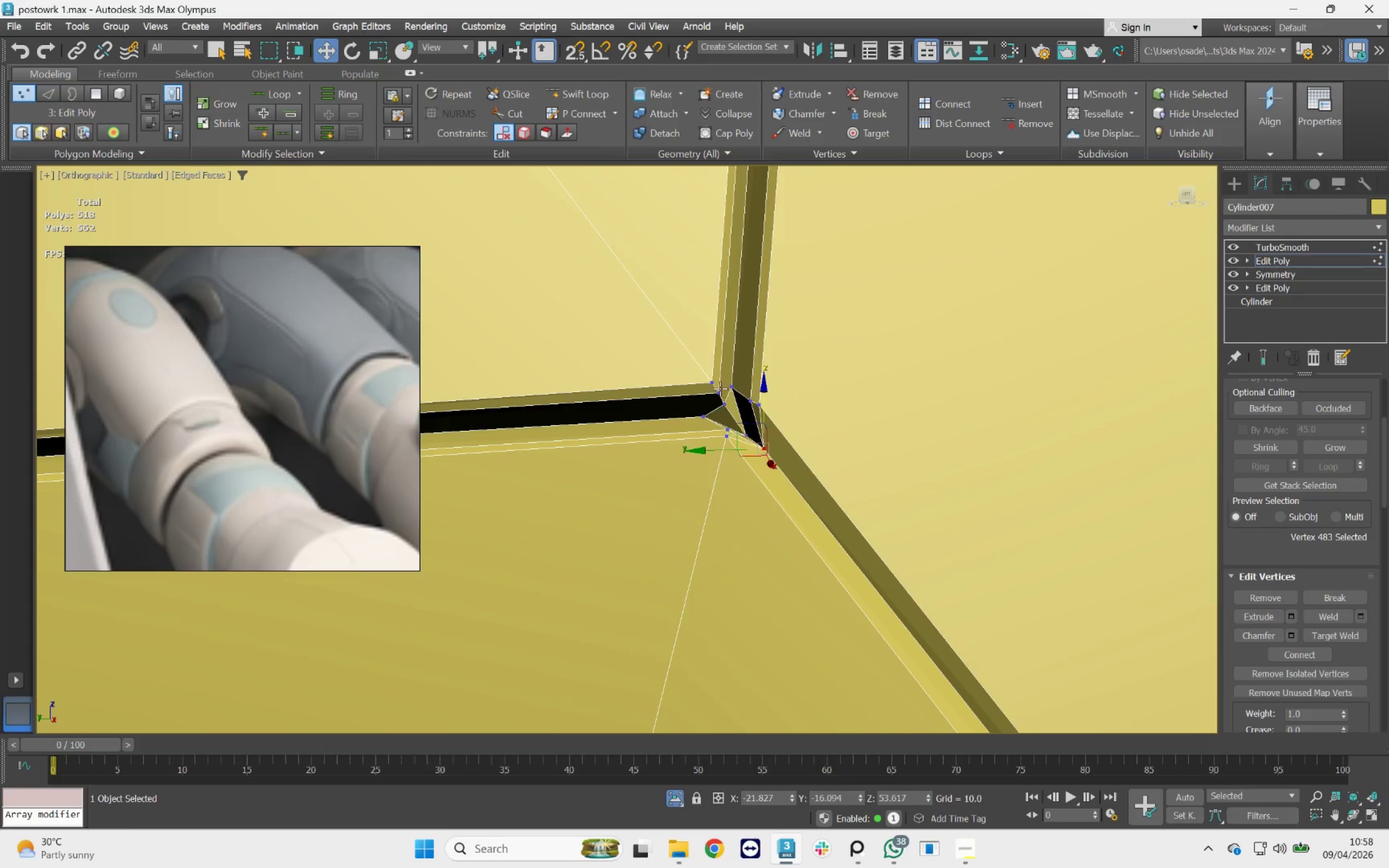 
scroll: coordinate [721, 387], scroll_direction: up, amount: 1.0
 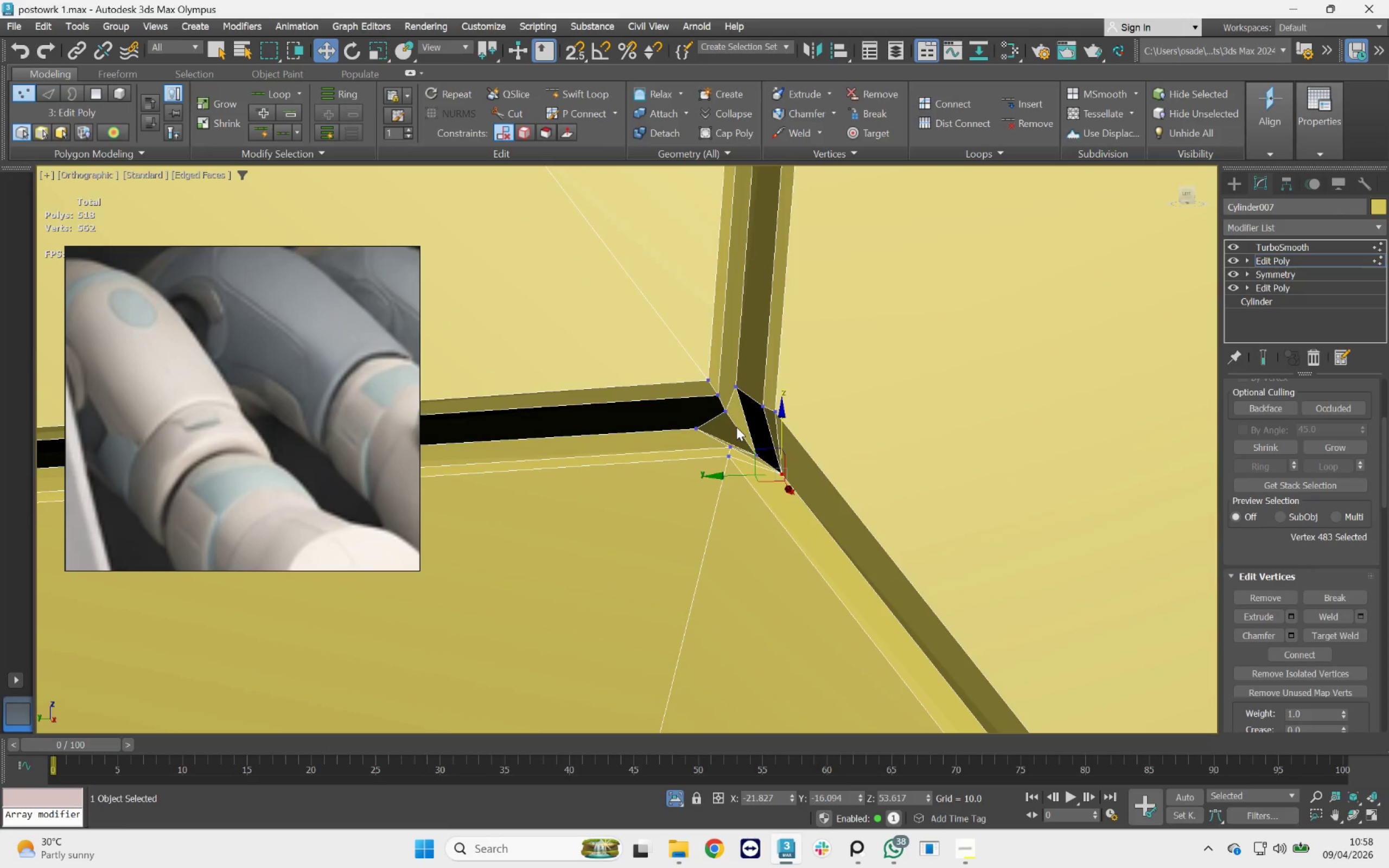 
key(2)
 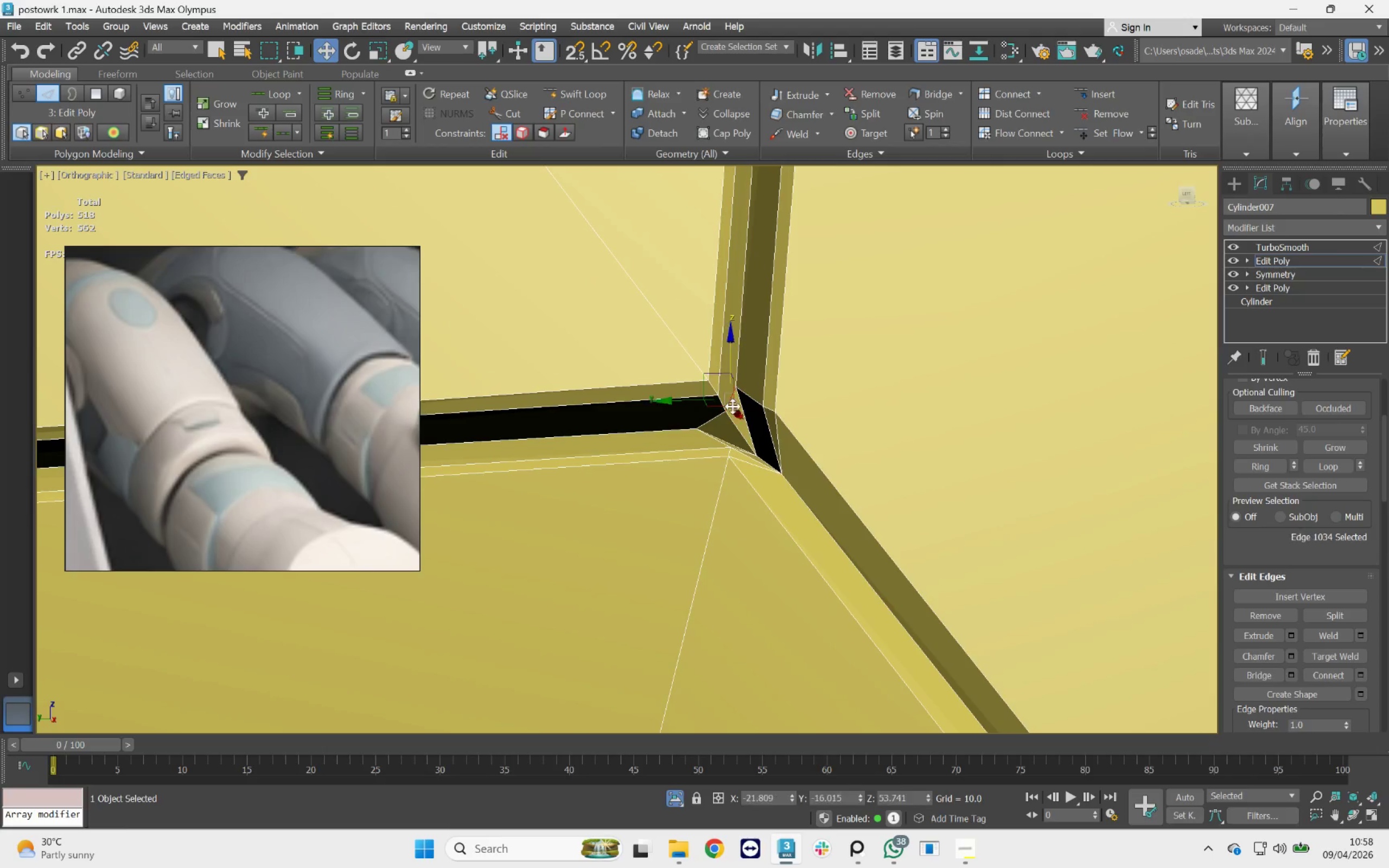 
double_click([732, 406])
 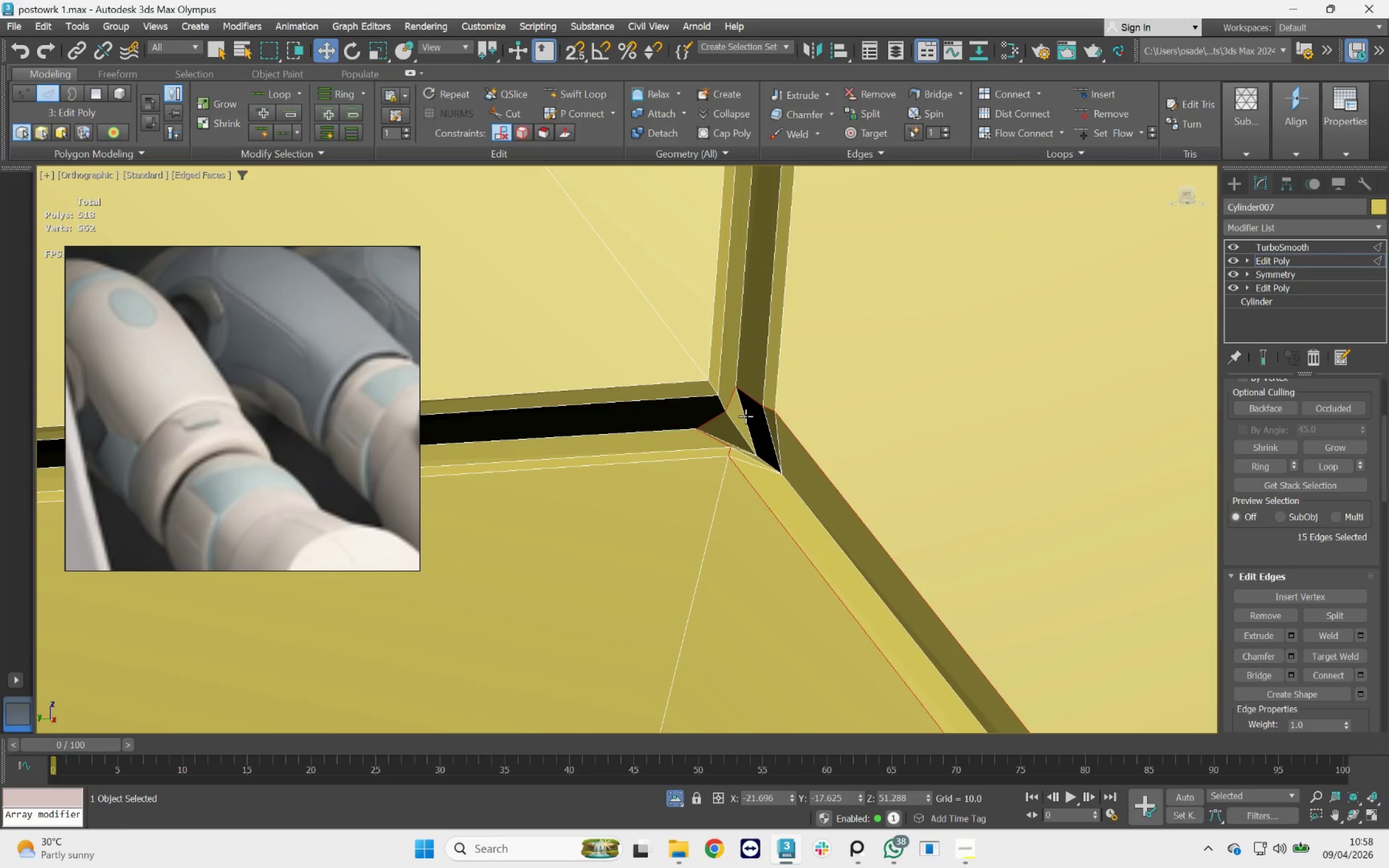 
key(Control+Backspace)
 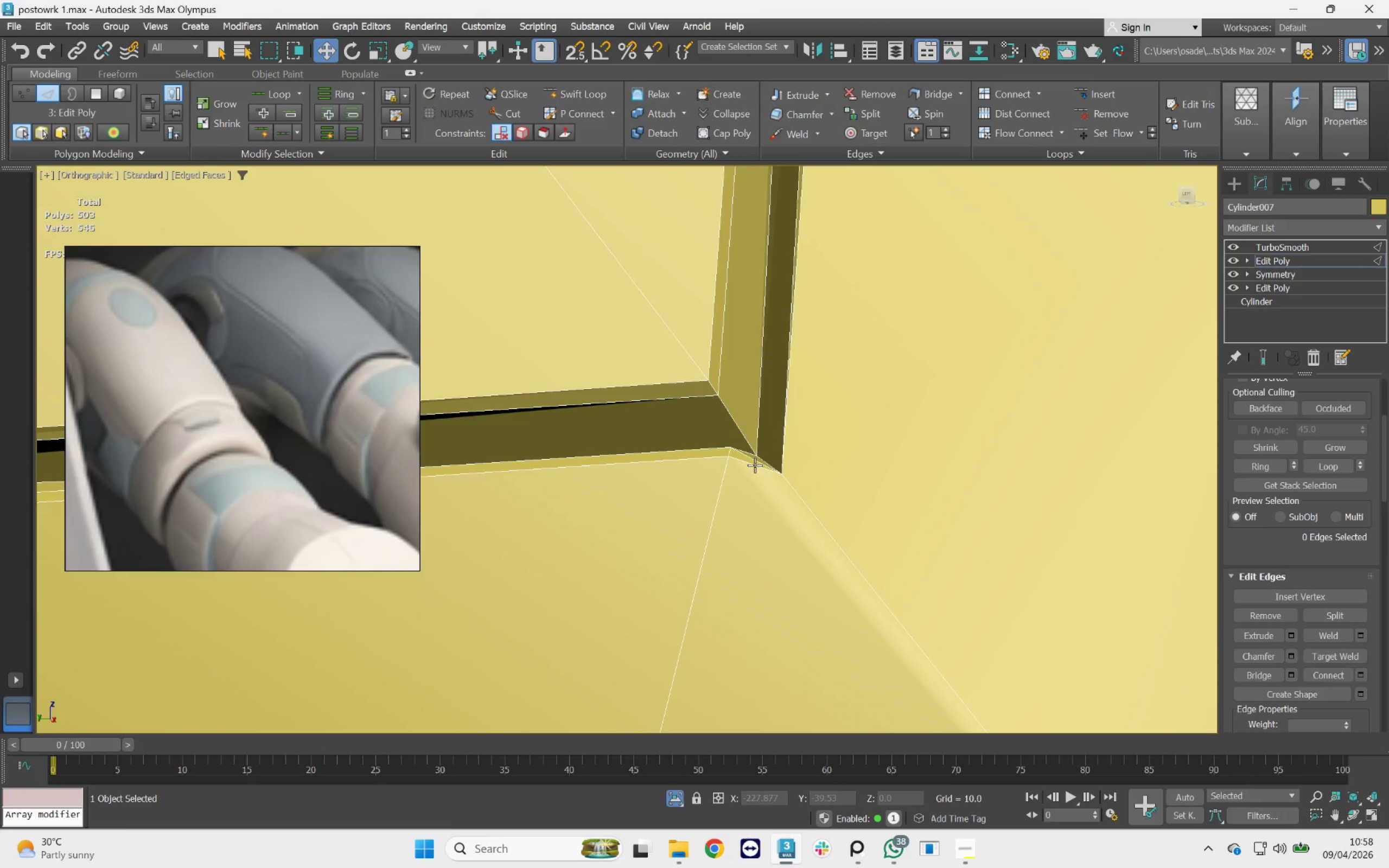 
double_click([755, 459])
 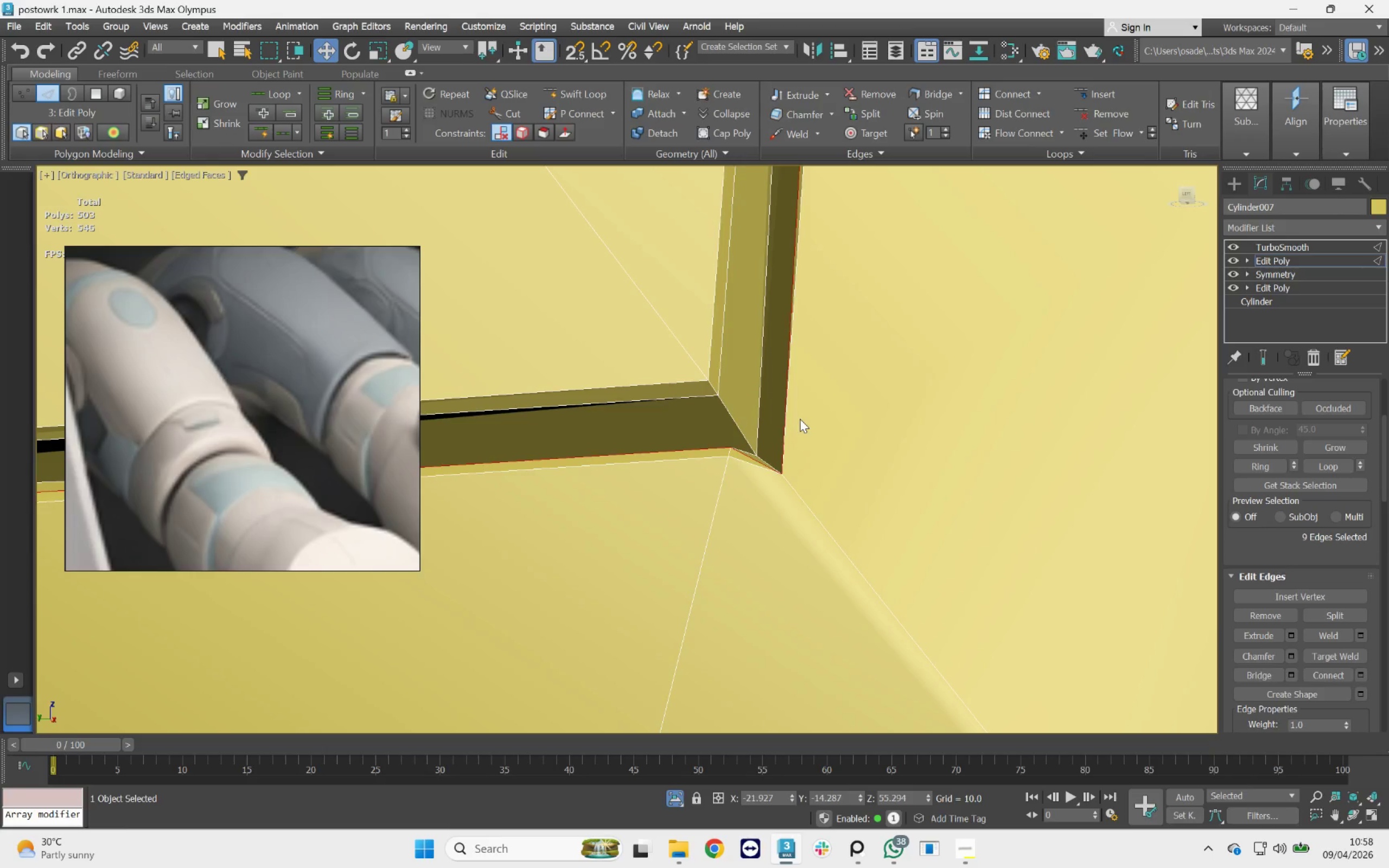 
key(Control+Z)
 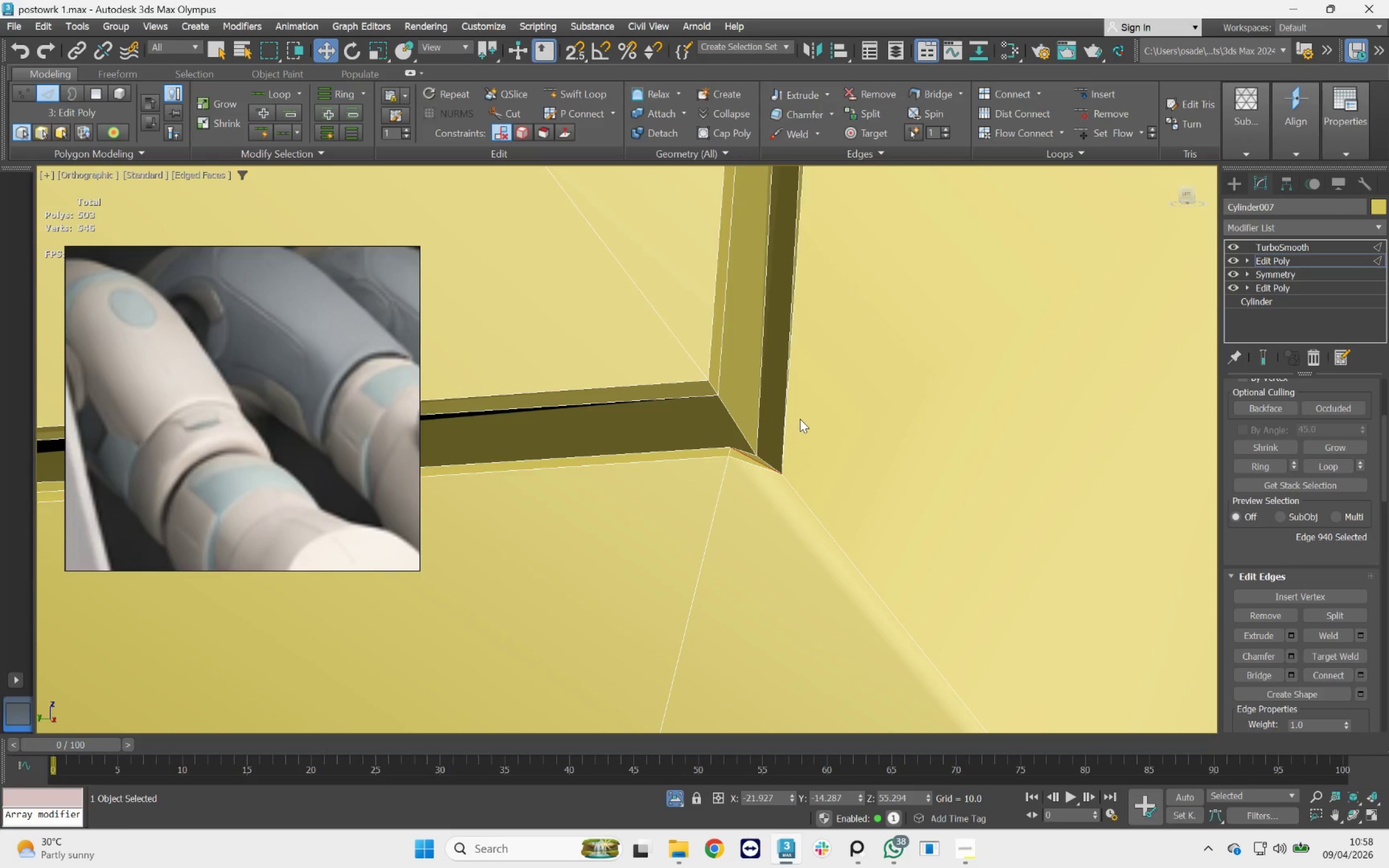 
key(Control+Z)
 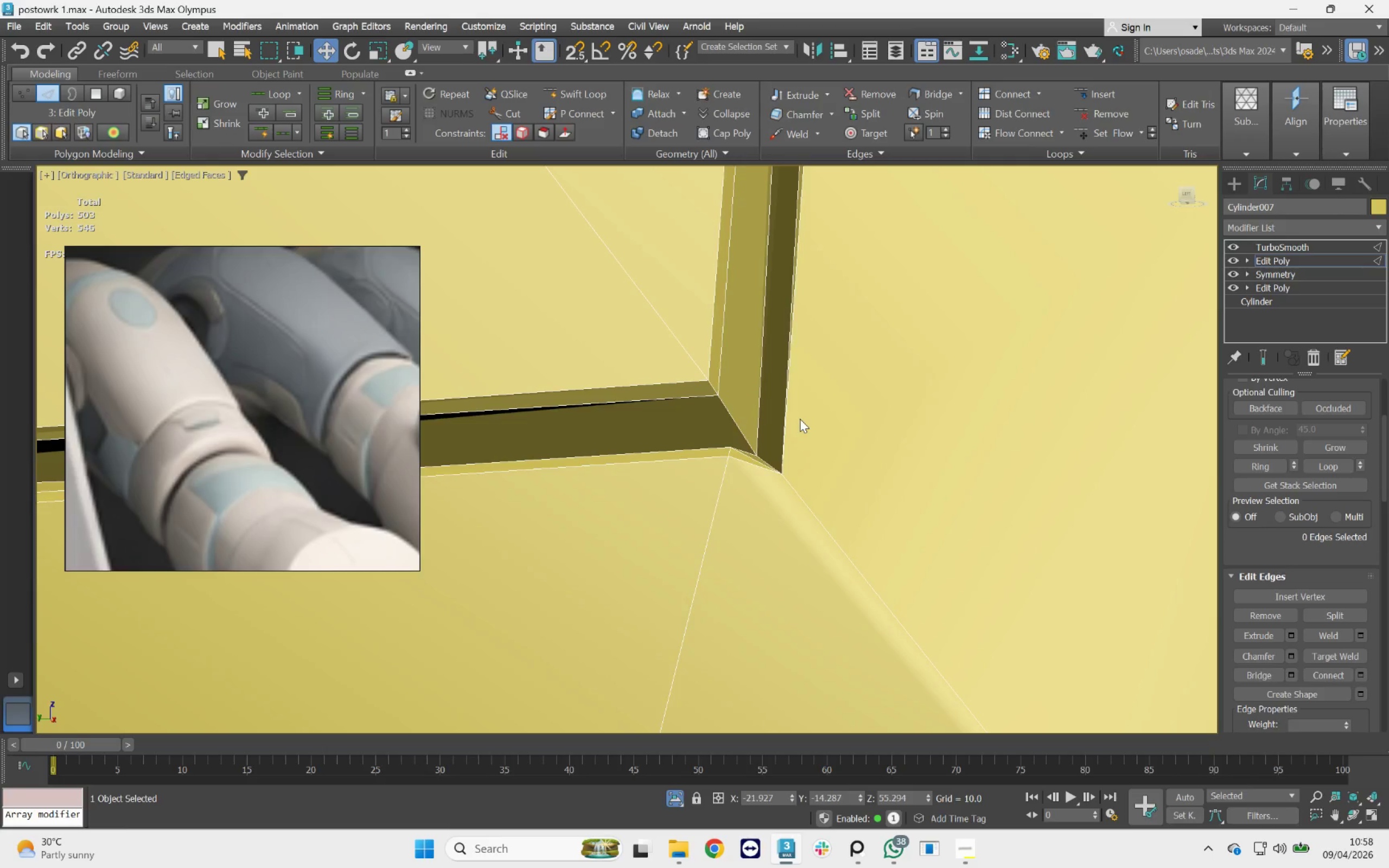 
key(Control+Z)
 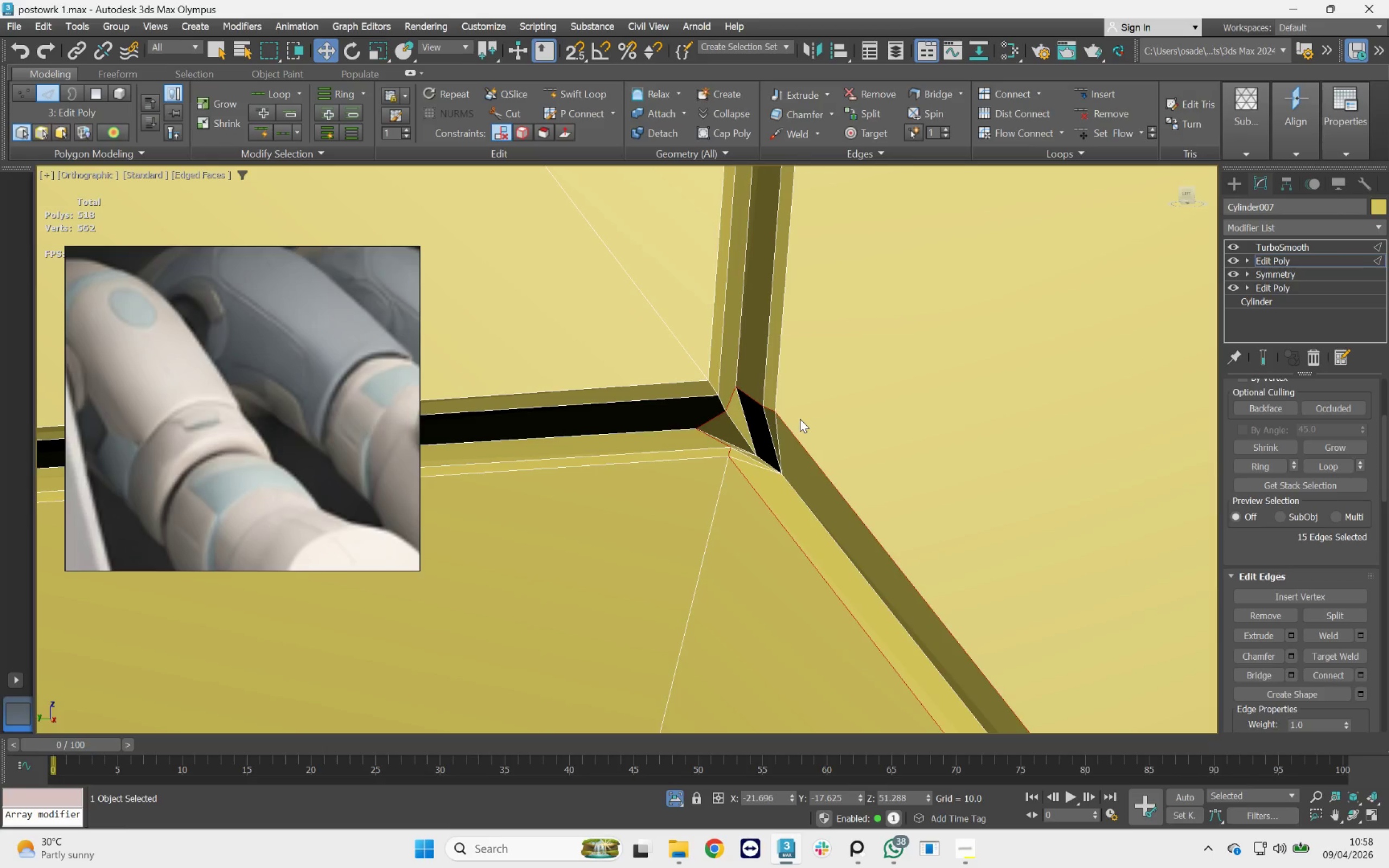 
key(Control+Z)
 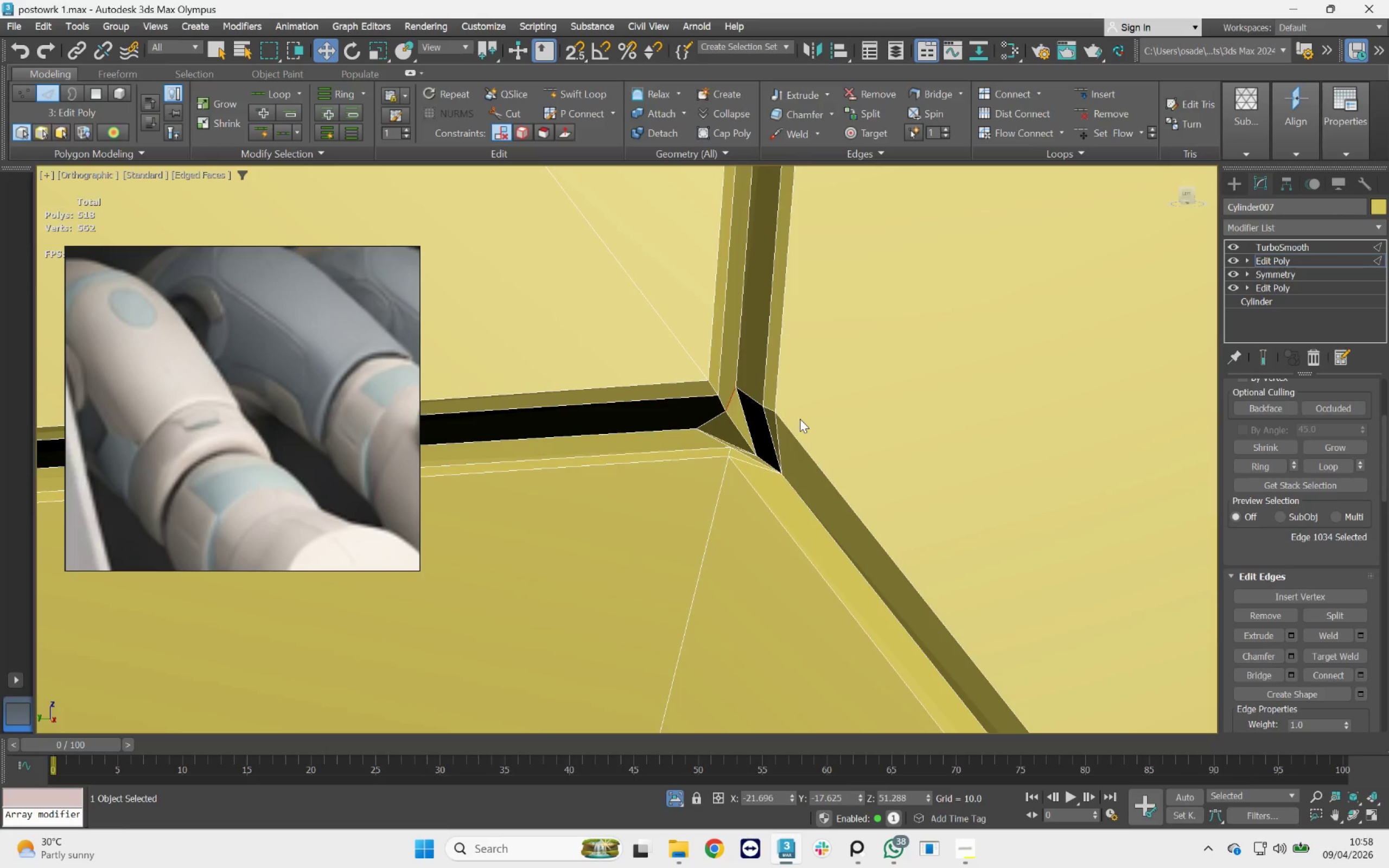 
key(Control+Z)
 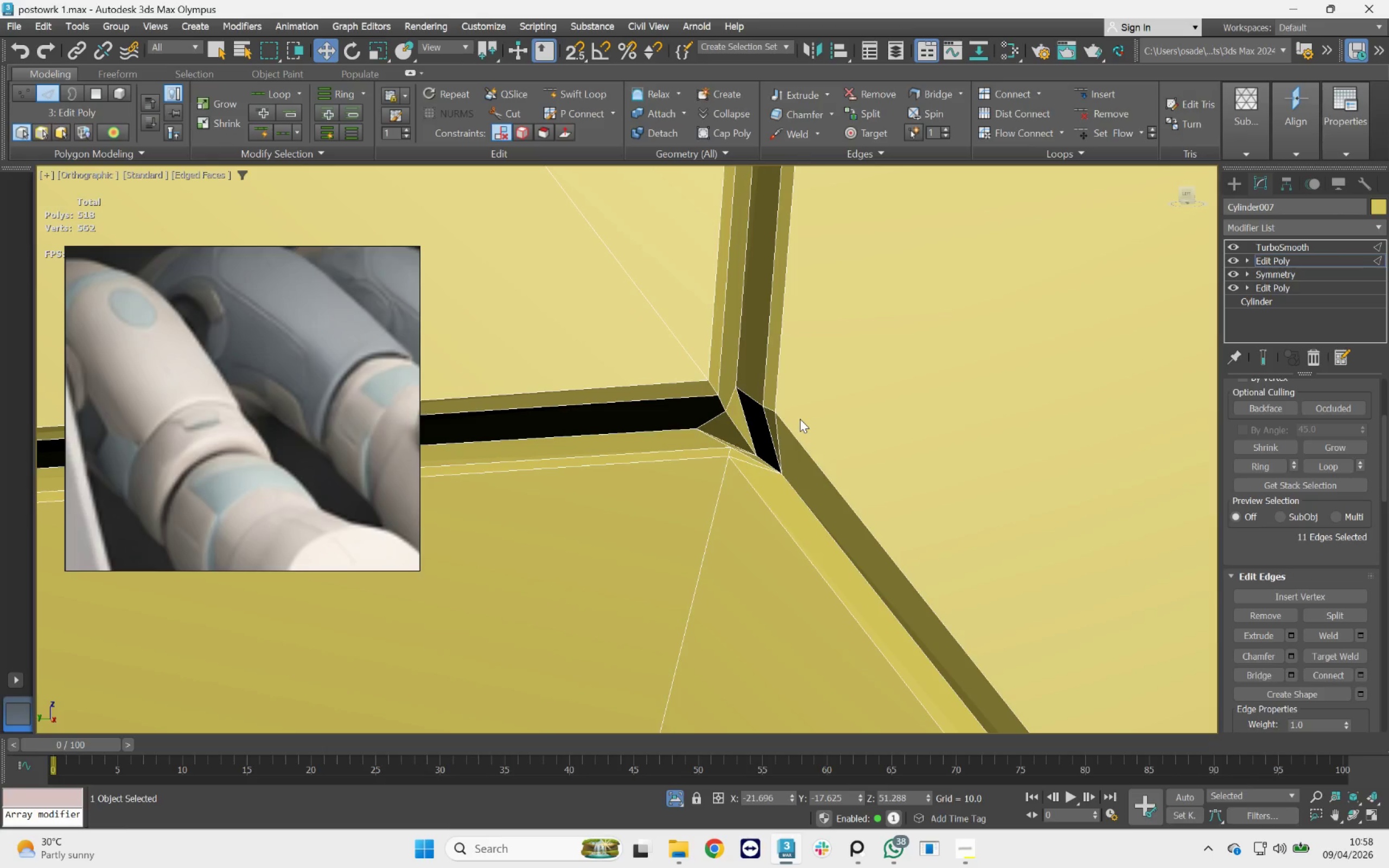 
key(Control+Z)
 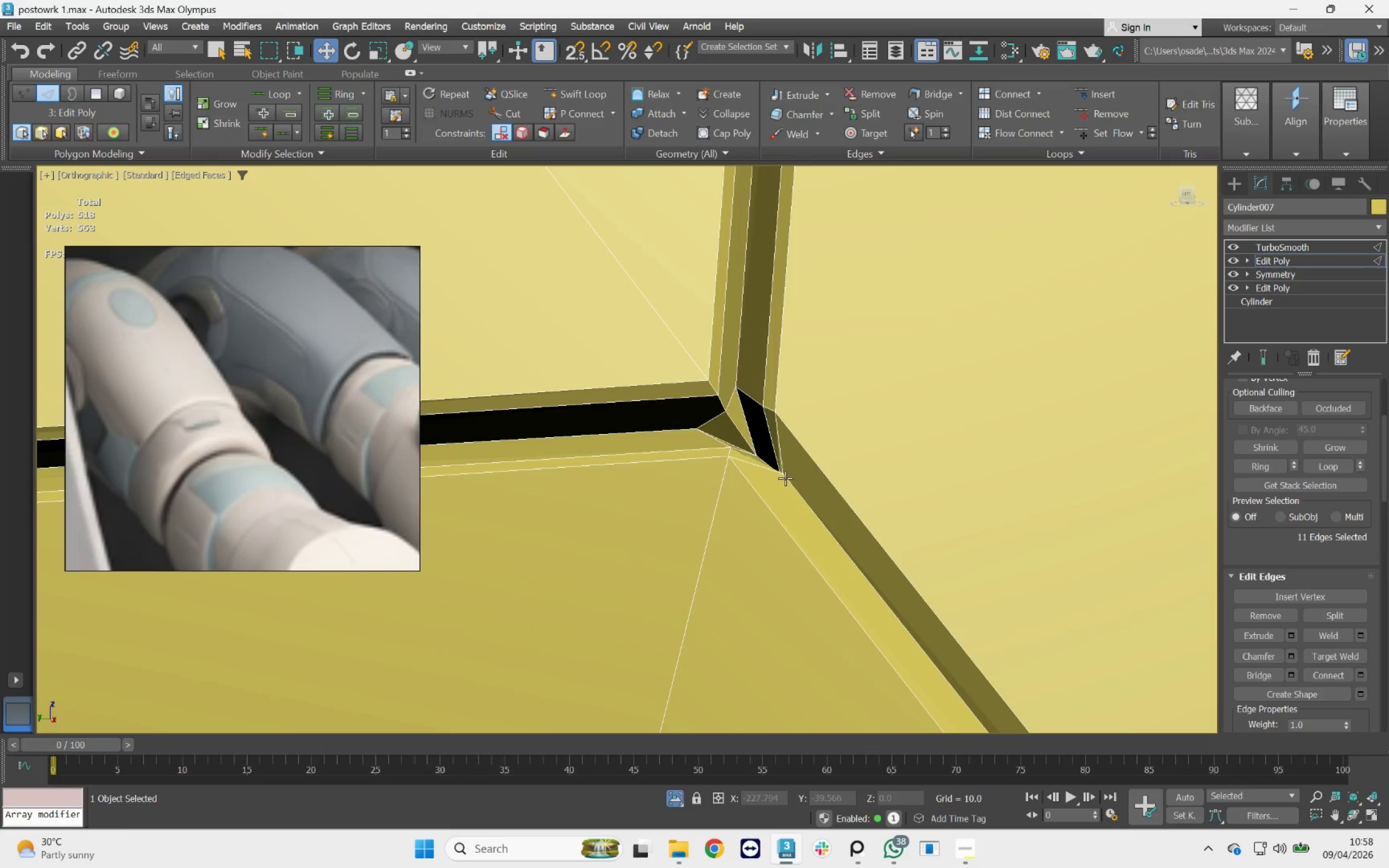 
double_click([786, 478])
 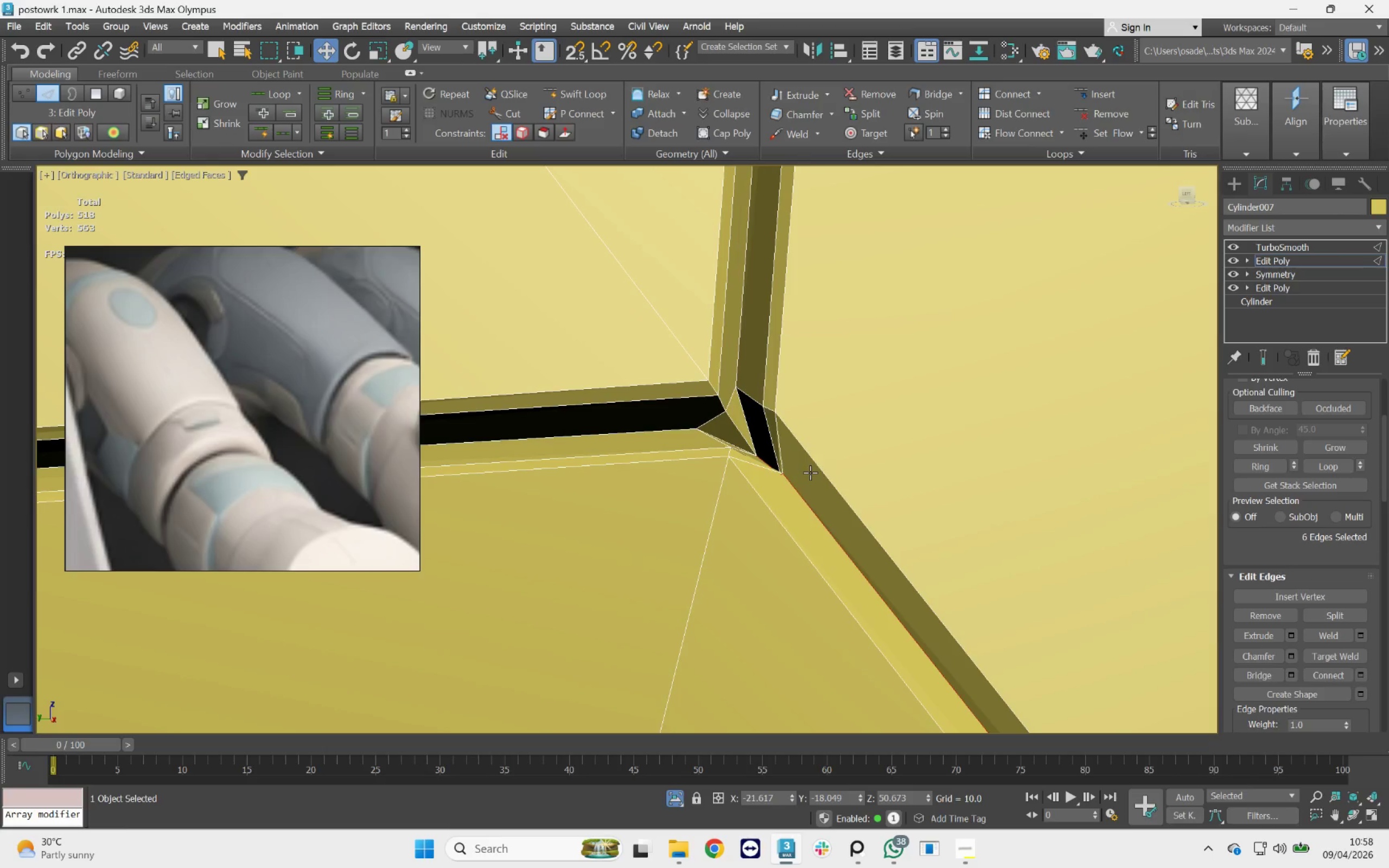 
key(Control+Backspace)
 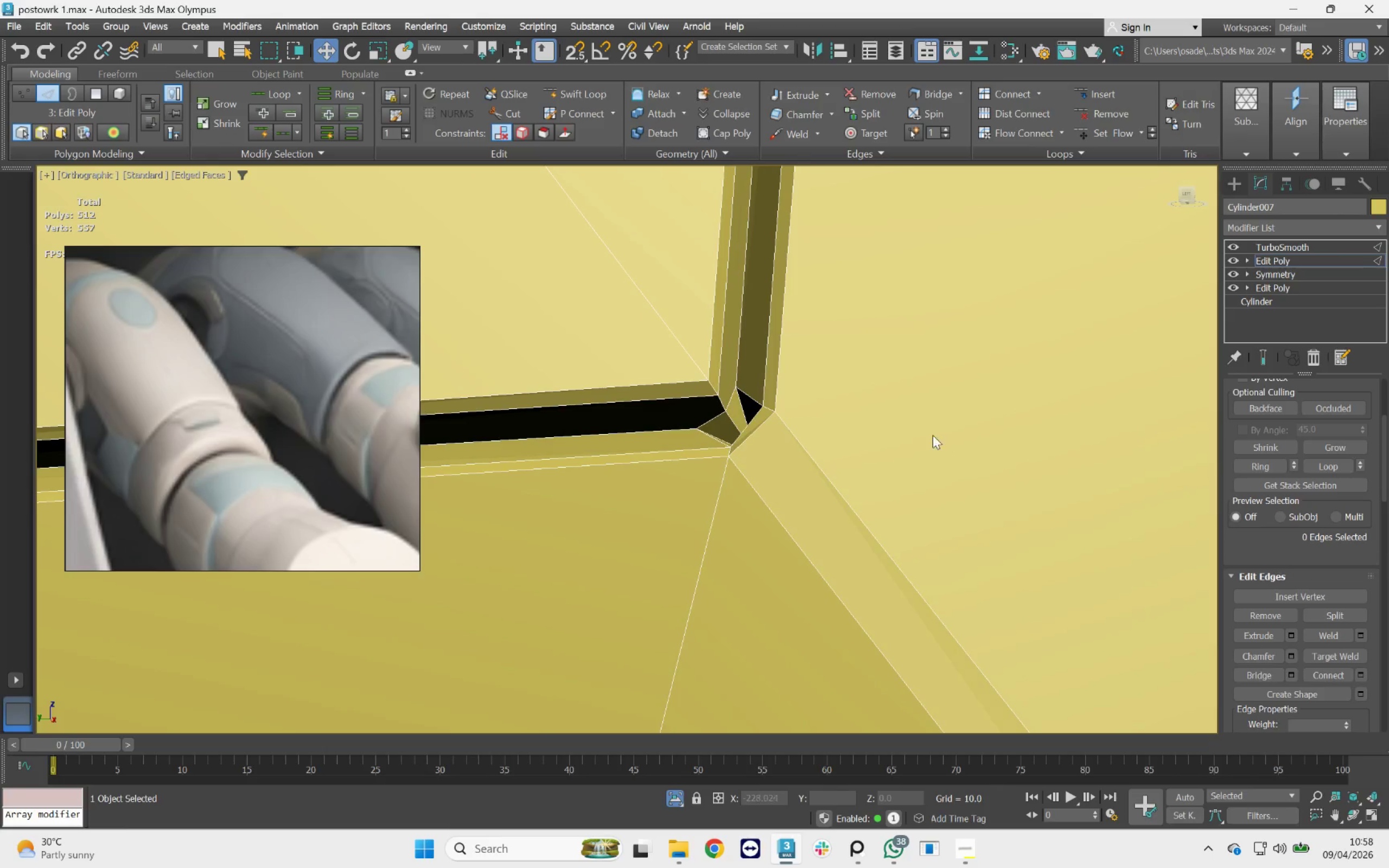 
key(Control+ControlLeft)
 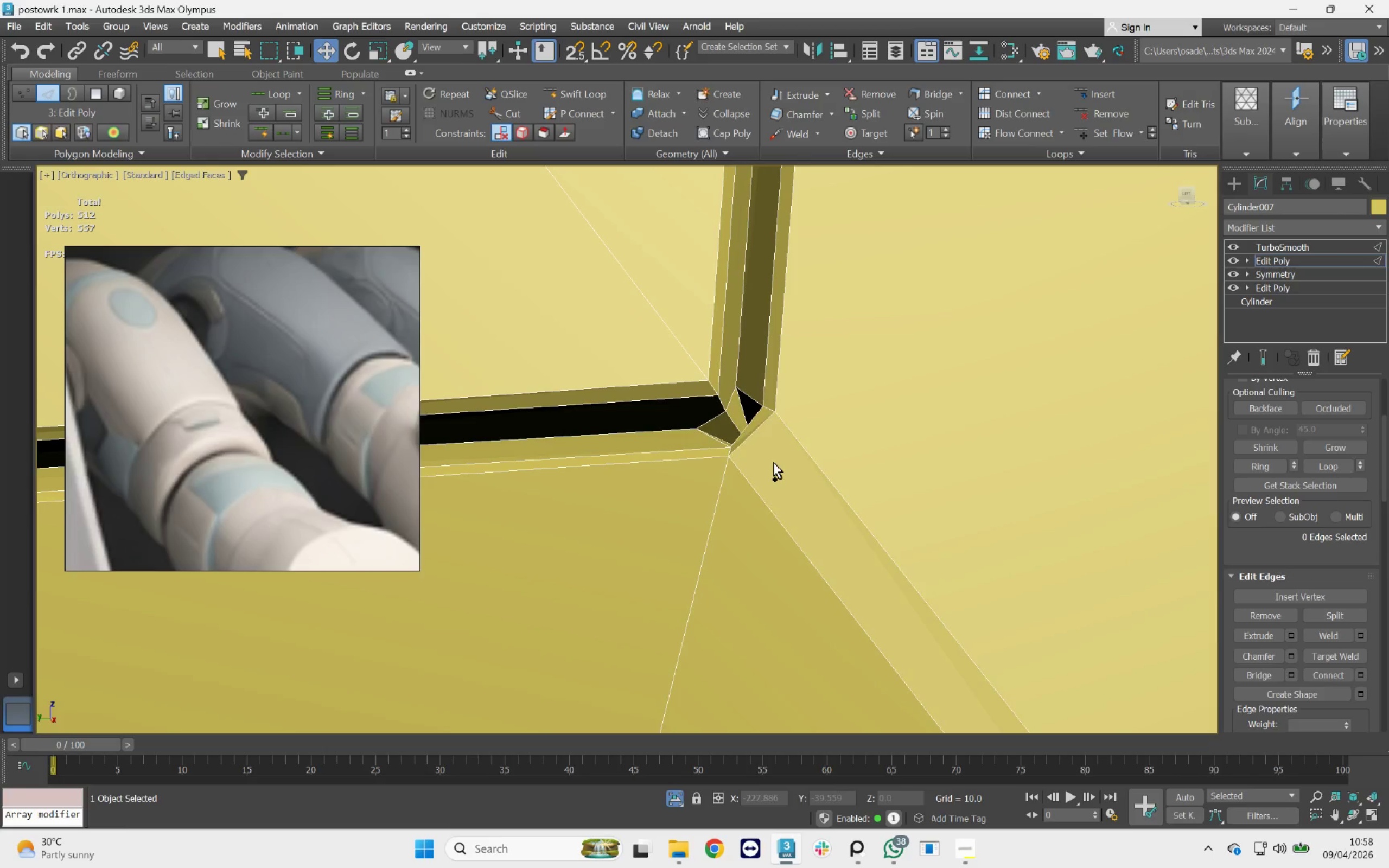 
key(Control+Z)
 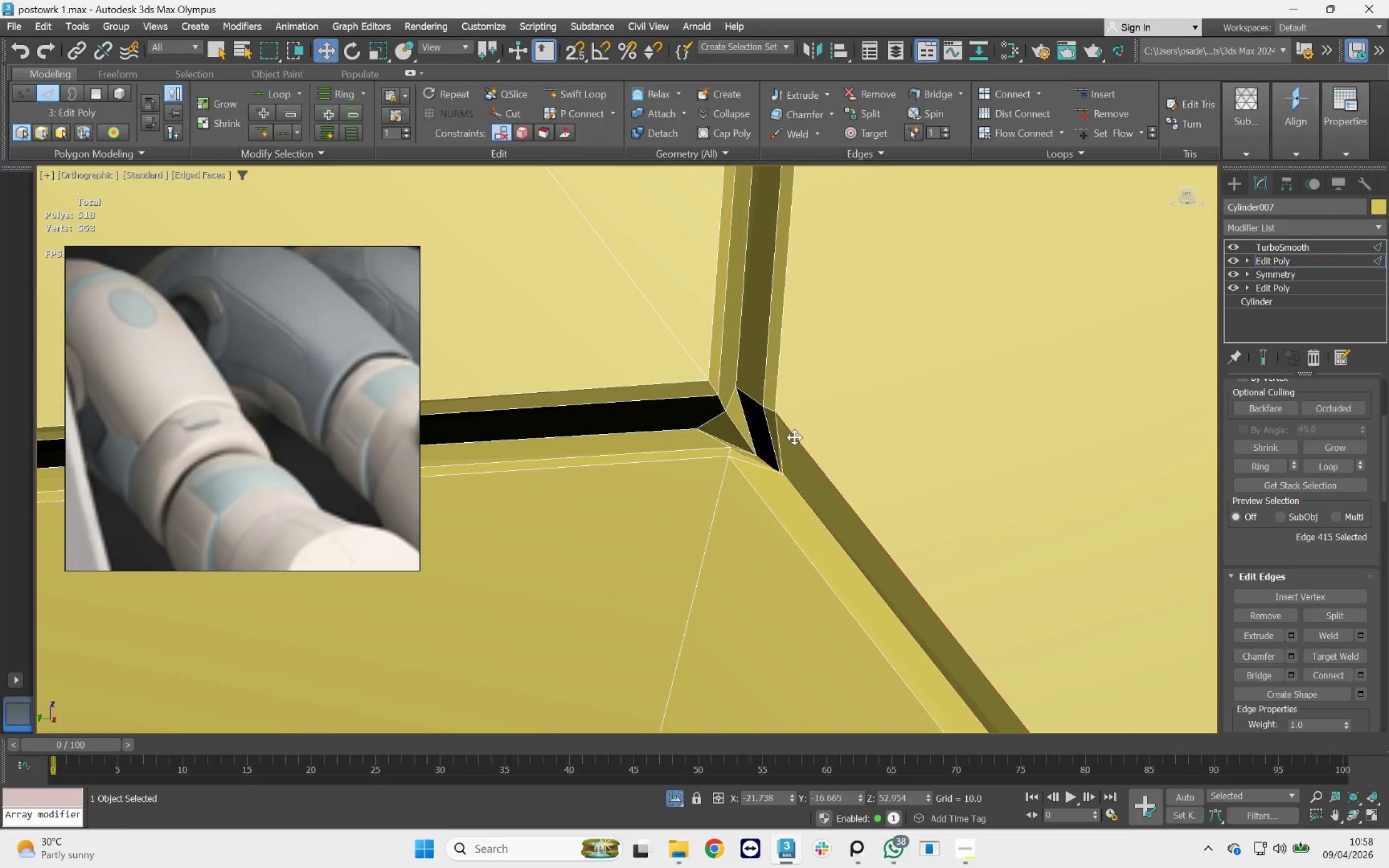 
double_click([794, 437])
 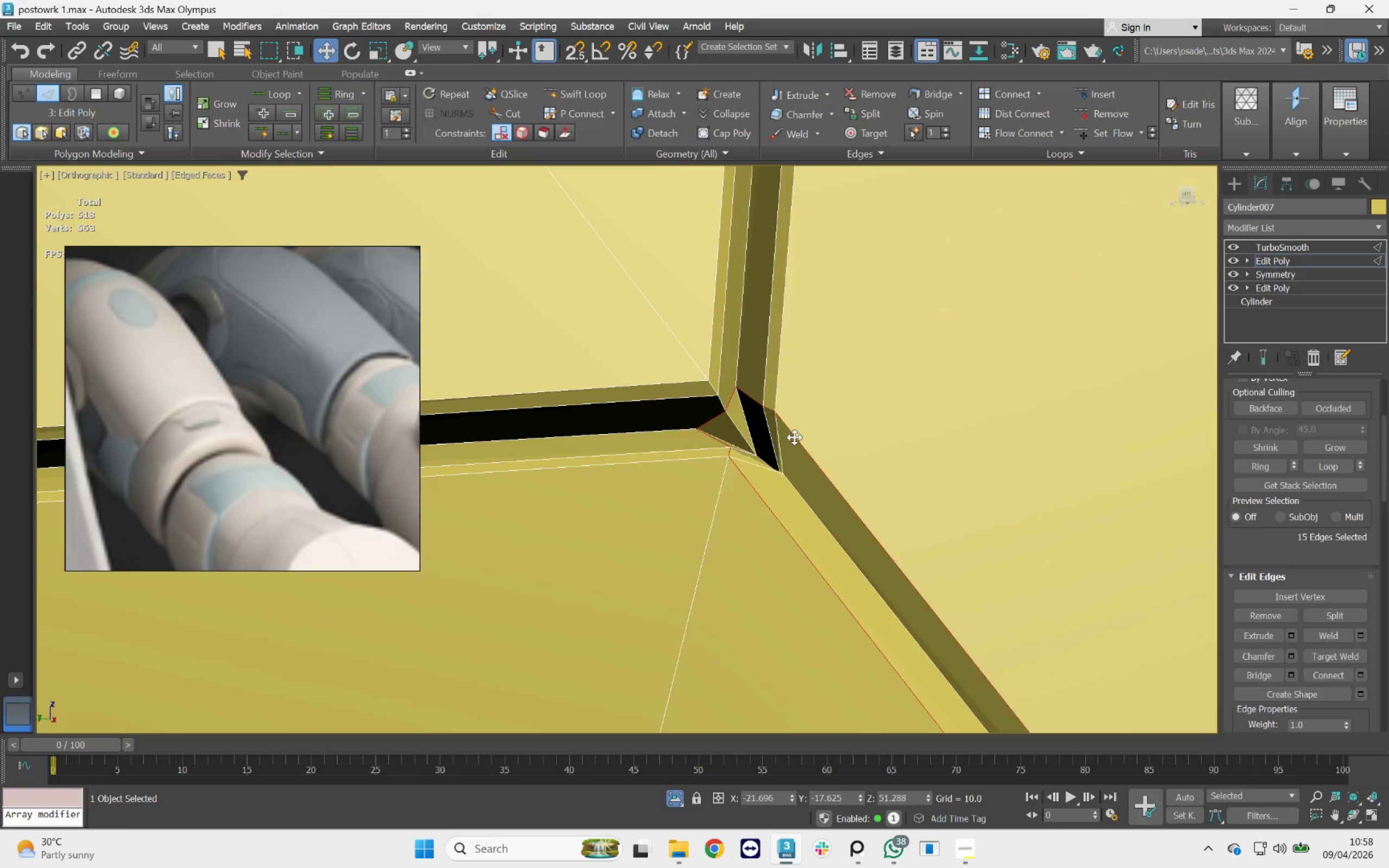 
key(Control+Backspace)
 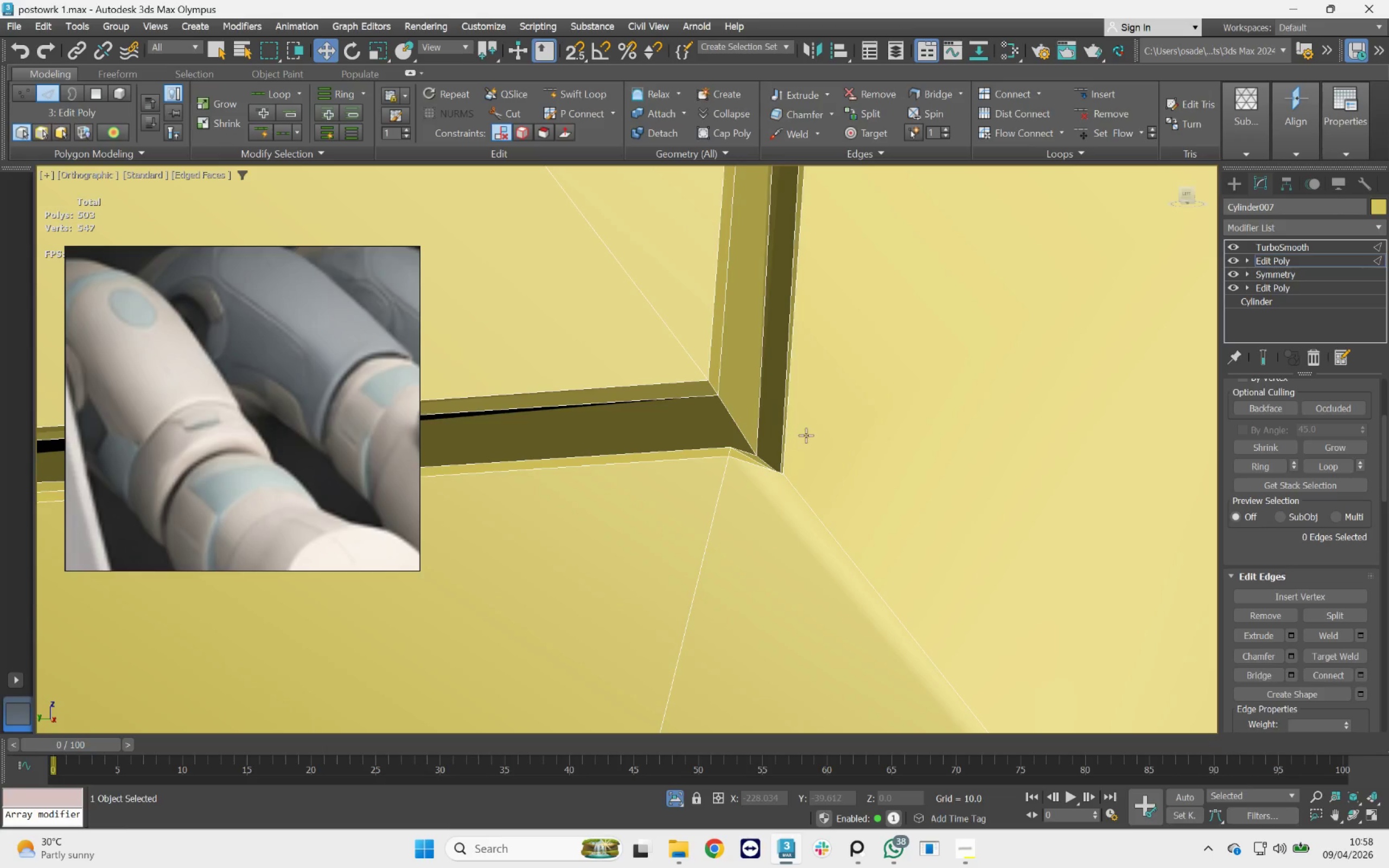 
scroll: coordinate [746, 419], scroll_direction: down, amount: 8.0
 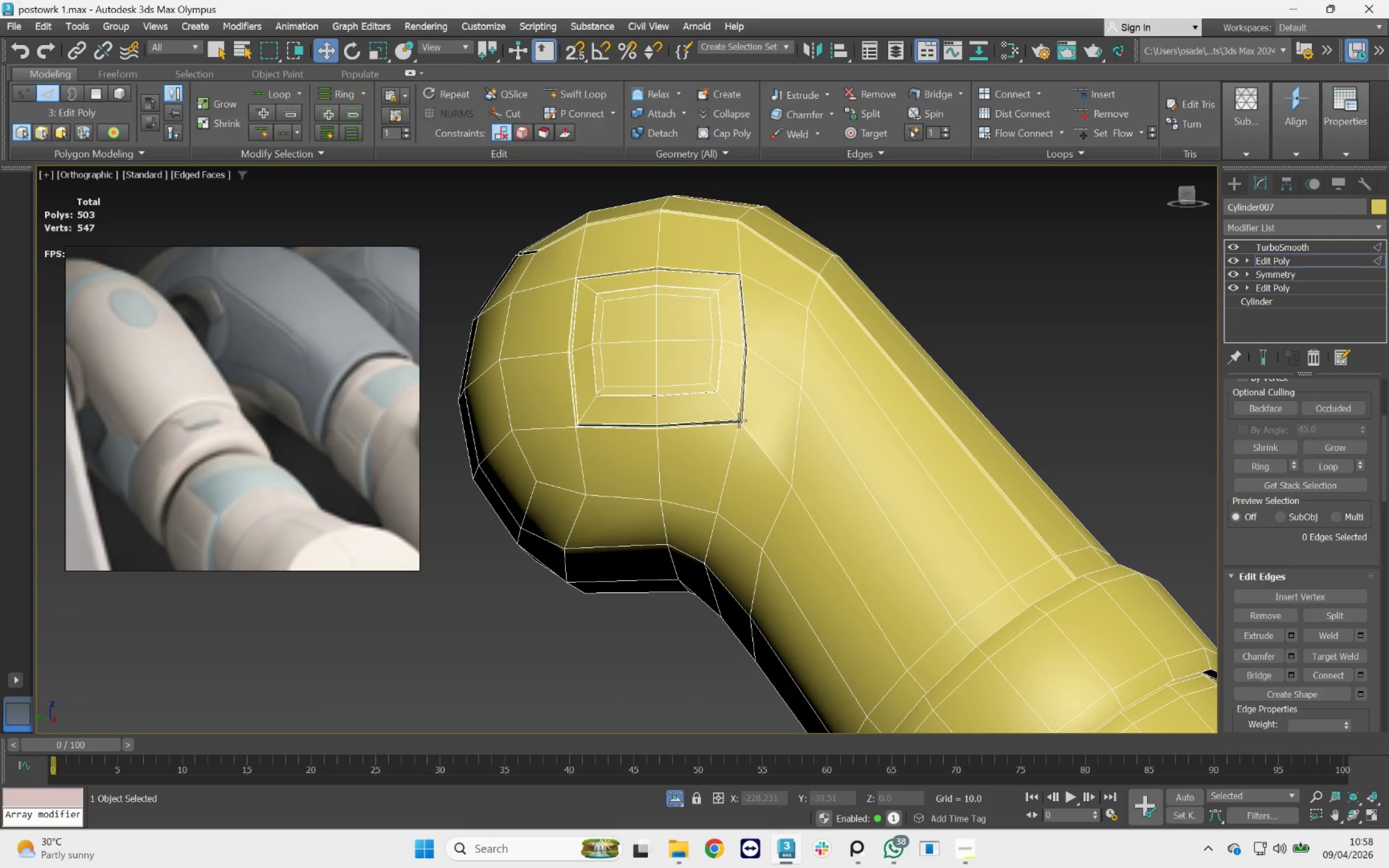 
scroll: coordinate [768, 462], scroll_direction: up, amount: 8.0
 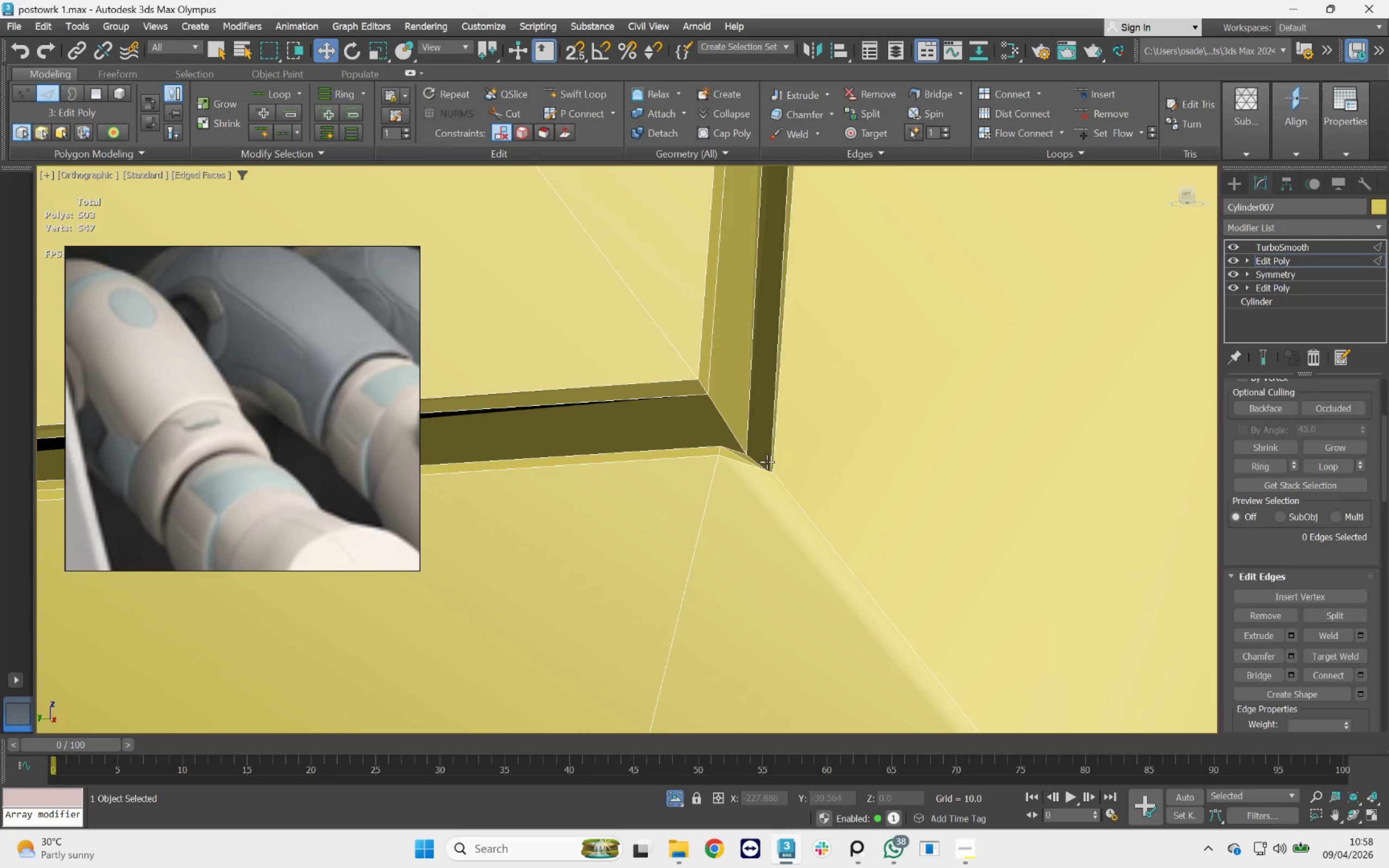 
hold_key(key=AltLeft, duration=0.51)
 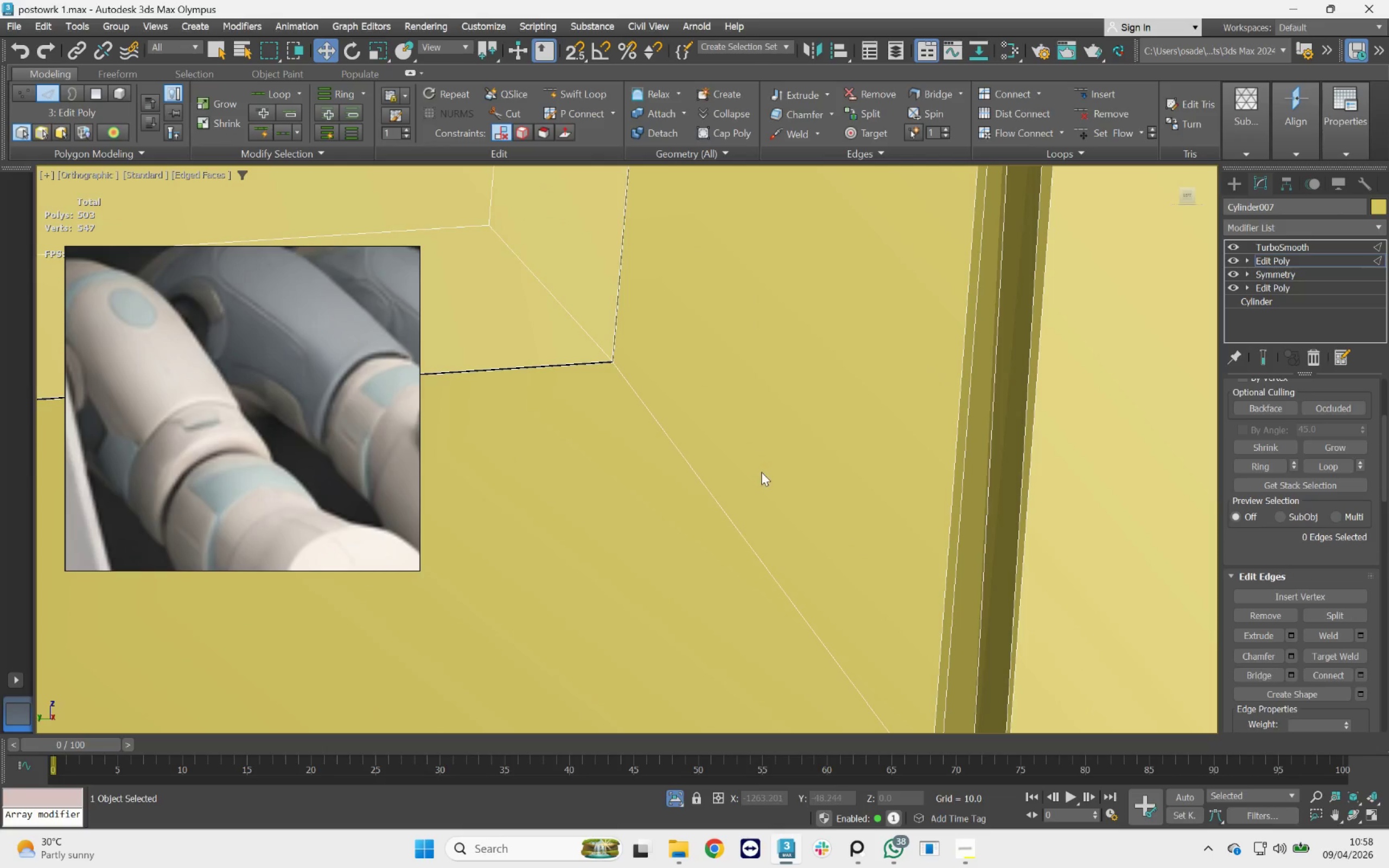 
scroll: coordinate [761, 468], scroll_direction: down, amount: 3.0
 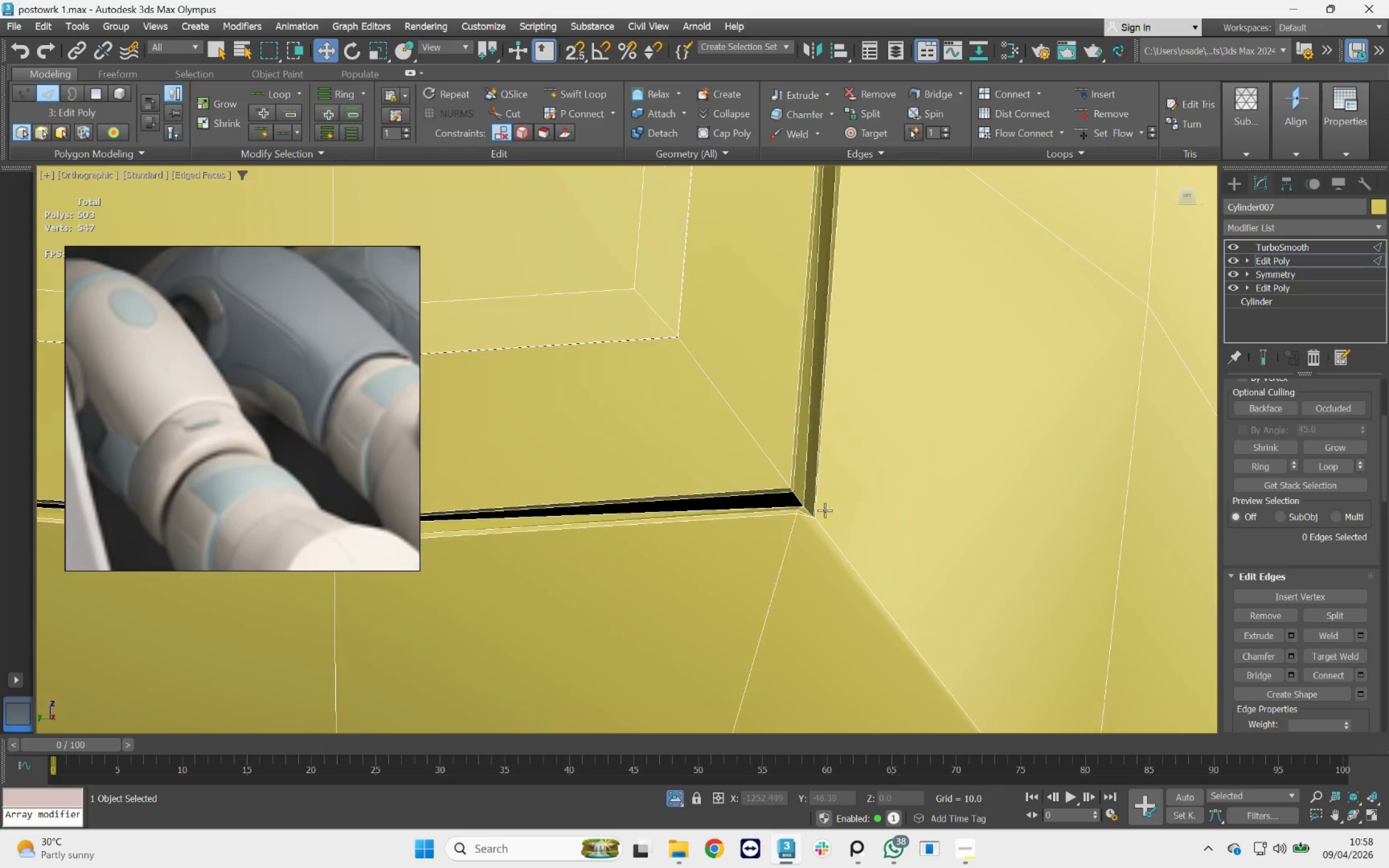 
scroll: coordinate [789, 464], scroll_direction: up, amount: 6.0
 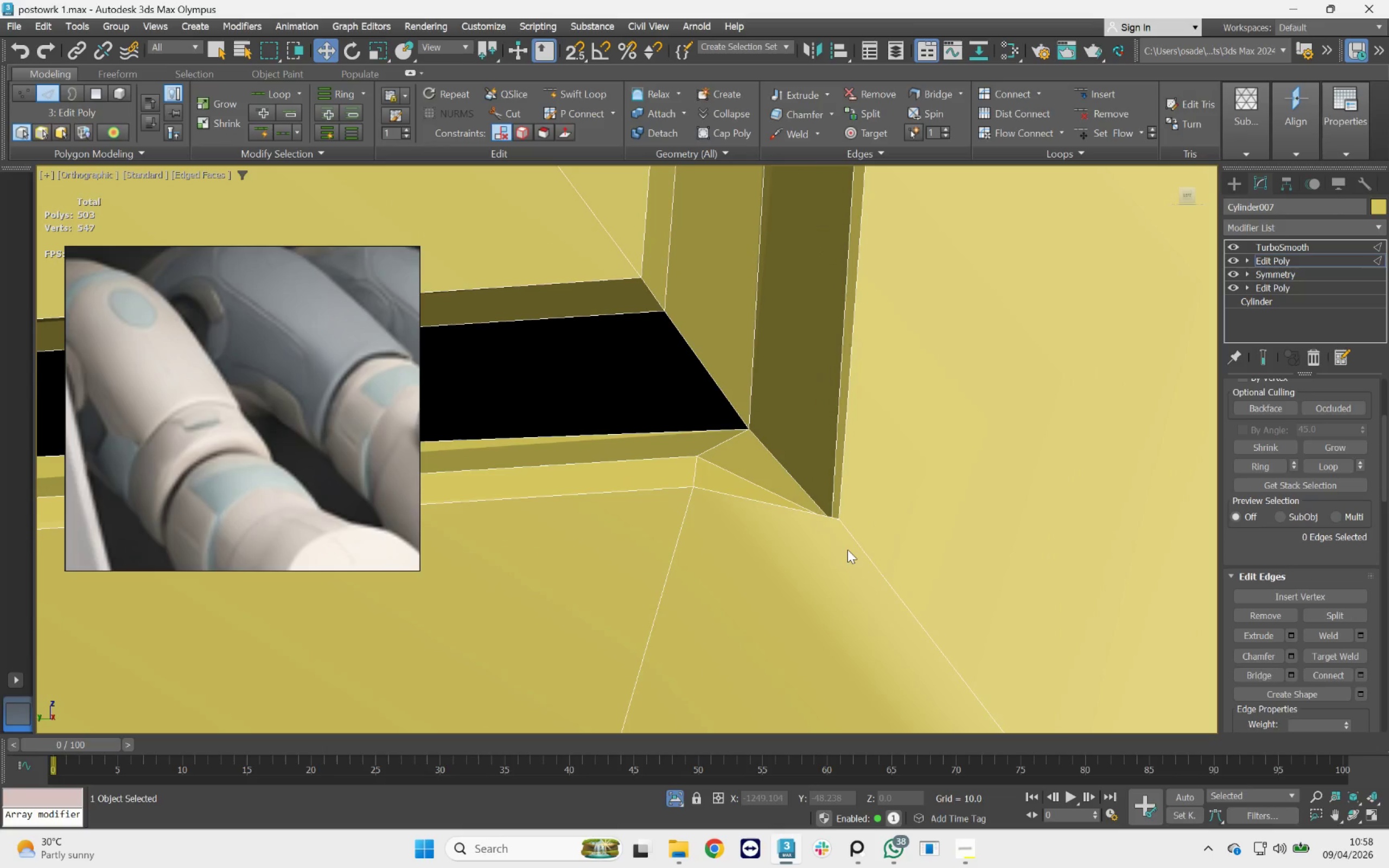 
key(1)
 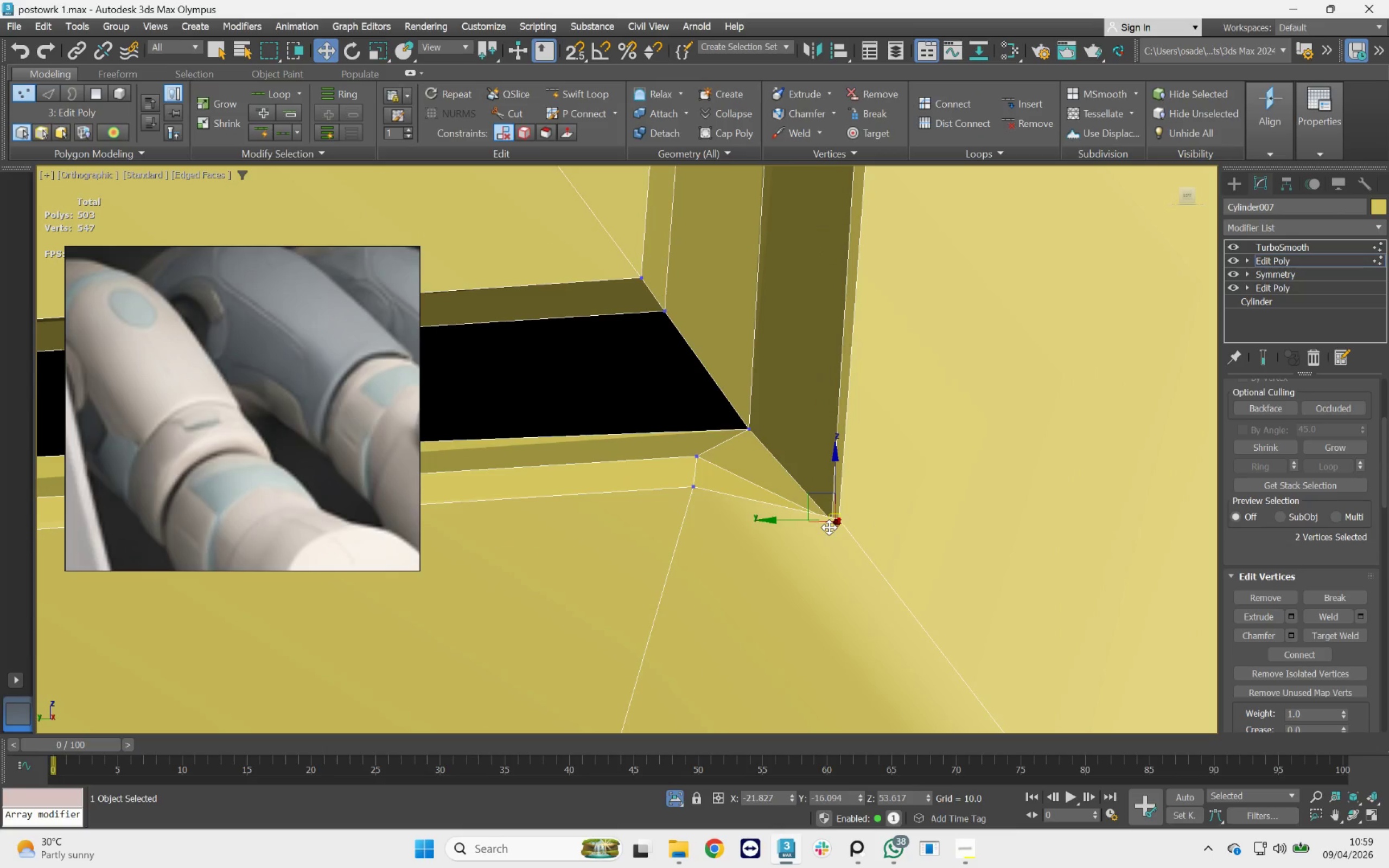 
key(F3)
 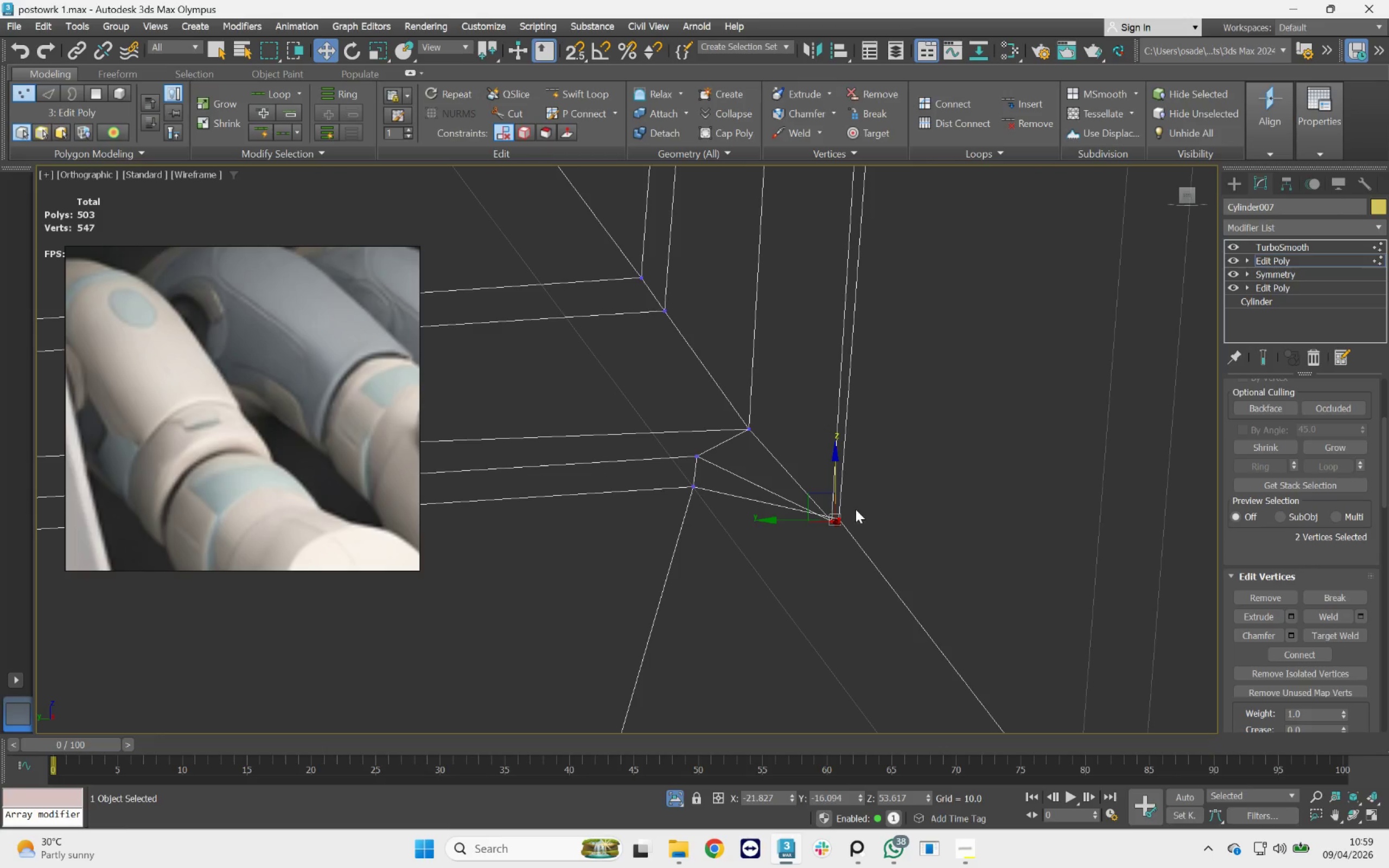 
left_click([874, 481])
 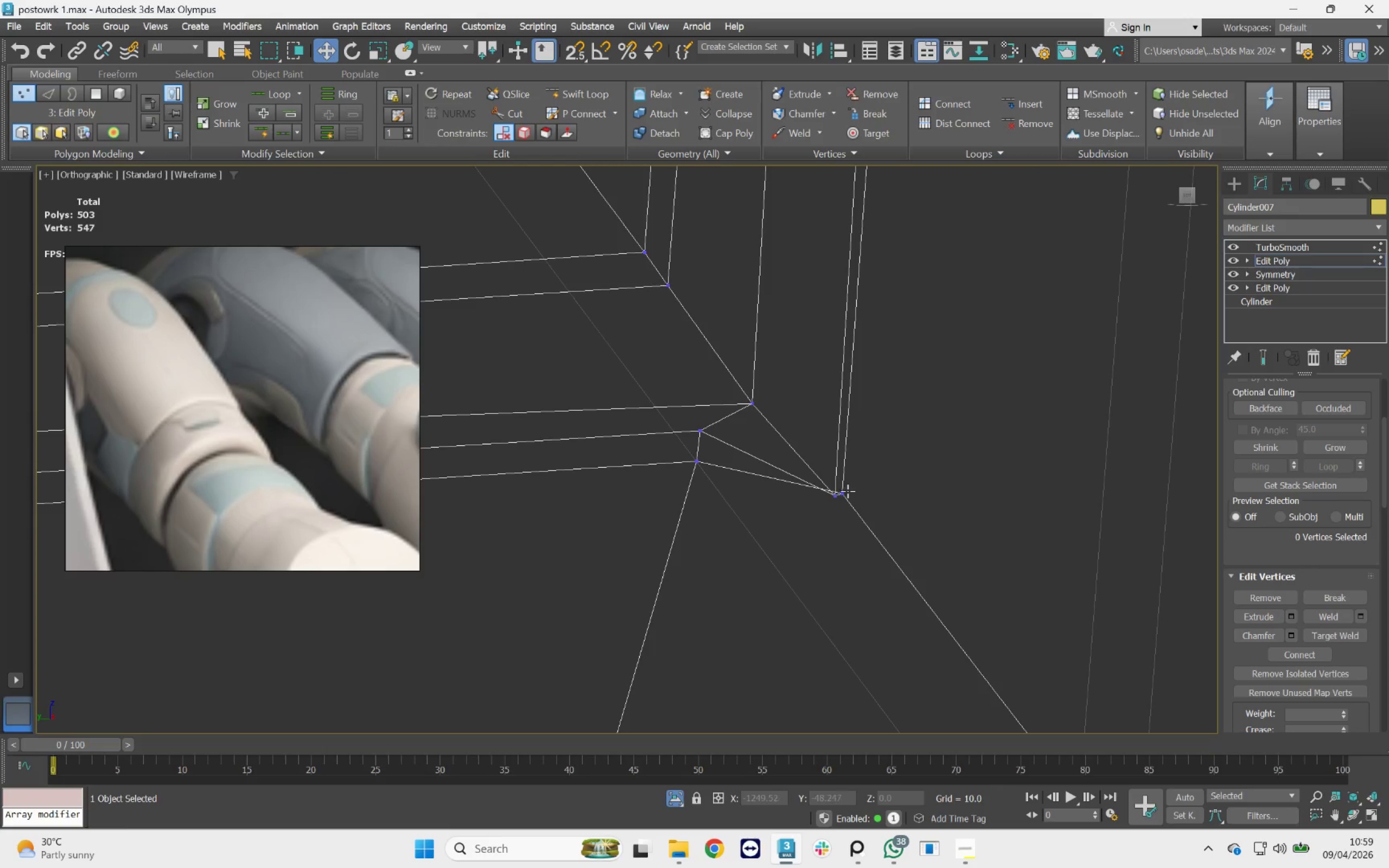 
left_click([835, 499])
 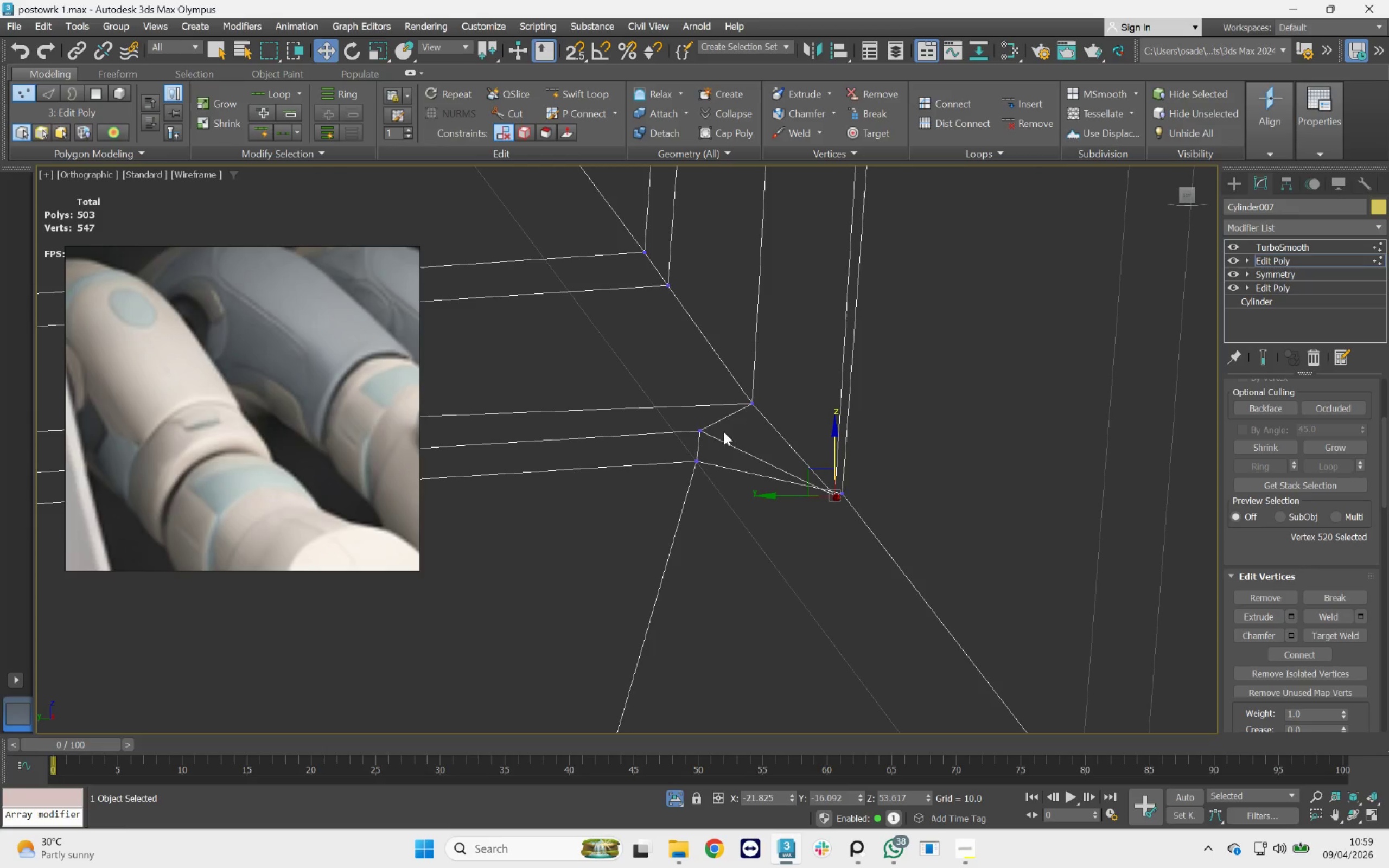 
hold_key(key=ControlLeft, duration=0.32)
left_click([703, 433])
 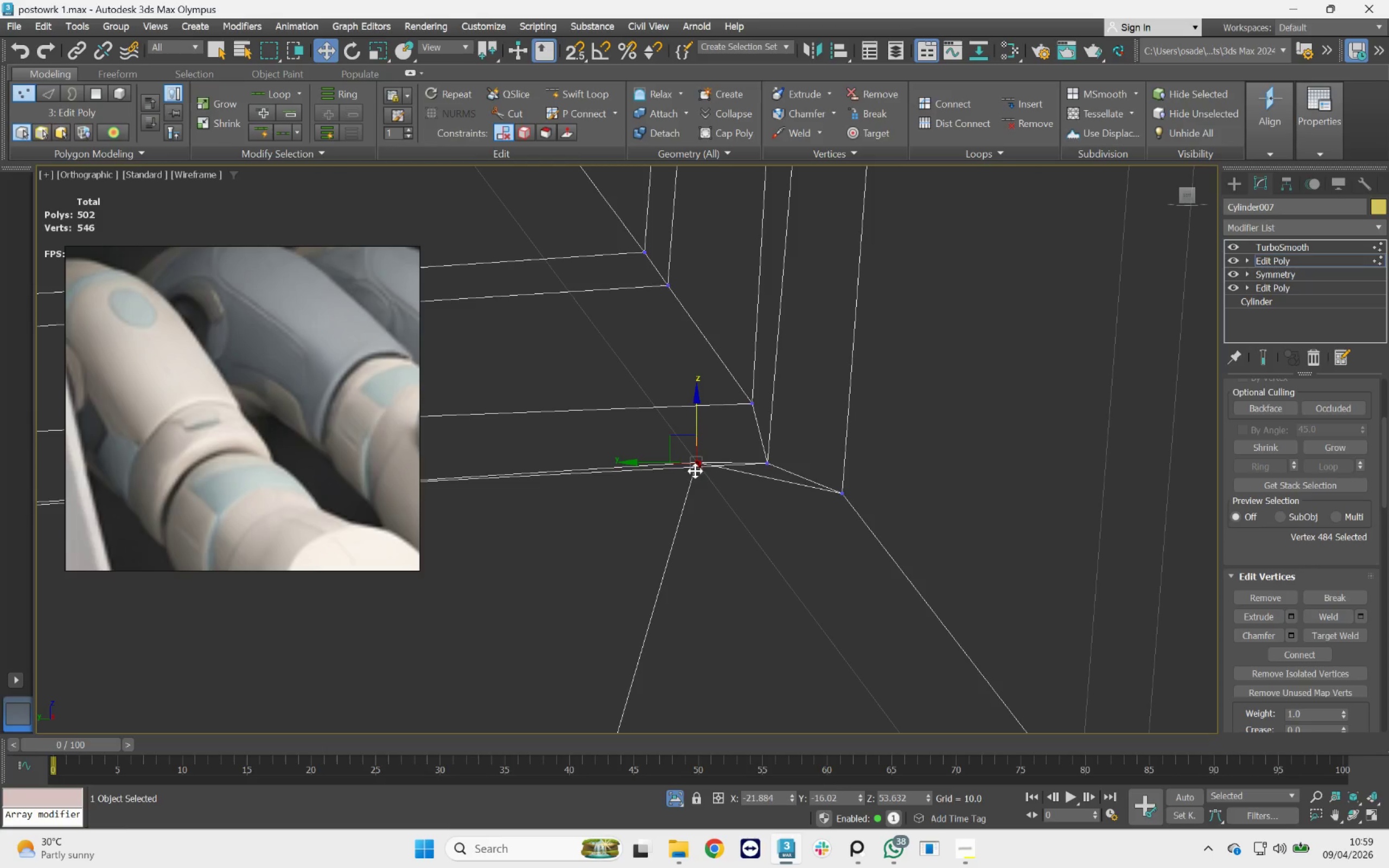 
hold_key(key=ControlLeft, duration=0.41)
left_click([840, 494])
 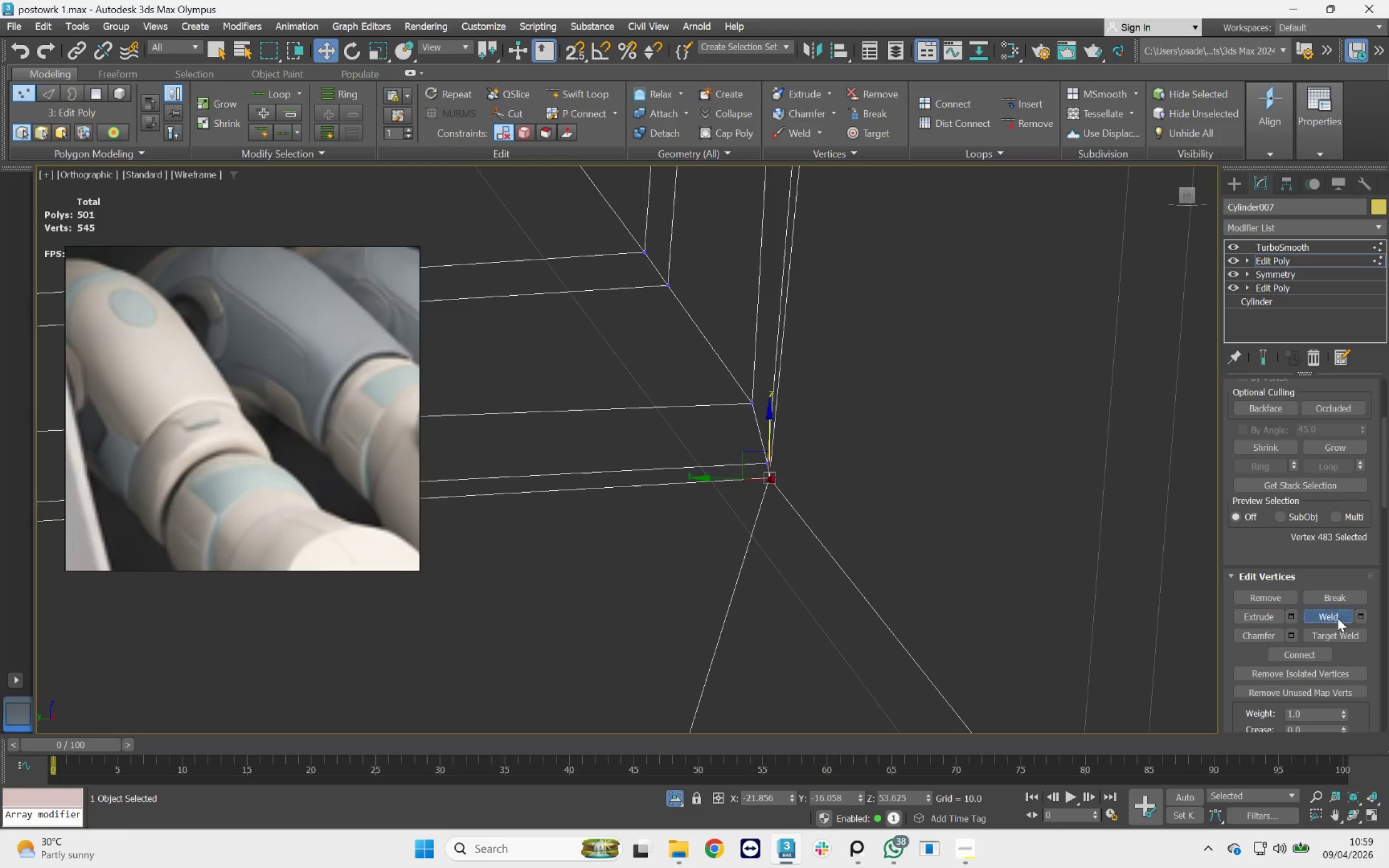 
scroll: coordinate [788, 525], scroll_direction: down, amount: 3.0
 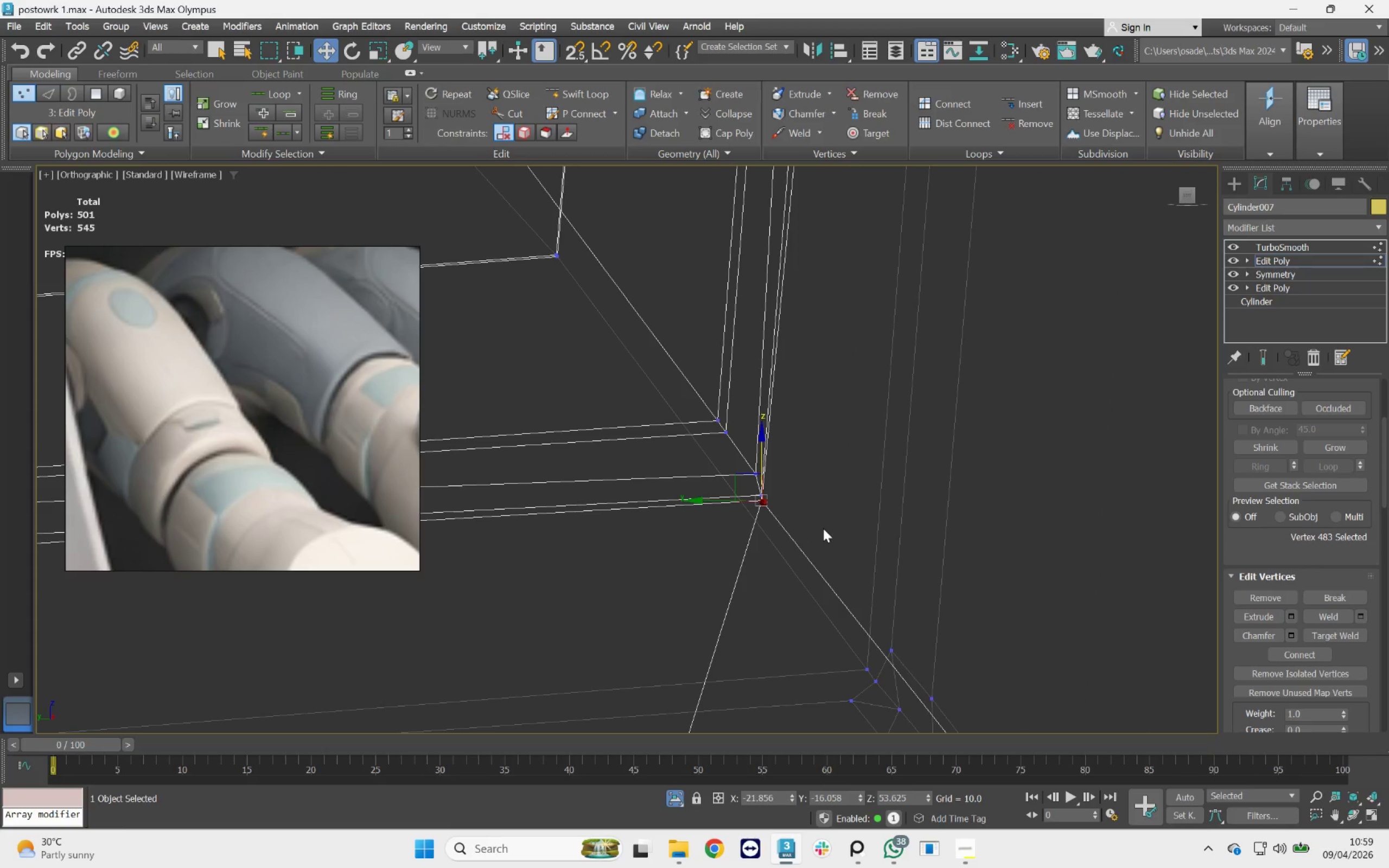 
key(F1)
 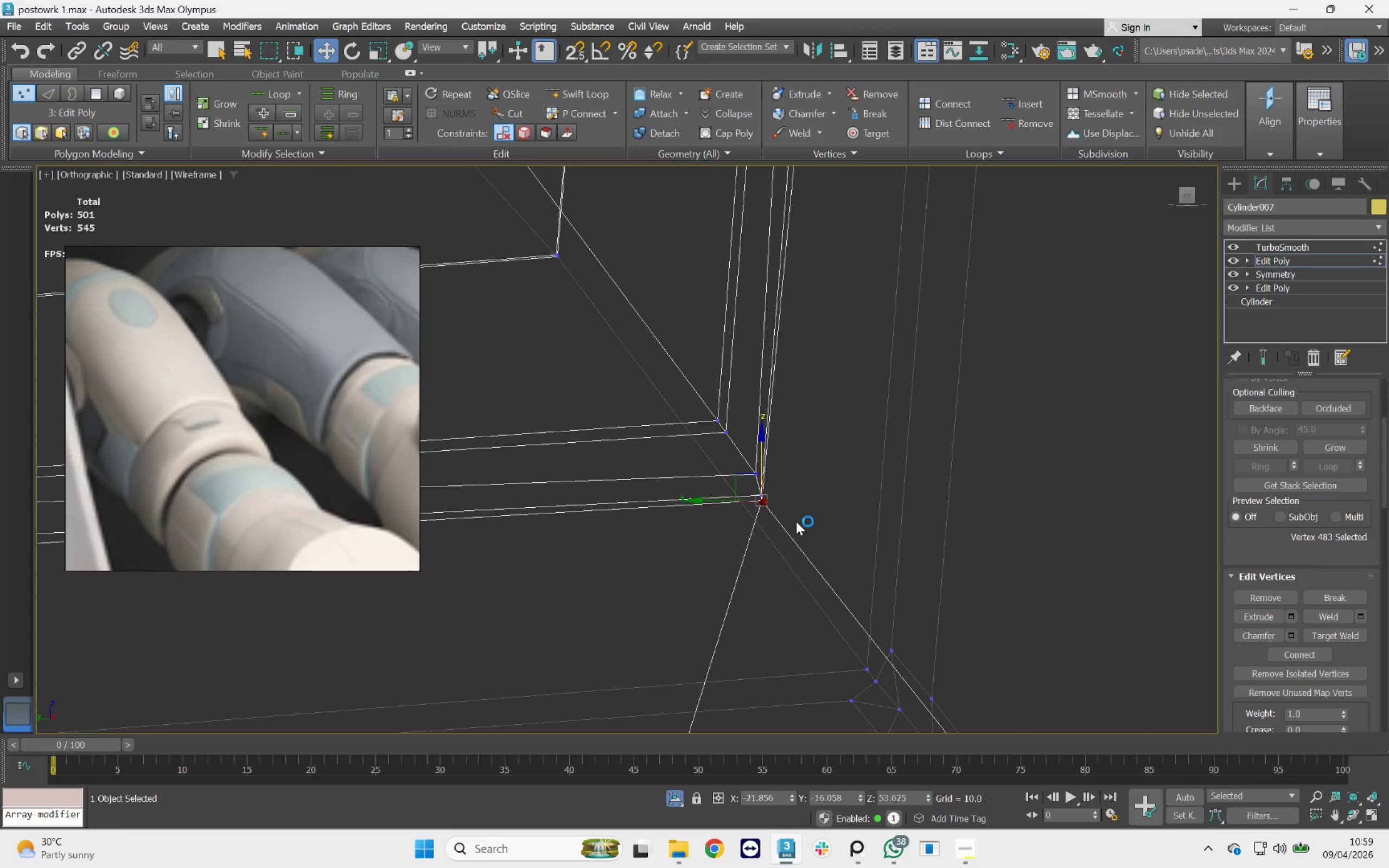 
hold_key(key=F2, duration=1.1)
 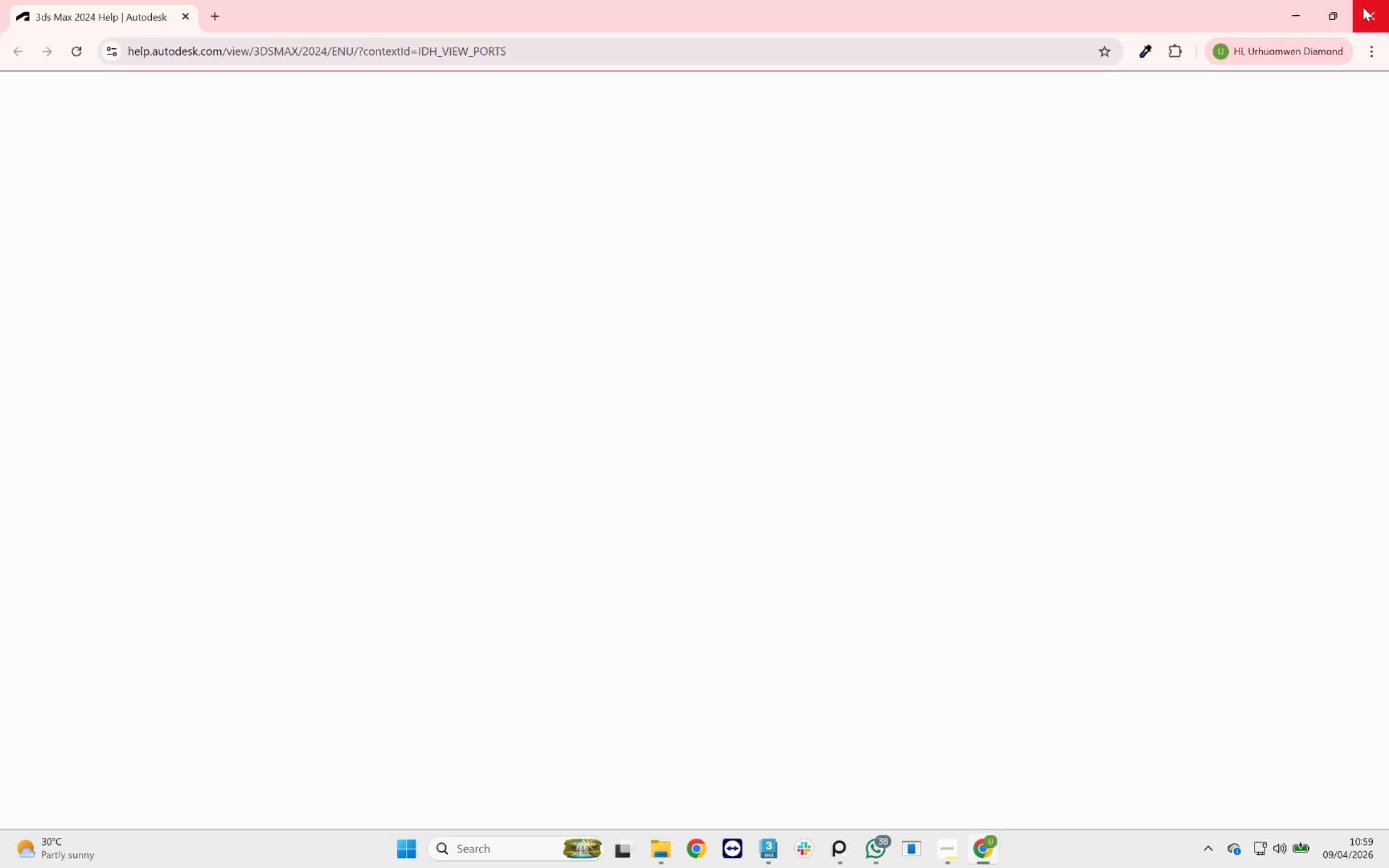 
left_click([1363, 8])
 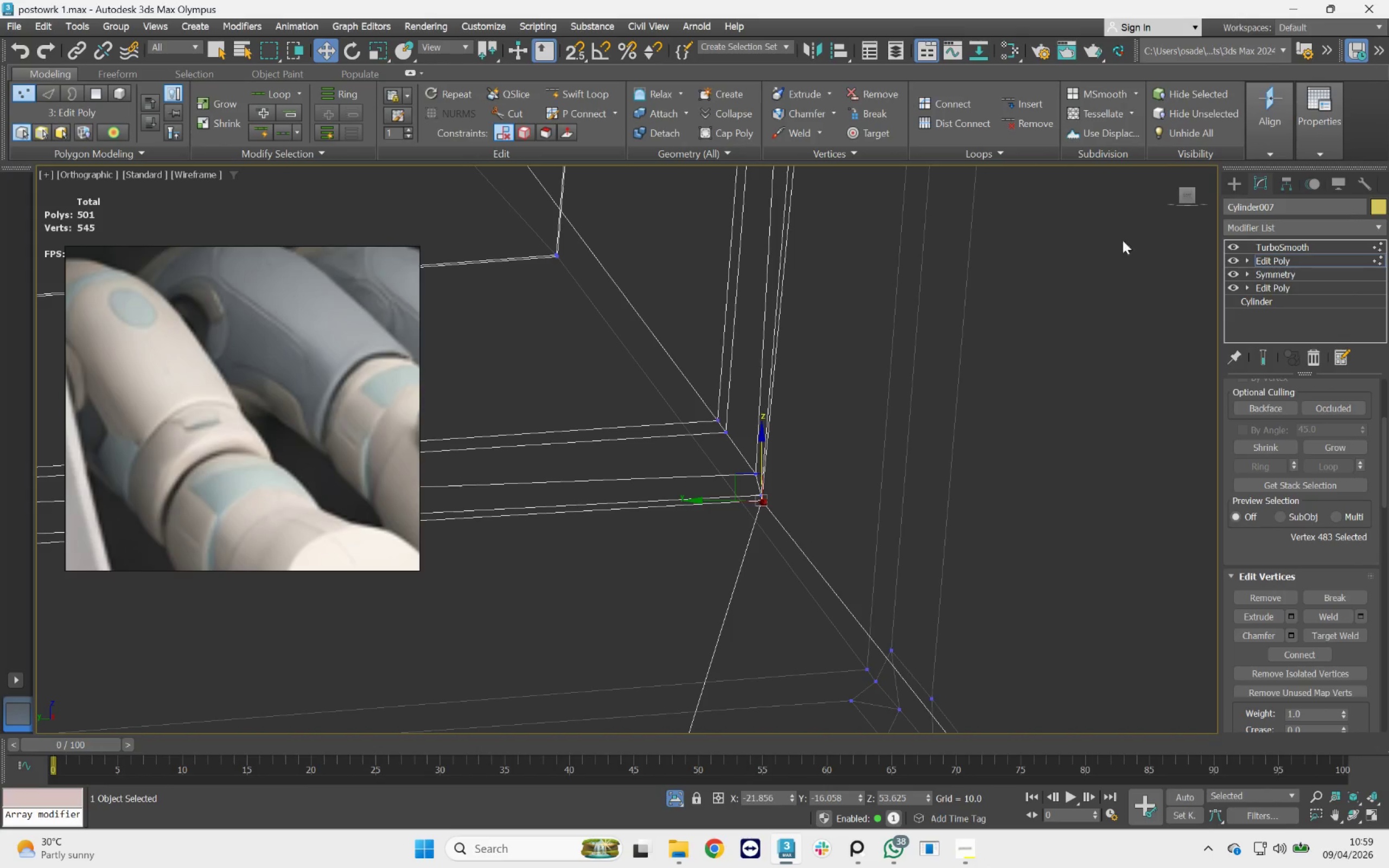 
scroll: coordinate [953, 365], scroll_direction: down, amount: 3.0
 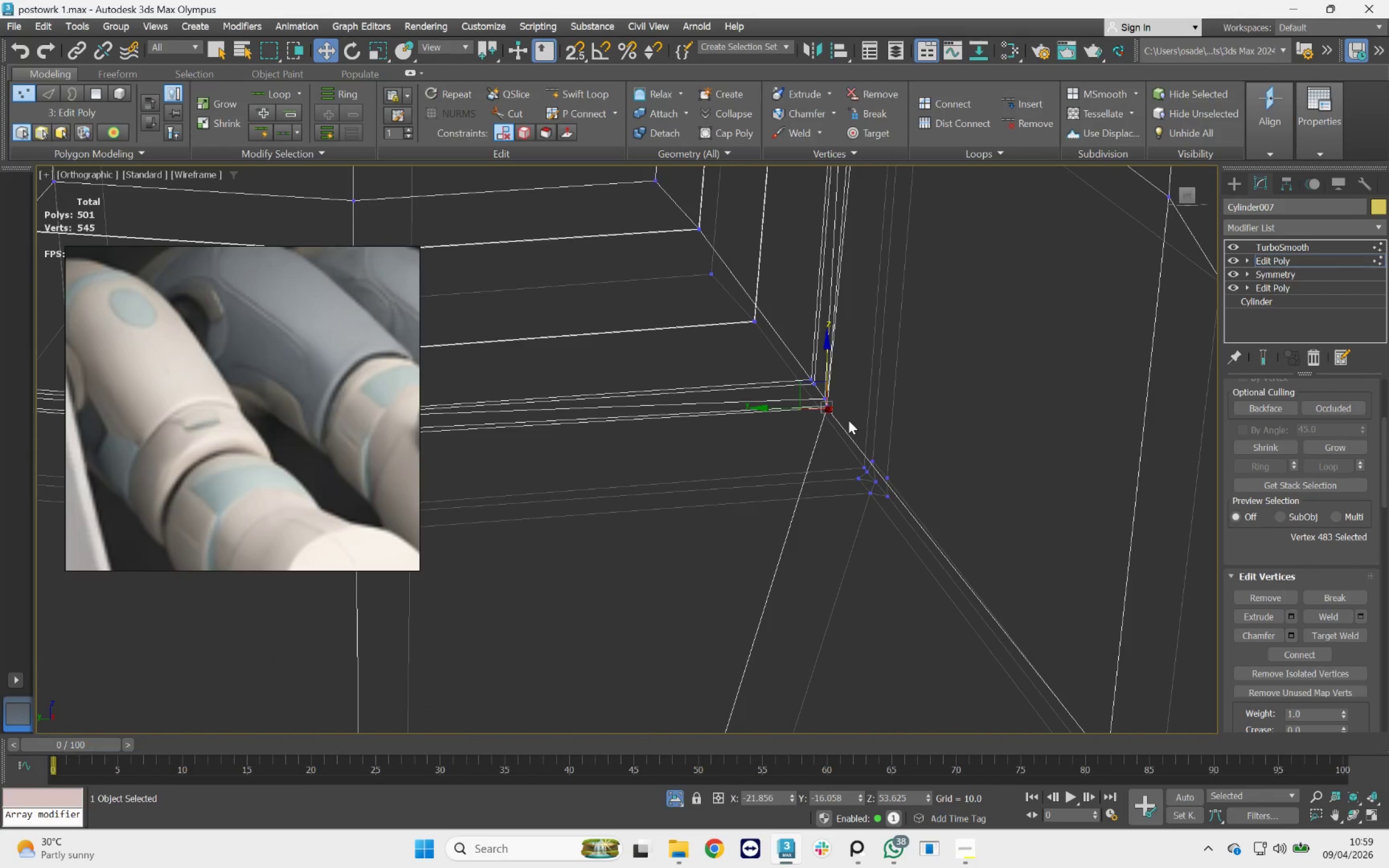 
key(F2)
 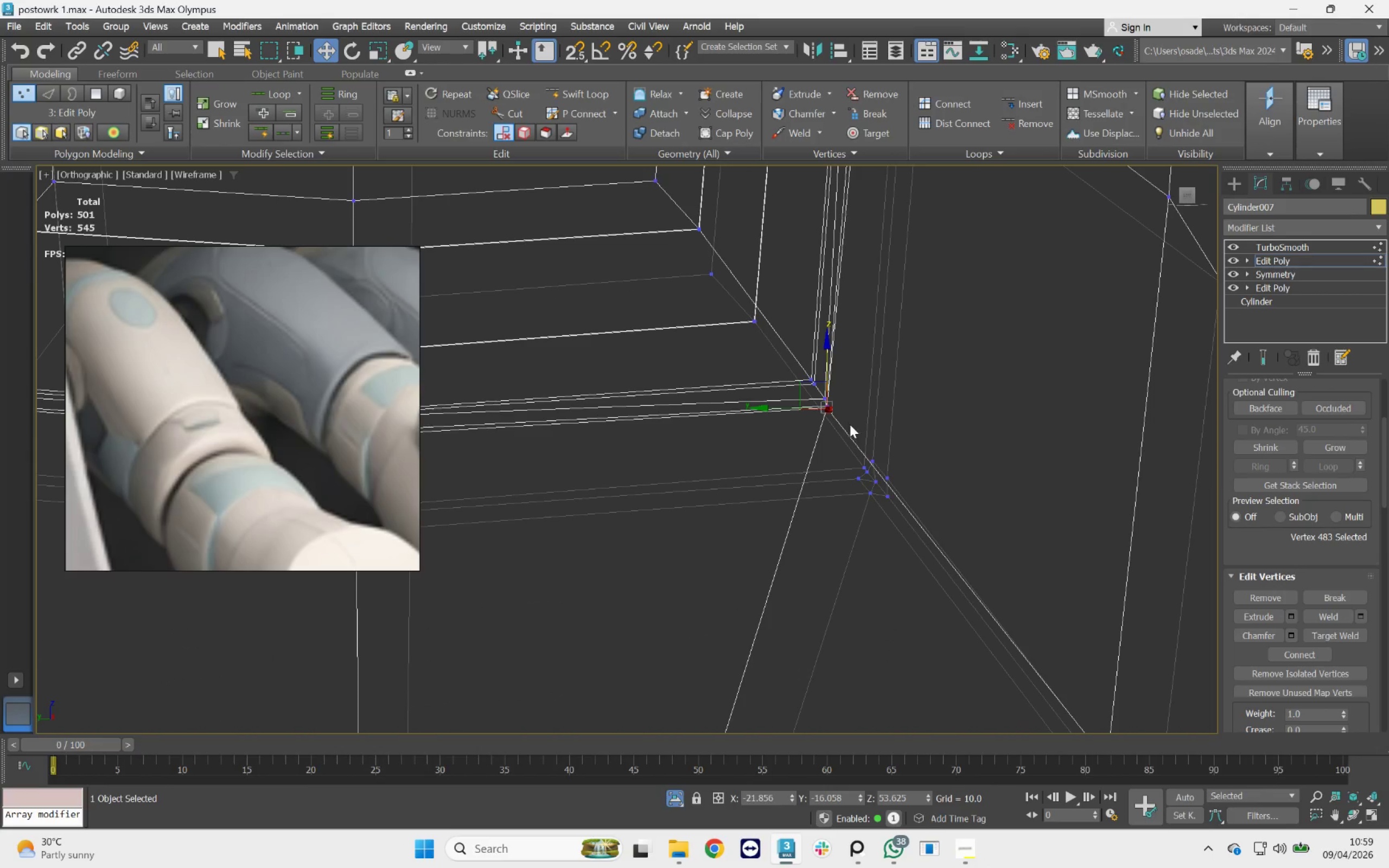 
key(F2)
 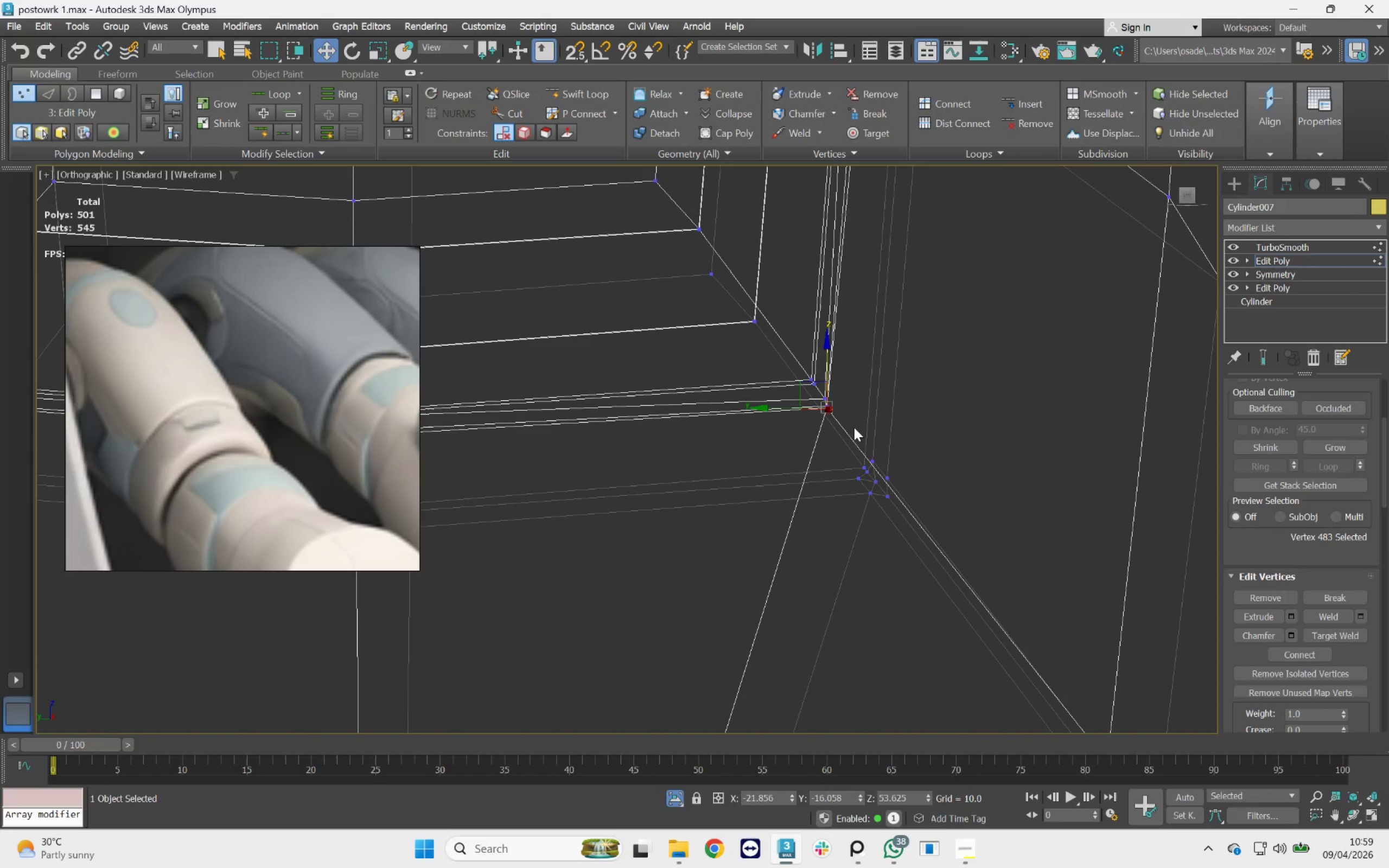 
key(F2)
 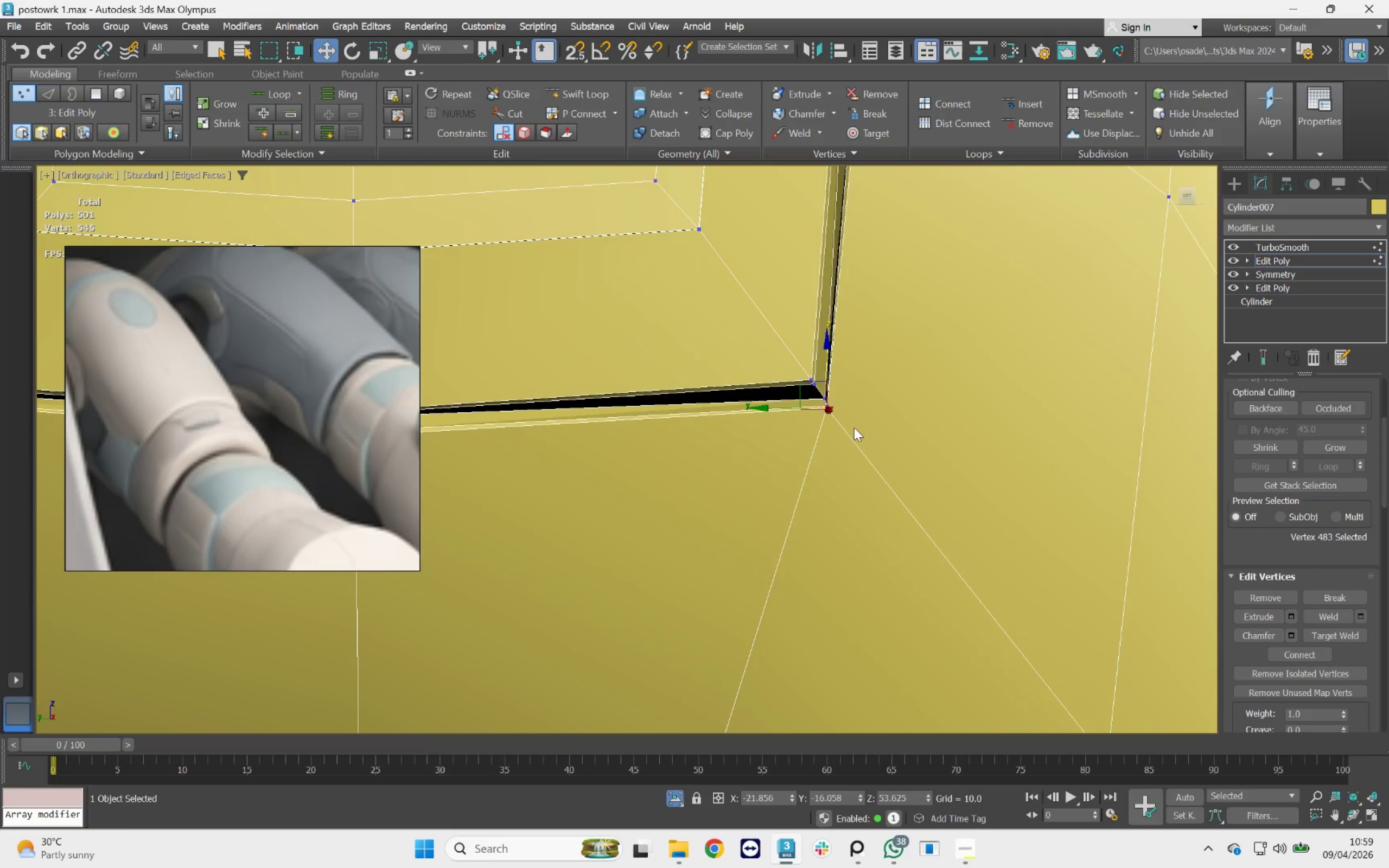 
key(F3)
 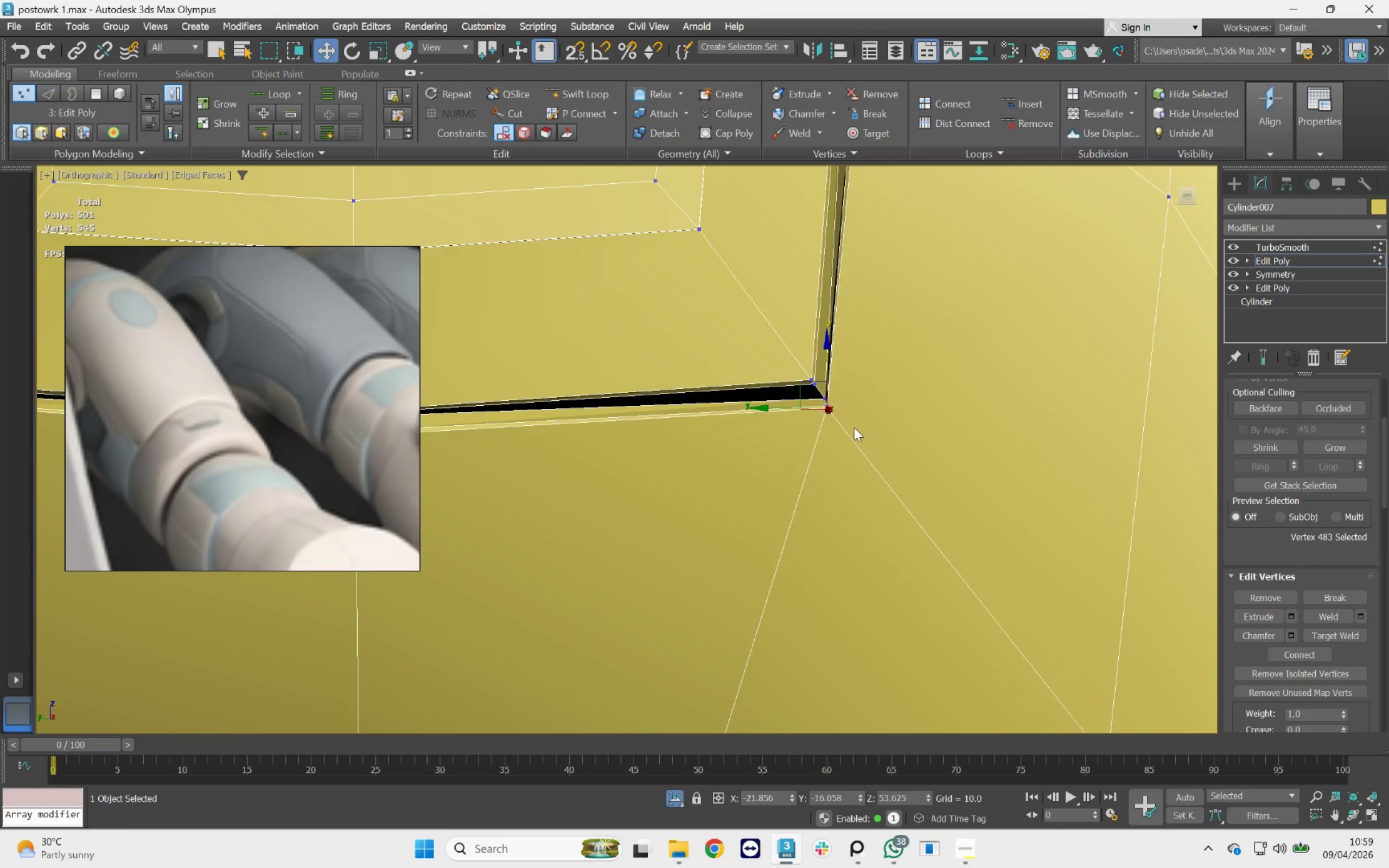 
key(F3)
 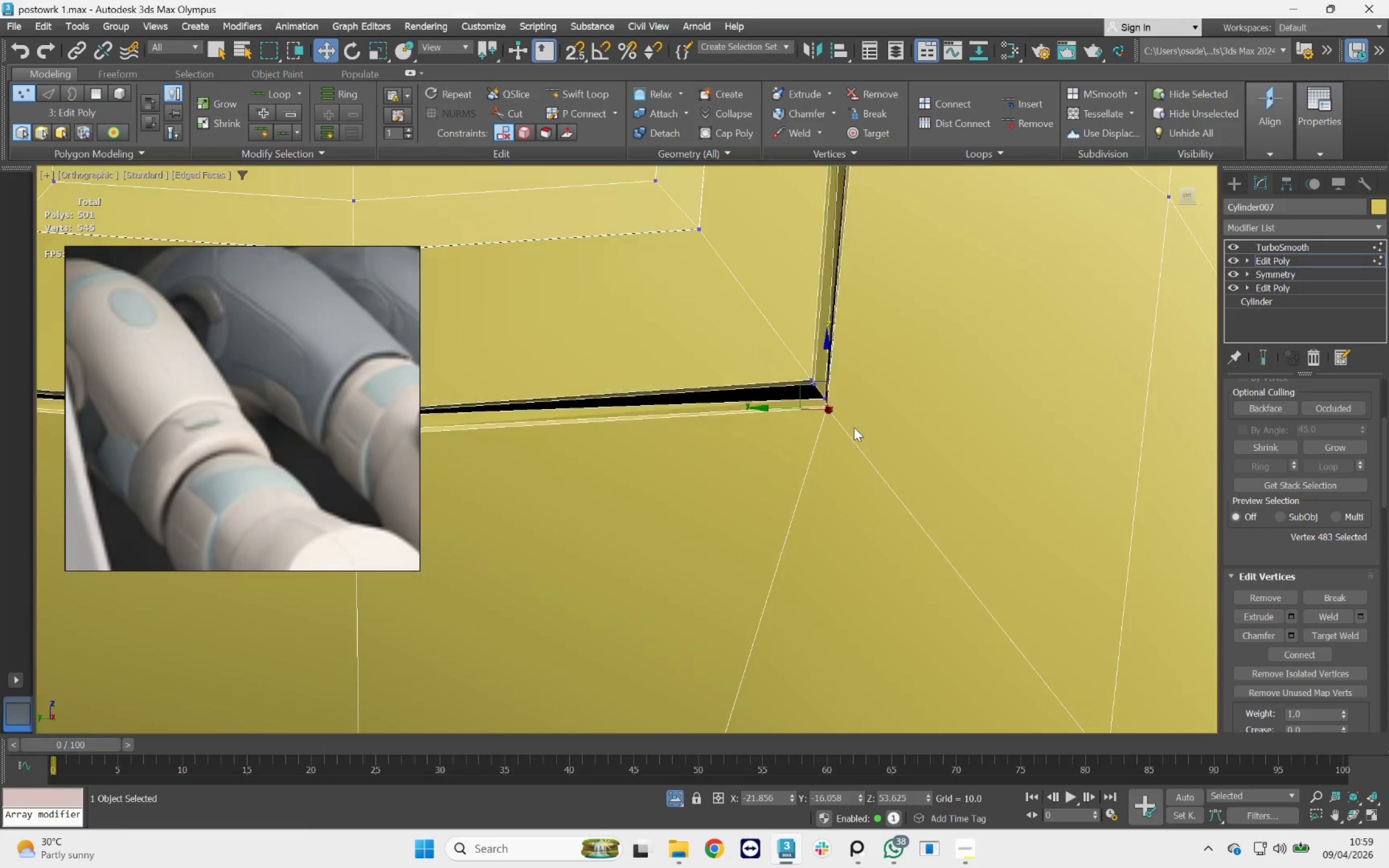 
key(F3)
 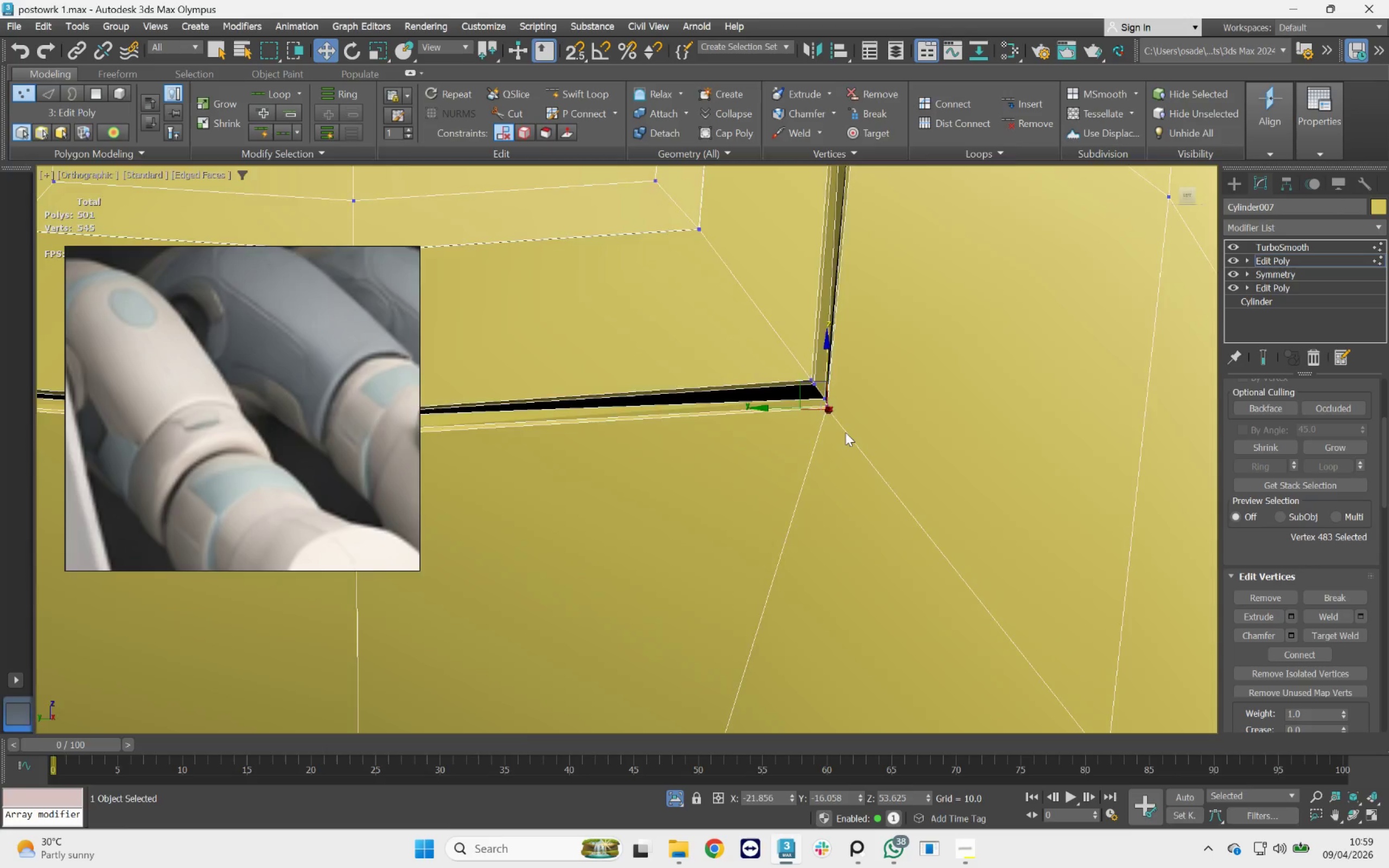 
scroll: coordinate [845, 432], scroll_direction: down, amount: 5.0
 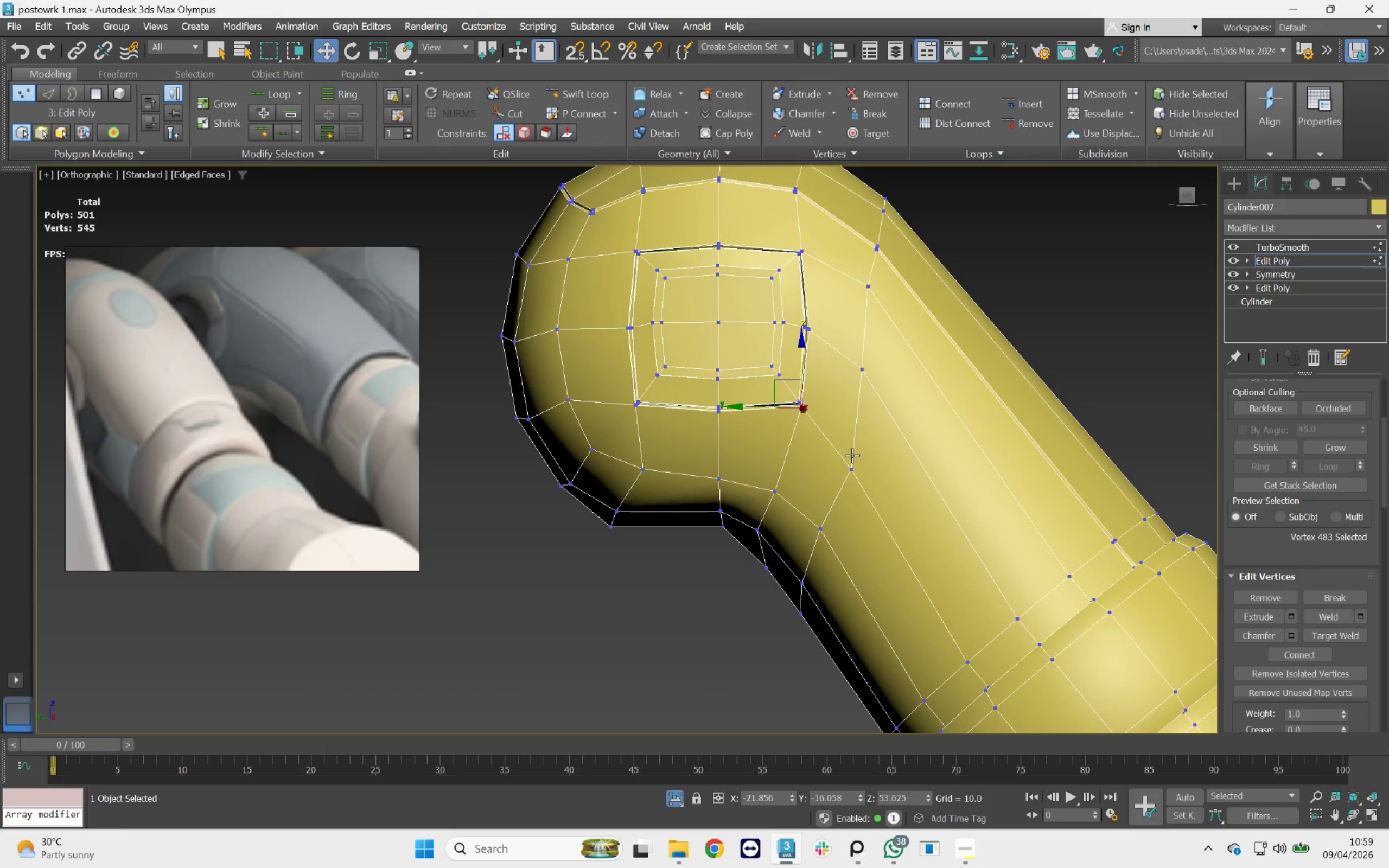 
scroll: coordinate [776, 382], scroll_direction: up, amount: 8.0
 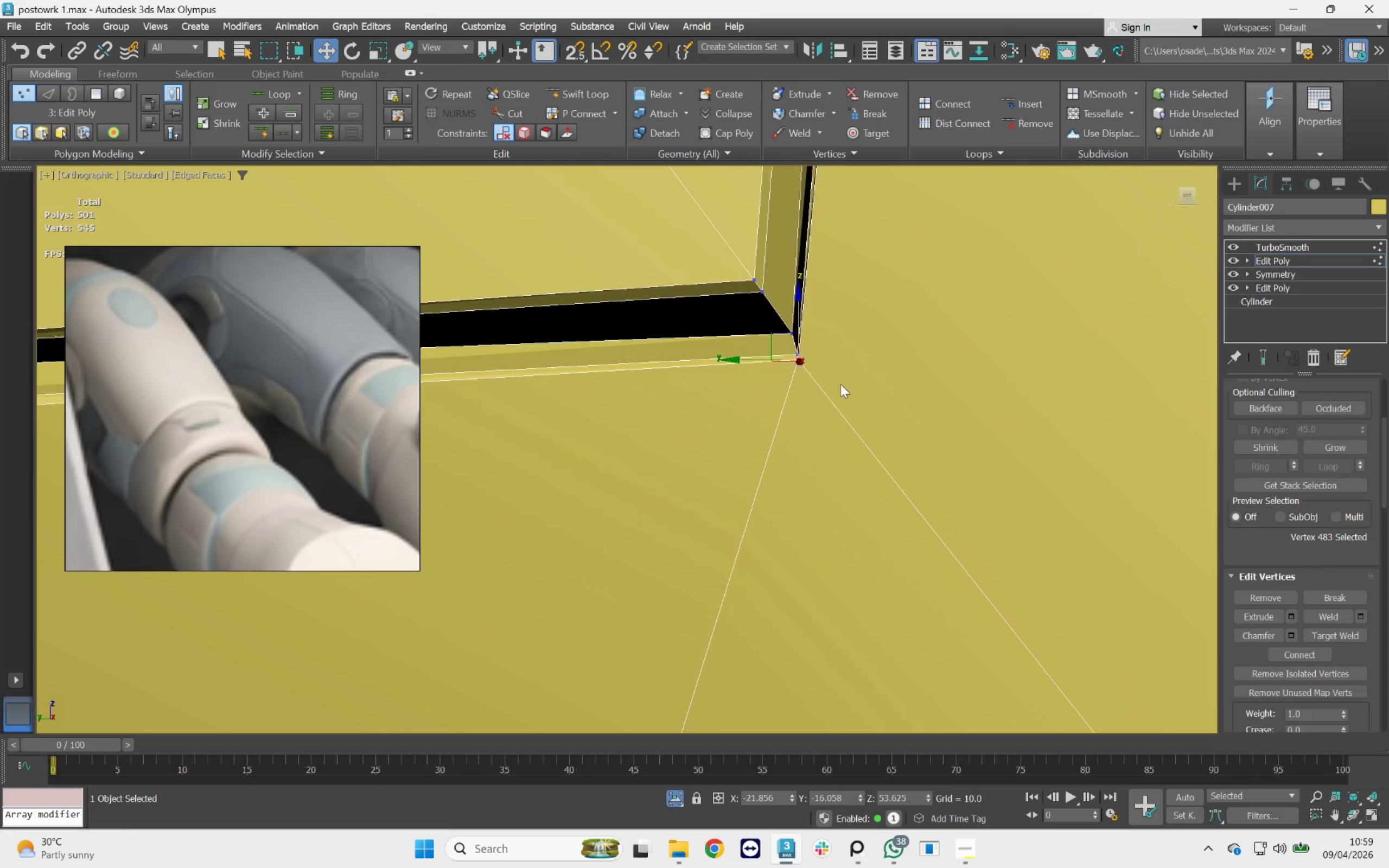 
key(4)
 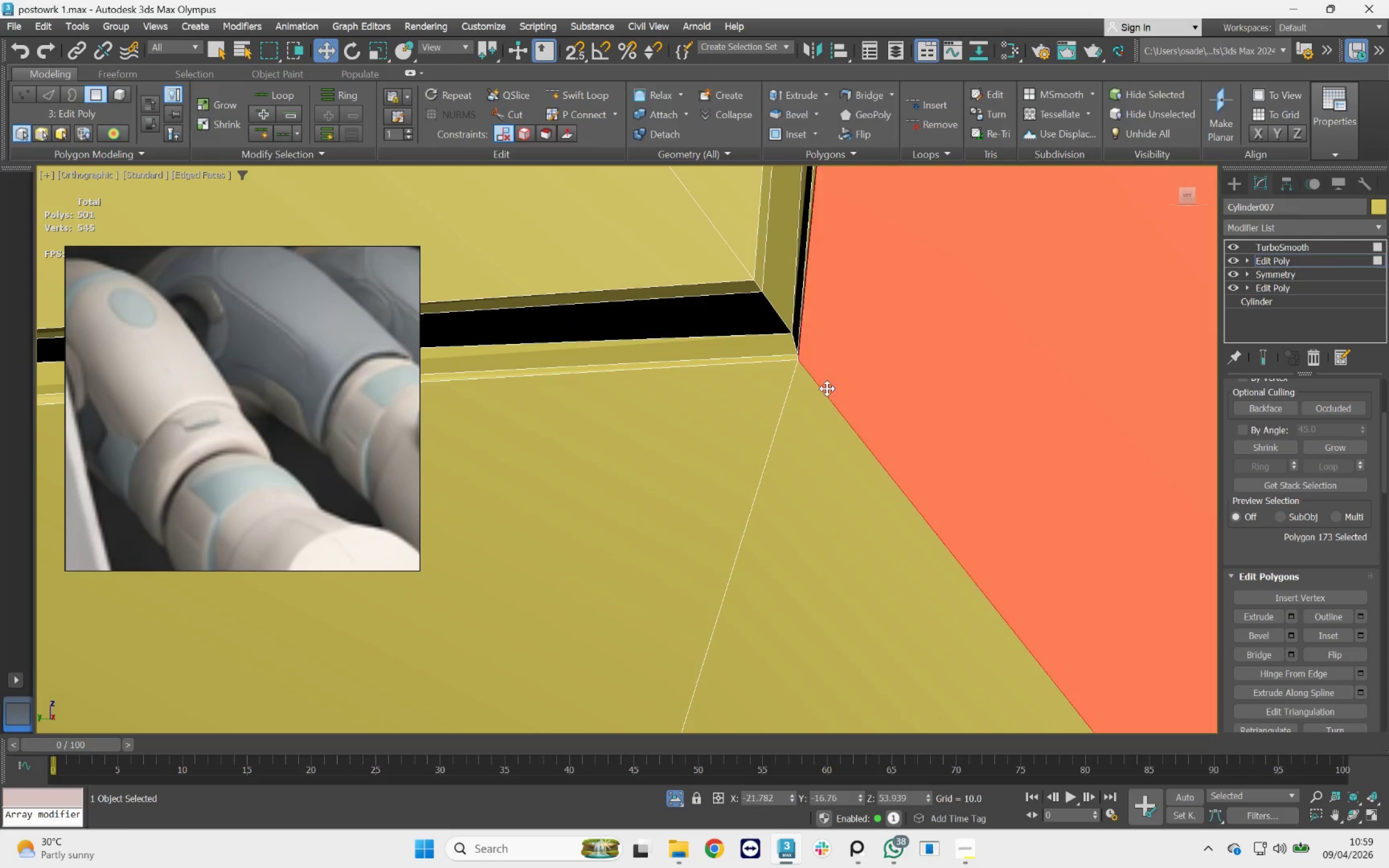 
double_click([827, 388])
 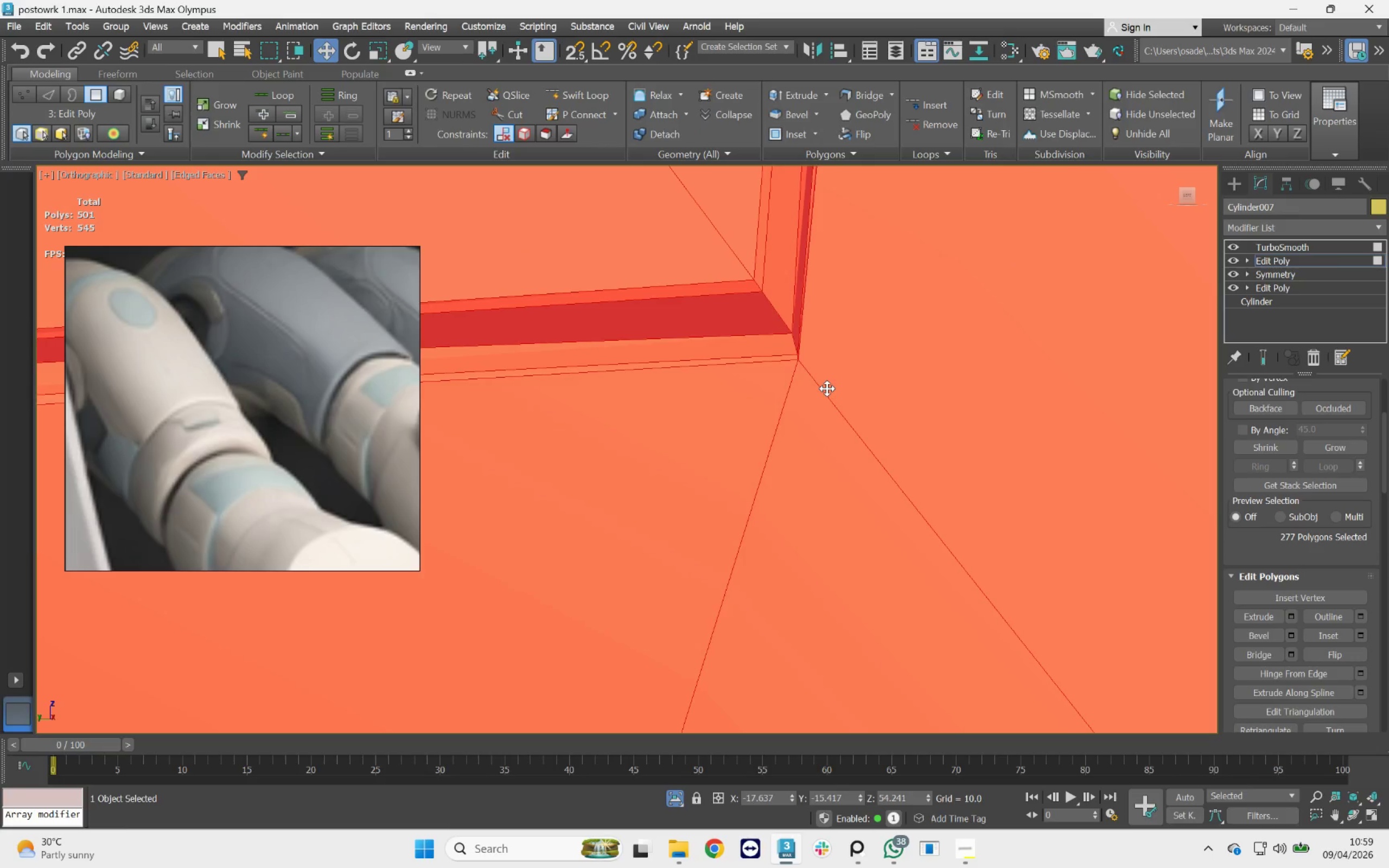 
type(42)
 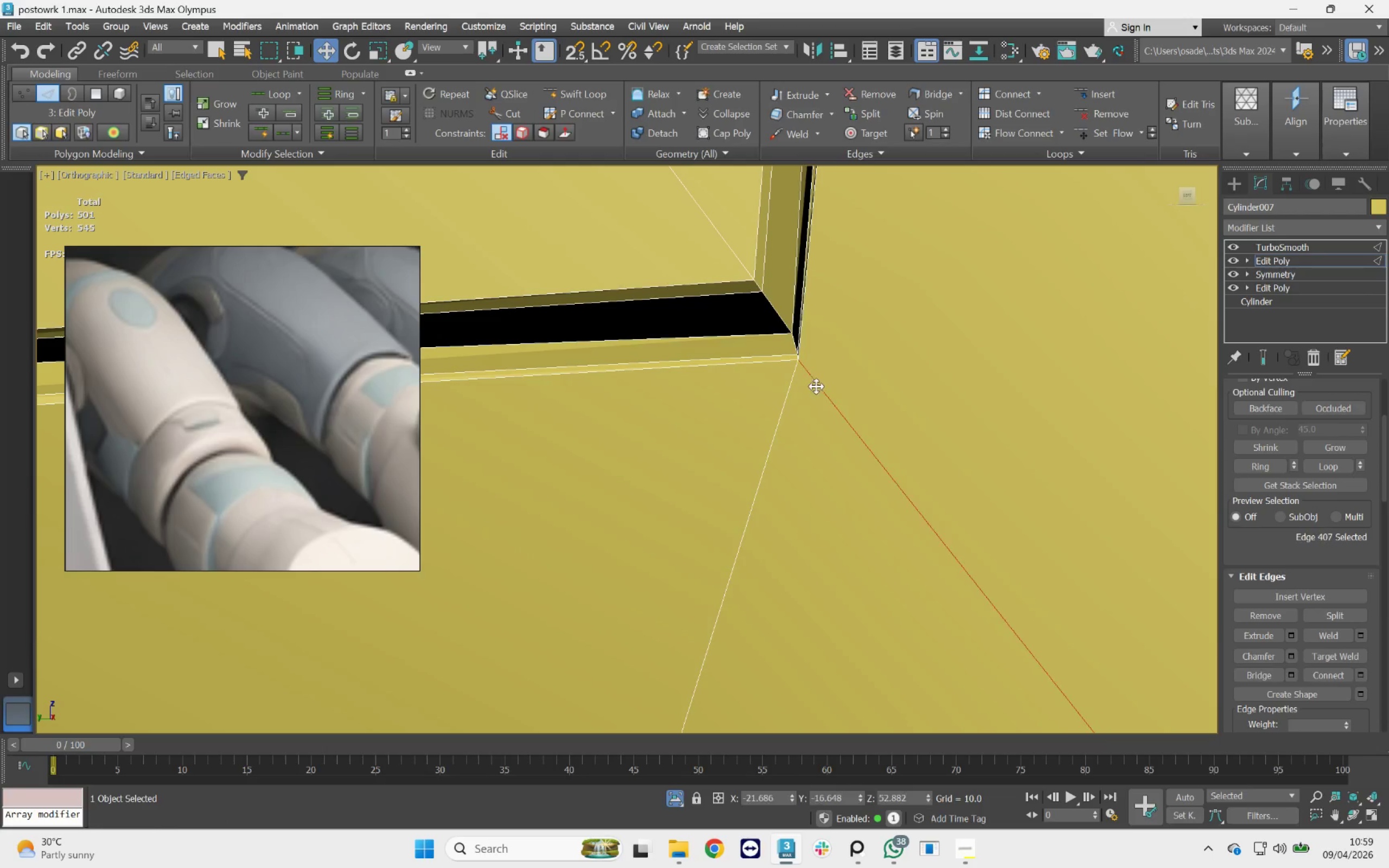 
double_click([816, 386])
 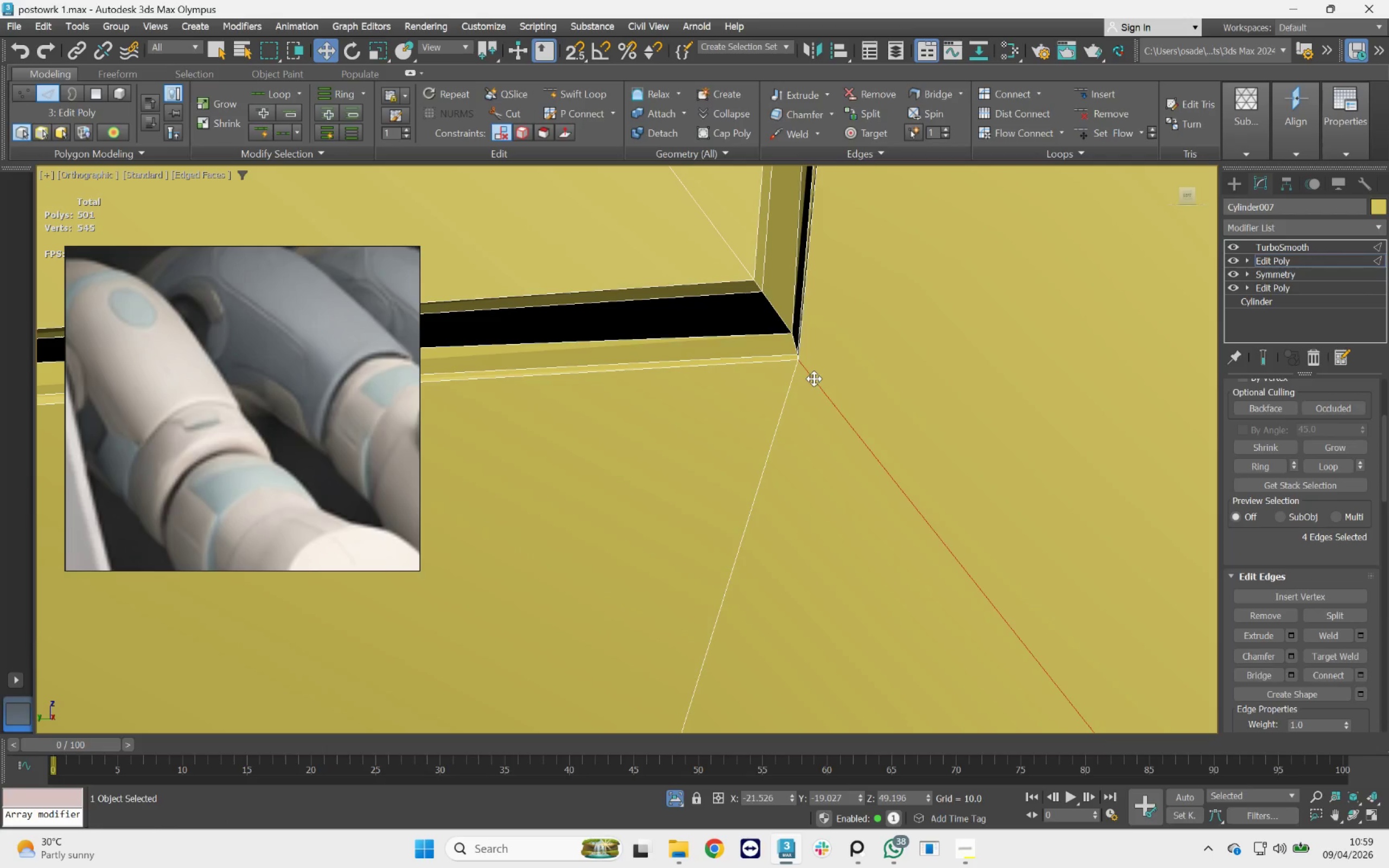 
scroll: coordinate [785, 355], scroll_direction: up, amount: 9.0
 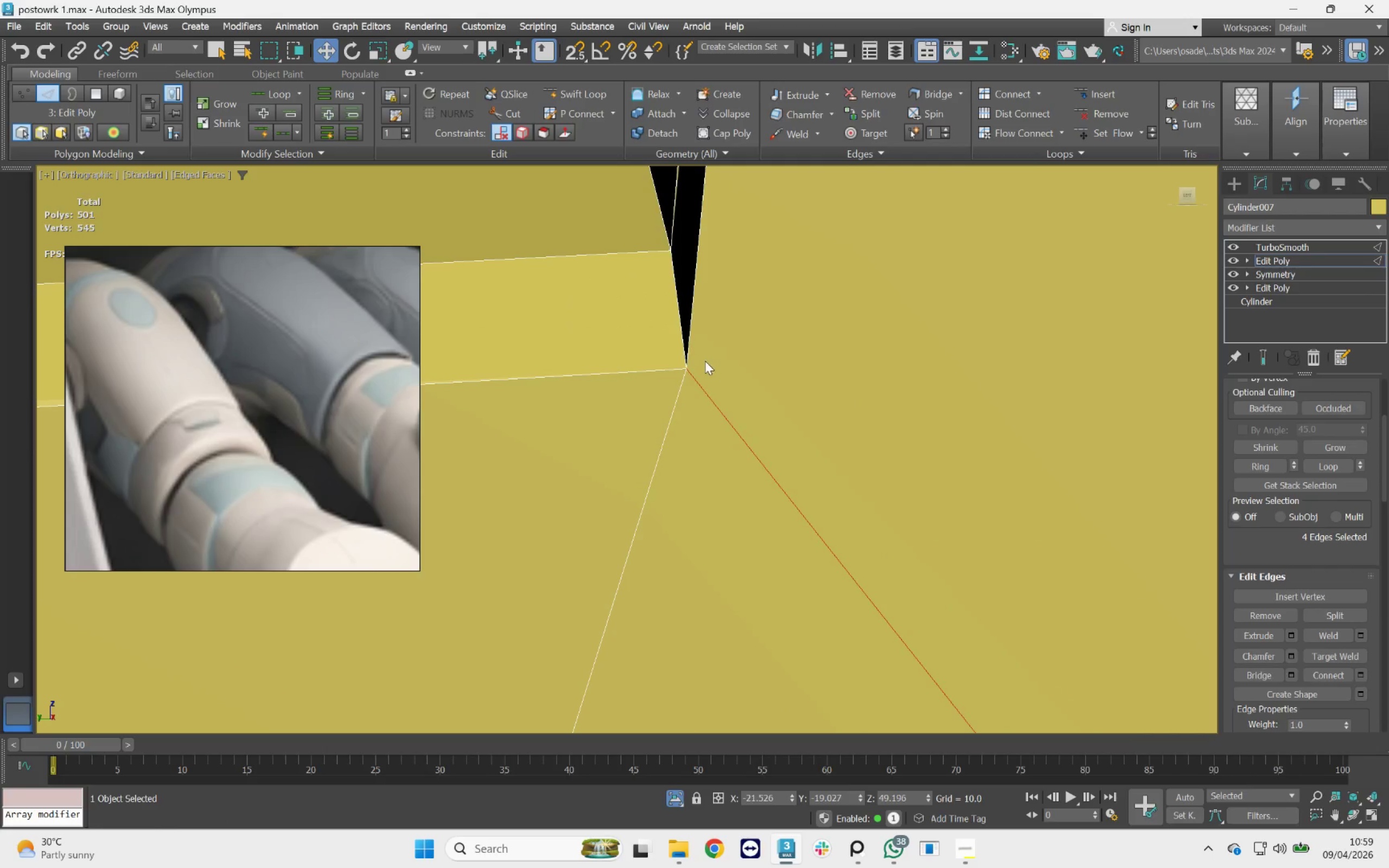 
scroll: coordinate [736, 463], scroll_direction: down, amount: 13.0
 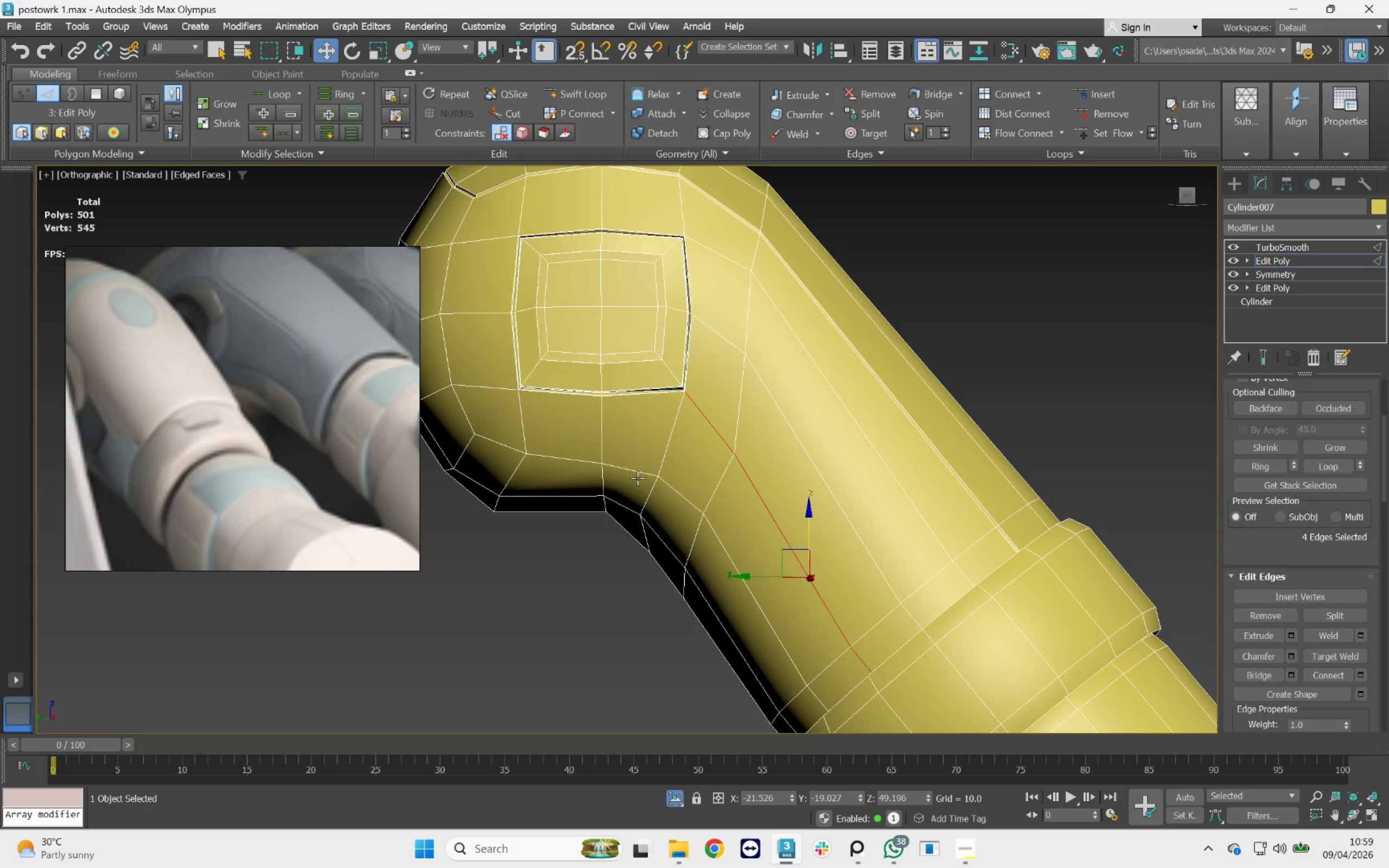 
scroll: coordinate [564, 414], scroll_direction: up, amount: 8.0
 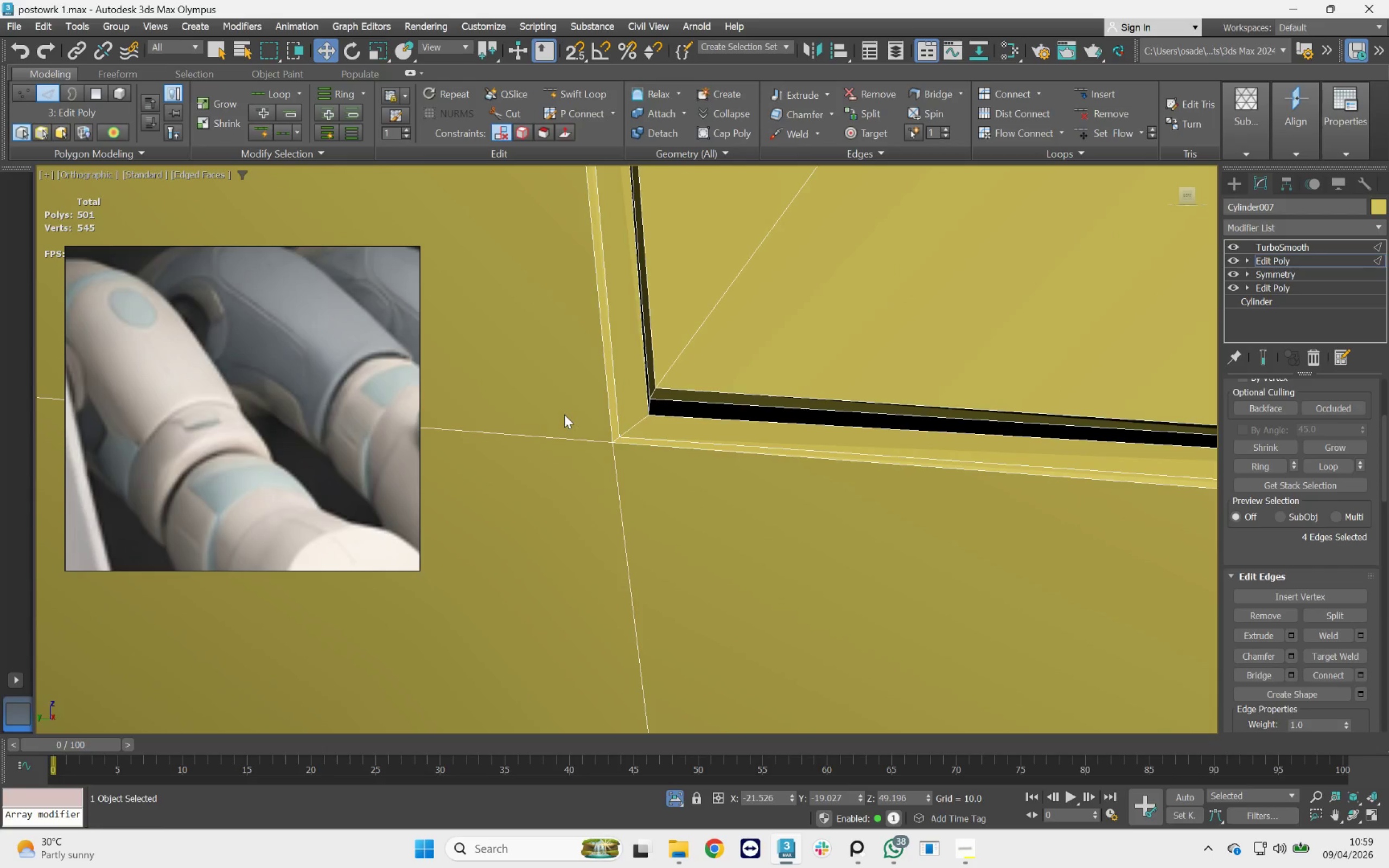 
scroll: coordinate [569, 415], scroll_direction: down, amount: 7.0
 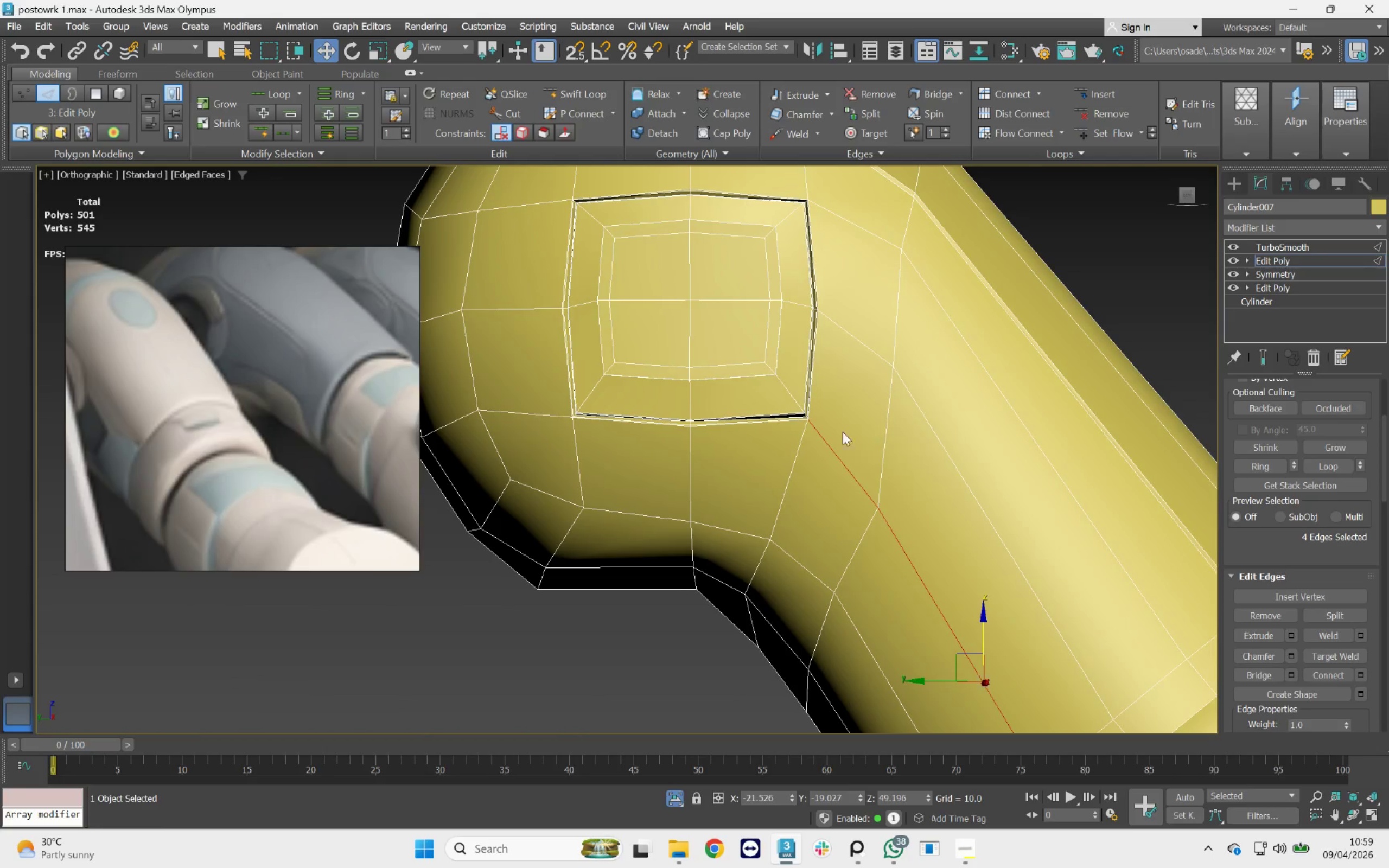 
scroll: coordinate [775, 405], scroll_direction: up, amount: 7.0
 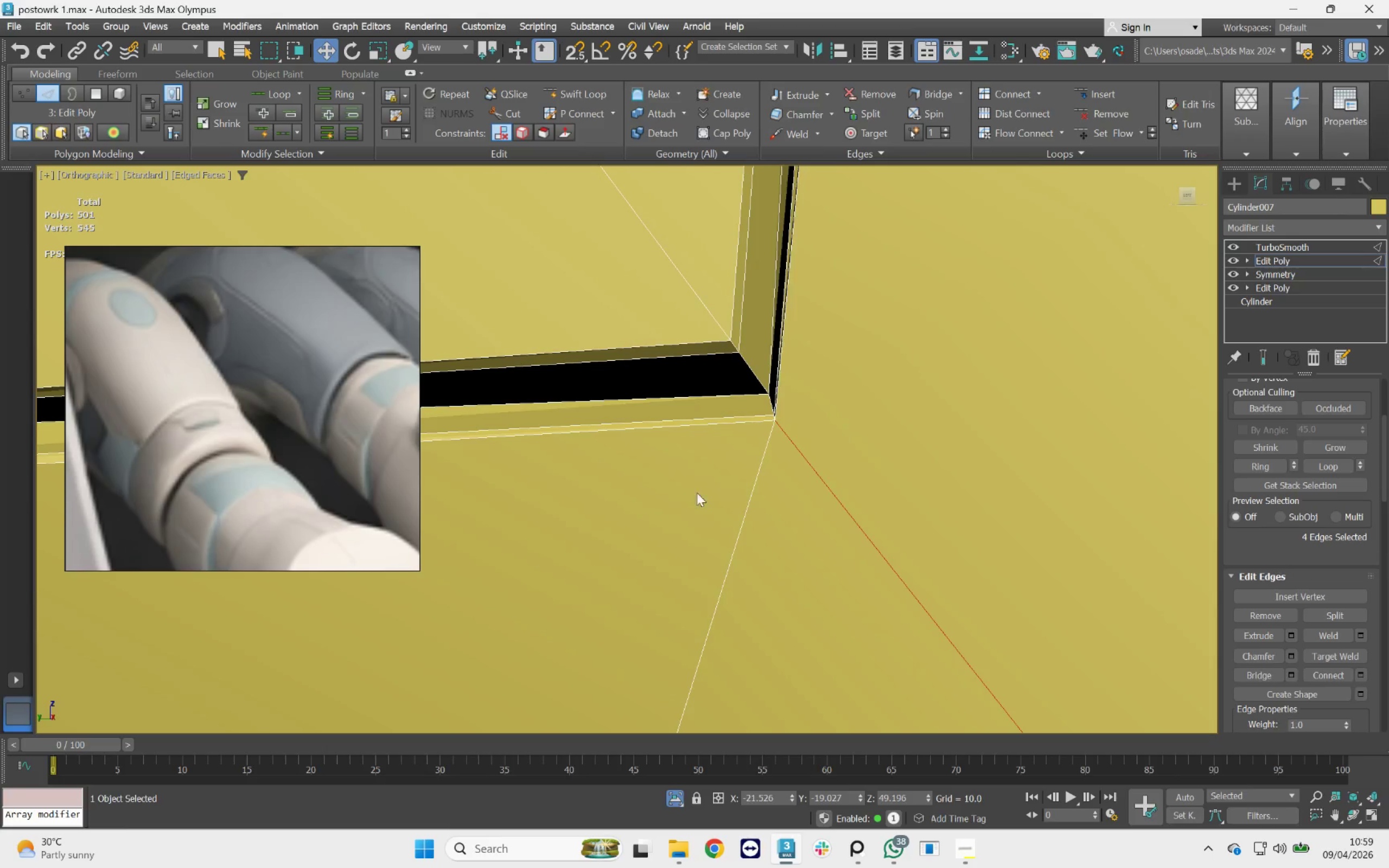 
hold_key(key=AltLeft, duration=0.49)
 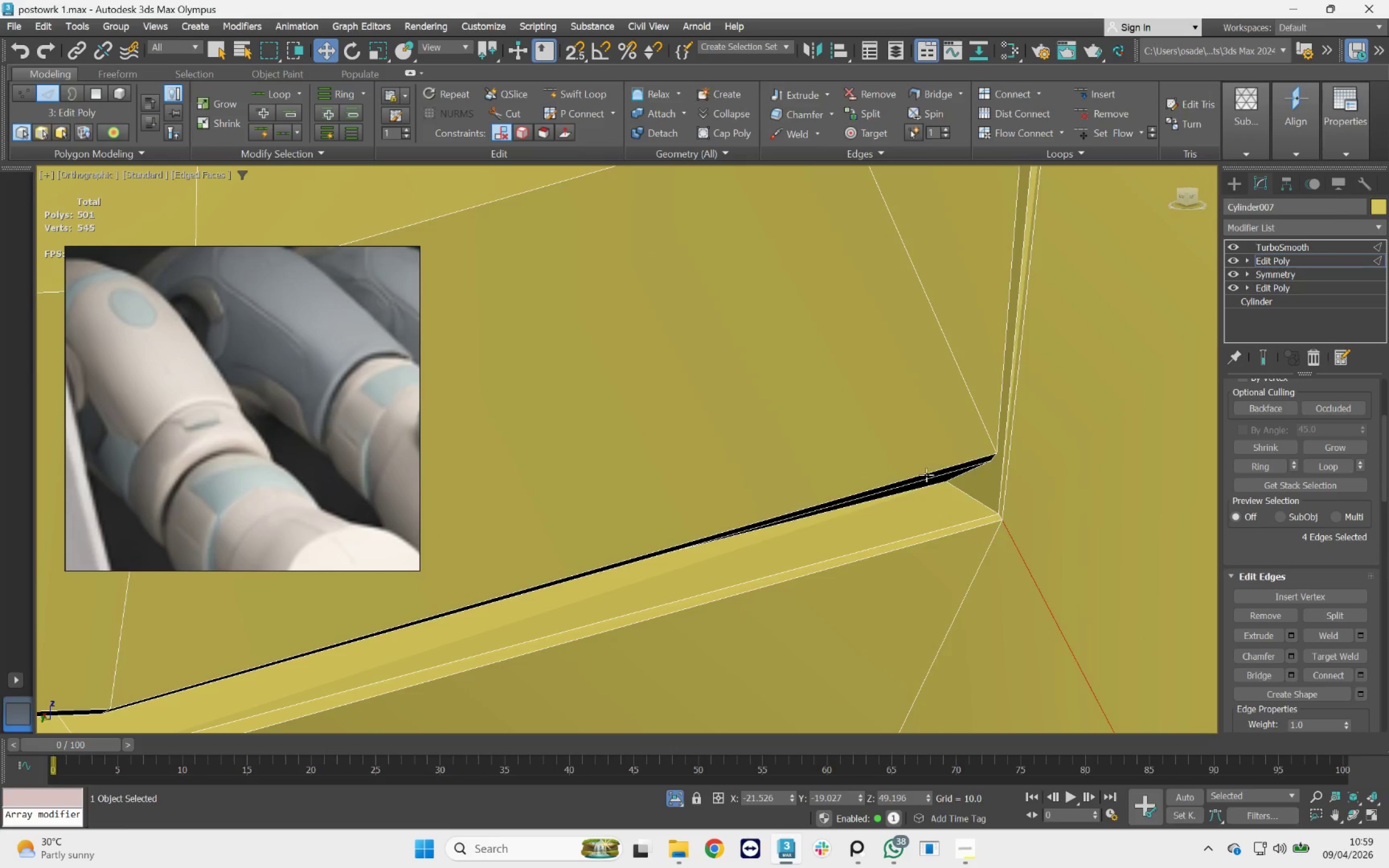 
scroll: coordinate [1015, 489], scroll_direction: down, amount: 5.0
 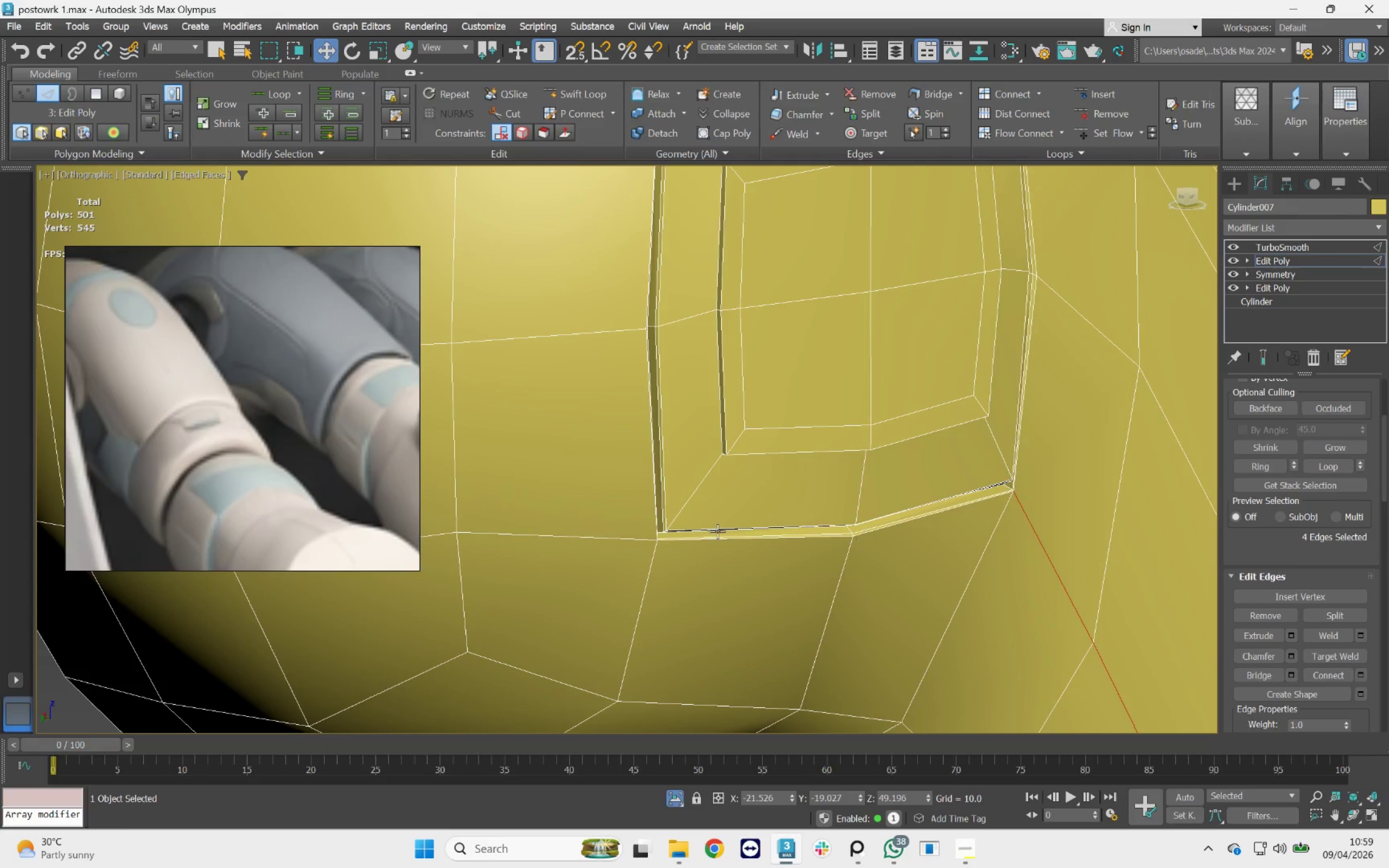 
scroll: coordinate [1093, 430], scroll_direction: up, amount: 8.0
 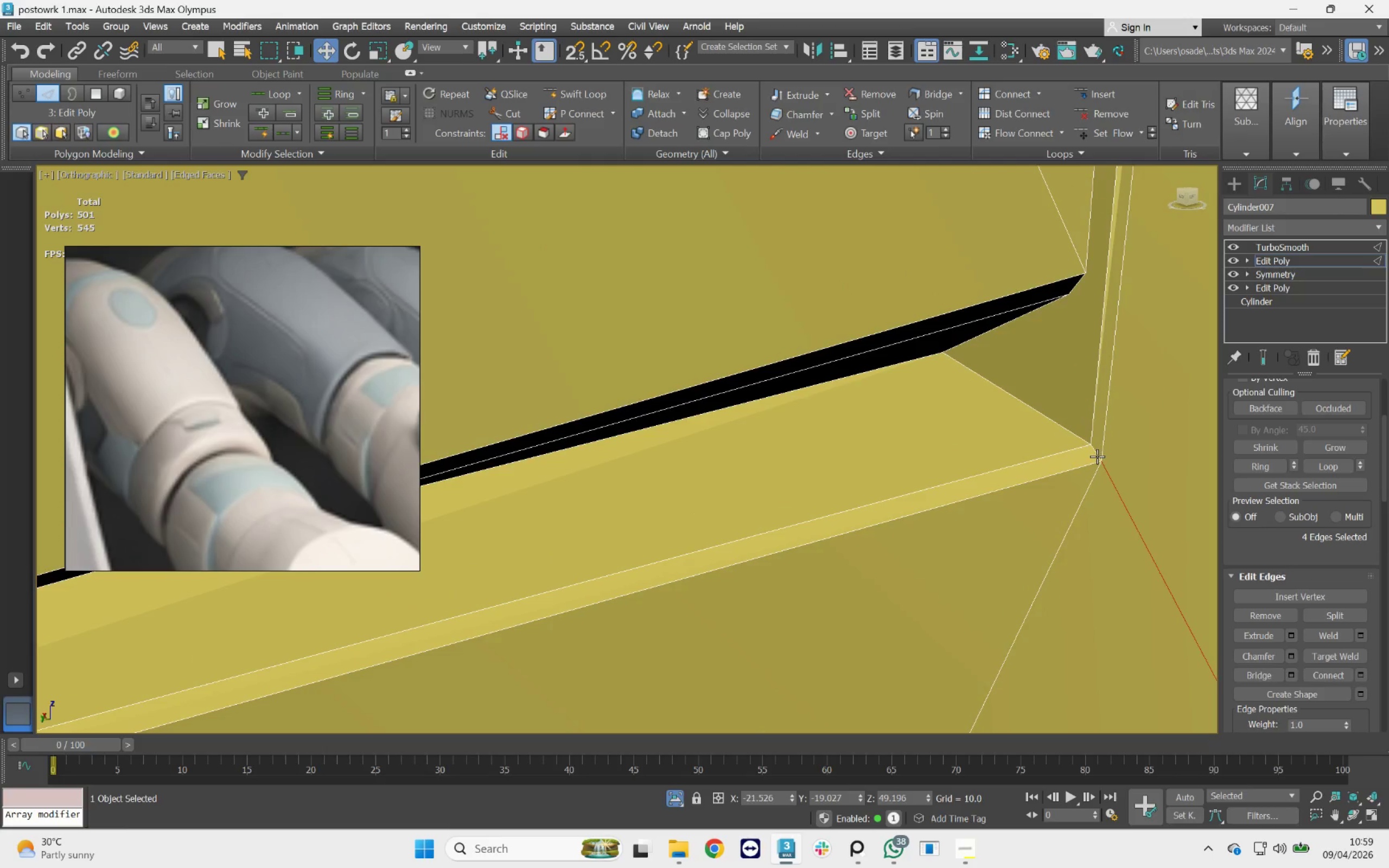 
hold_key(key=ControlLeft, duration=1.01)
left_click([1097, 454])
 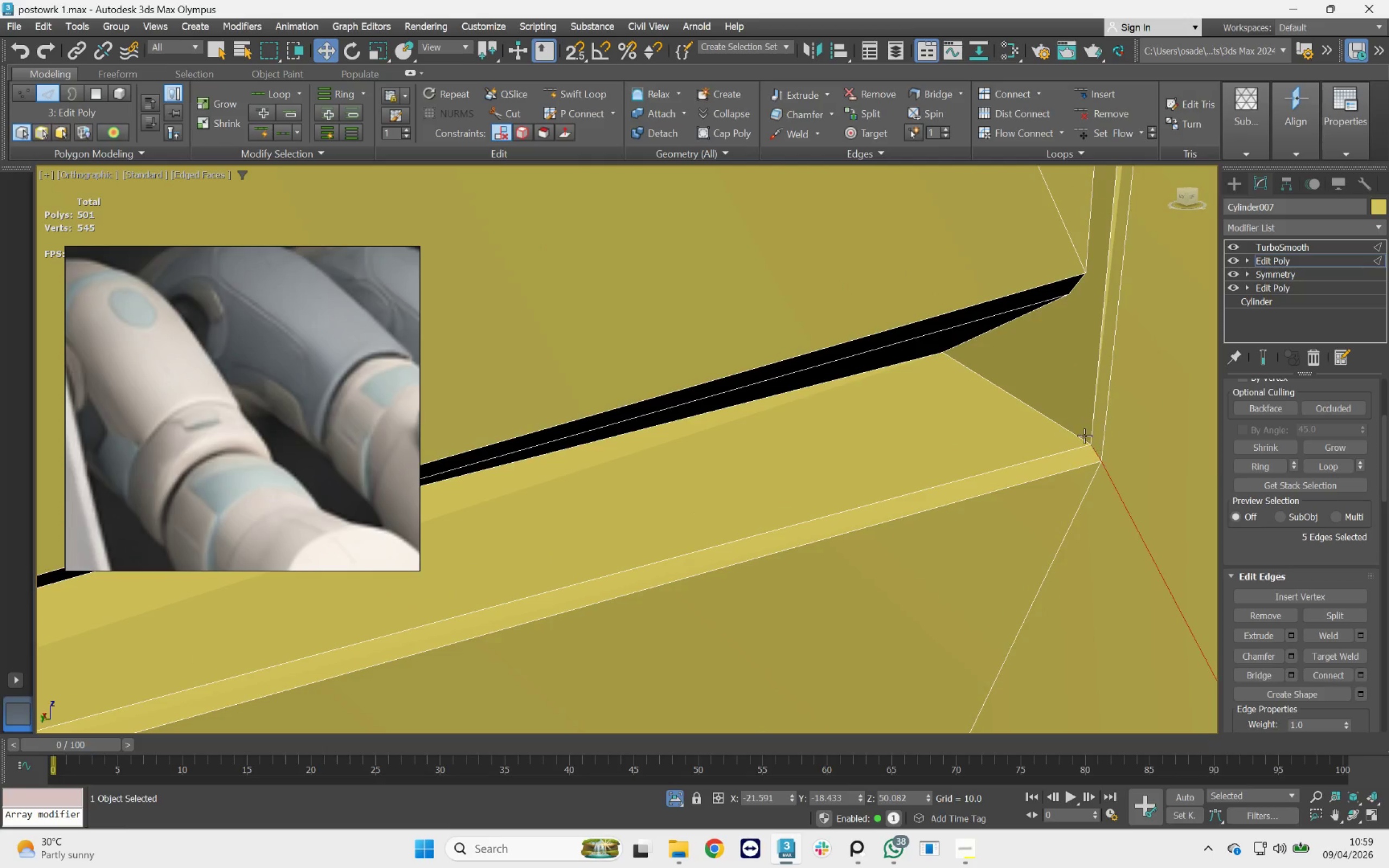 
left_click([1084, 436])
 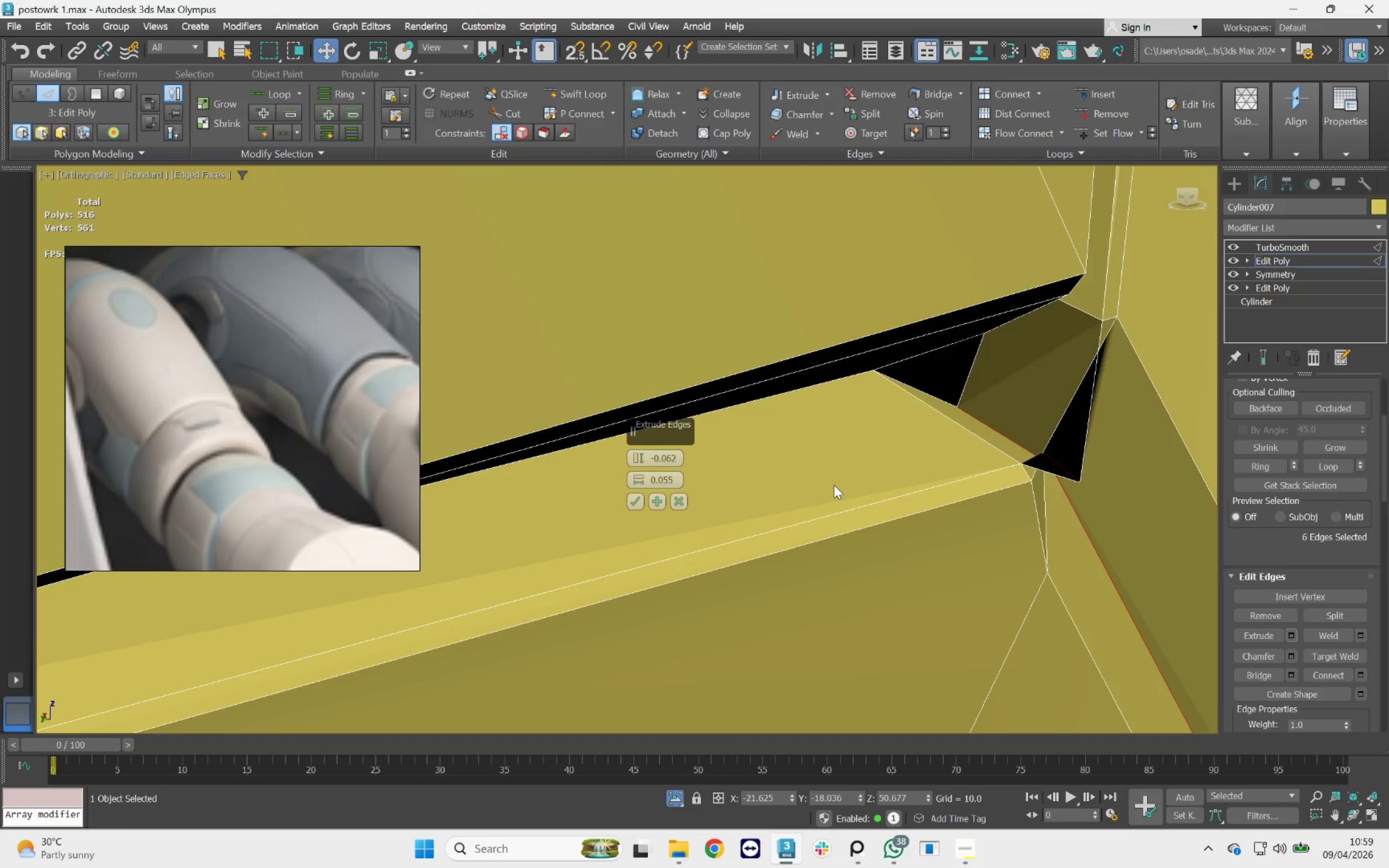 
right_click([645, 480])
 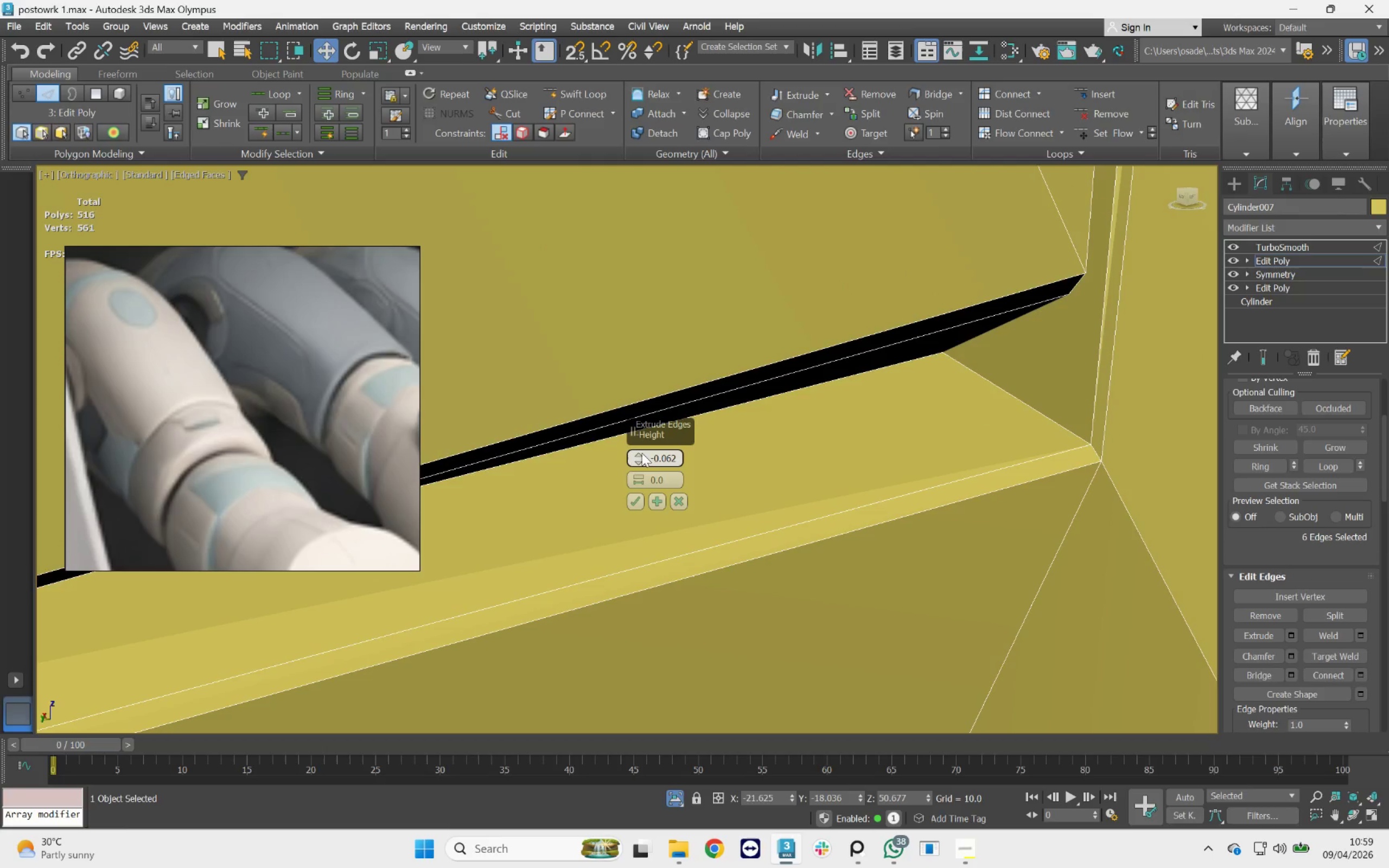 
right_click([637, 460])
 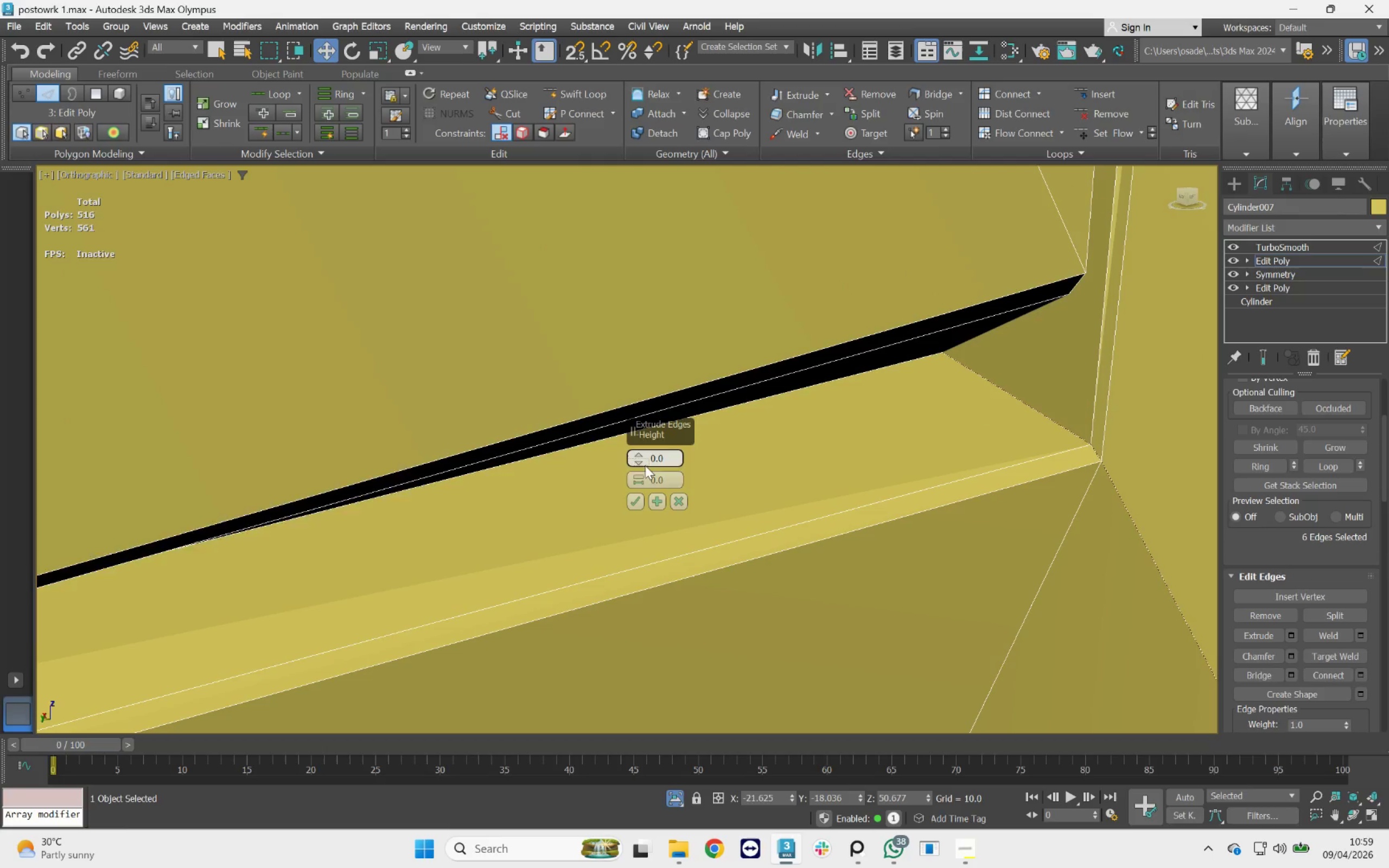 
left_click_drag(start_coordinate=[642, 475], to_coordinate=[641, 455])
 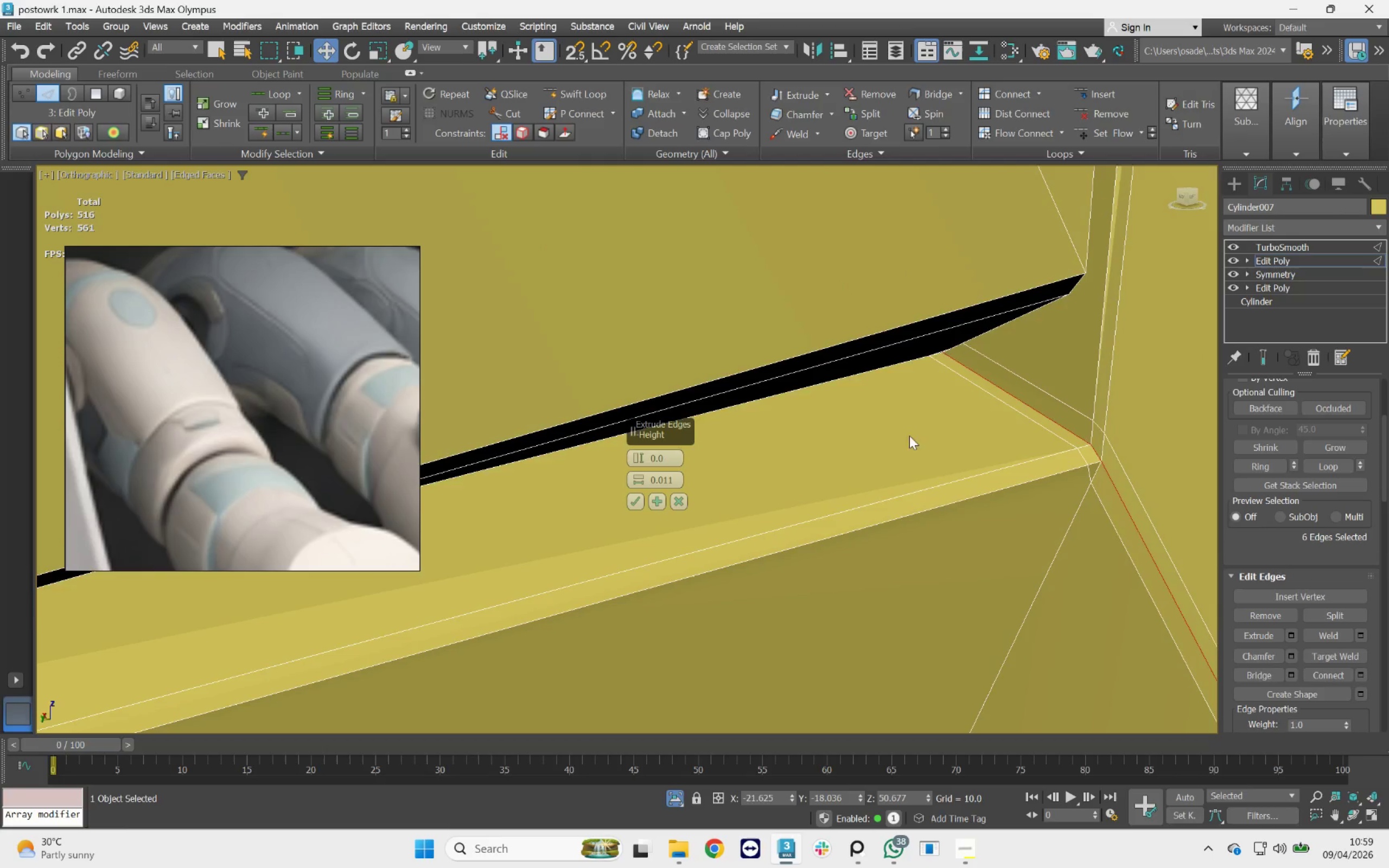 
scroll: coordinate [935, 435], scroll_direction: down, amount: 1.0
 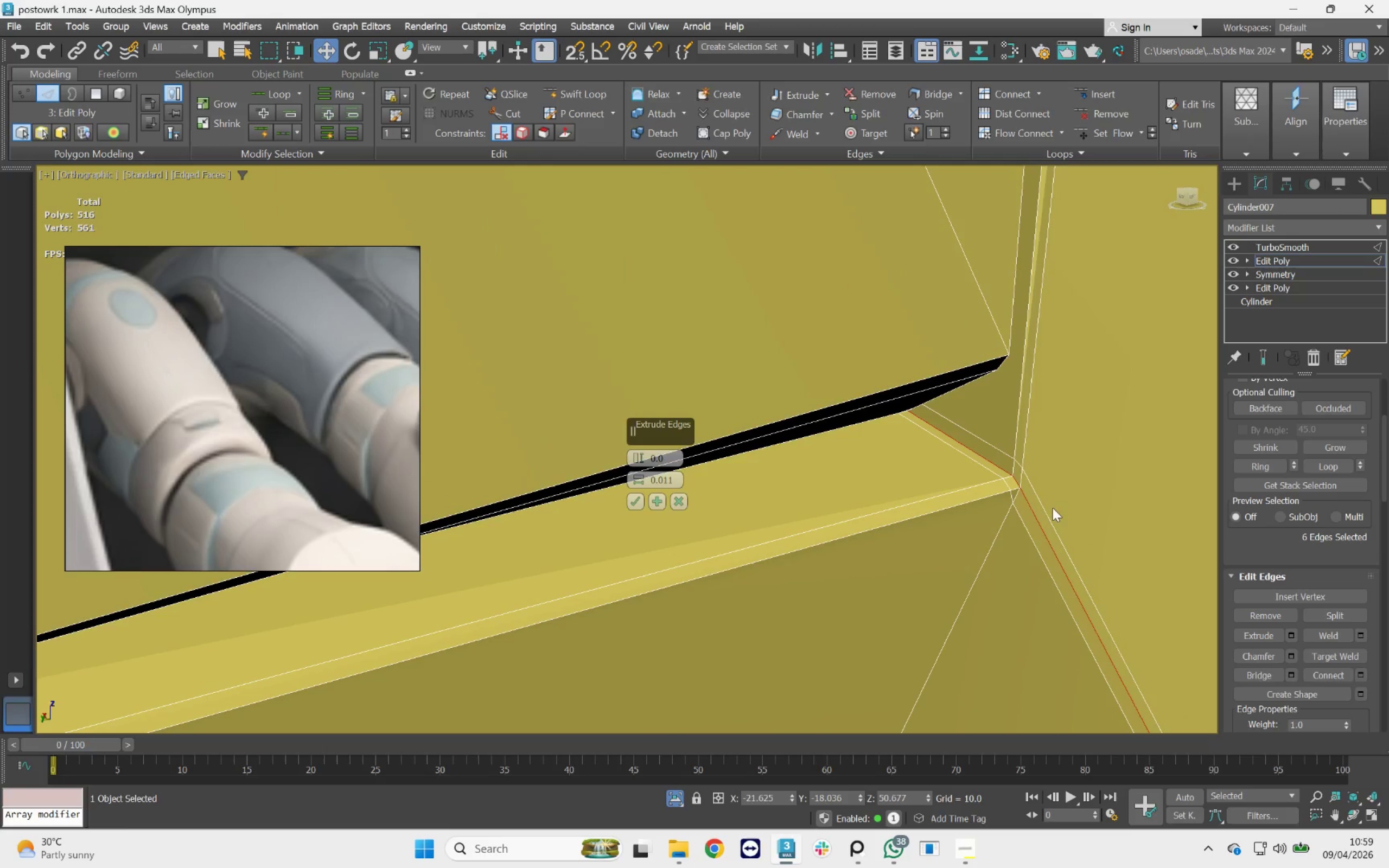 
hold_key(key=AltLeft, duration=0.53)
 